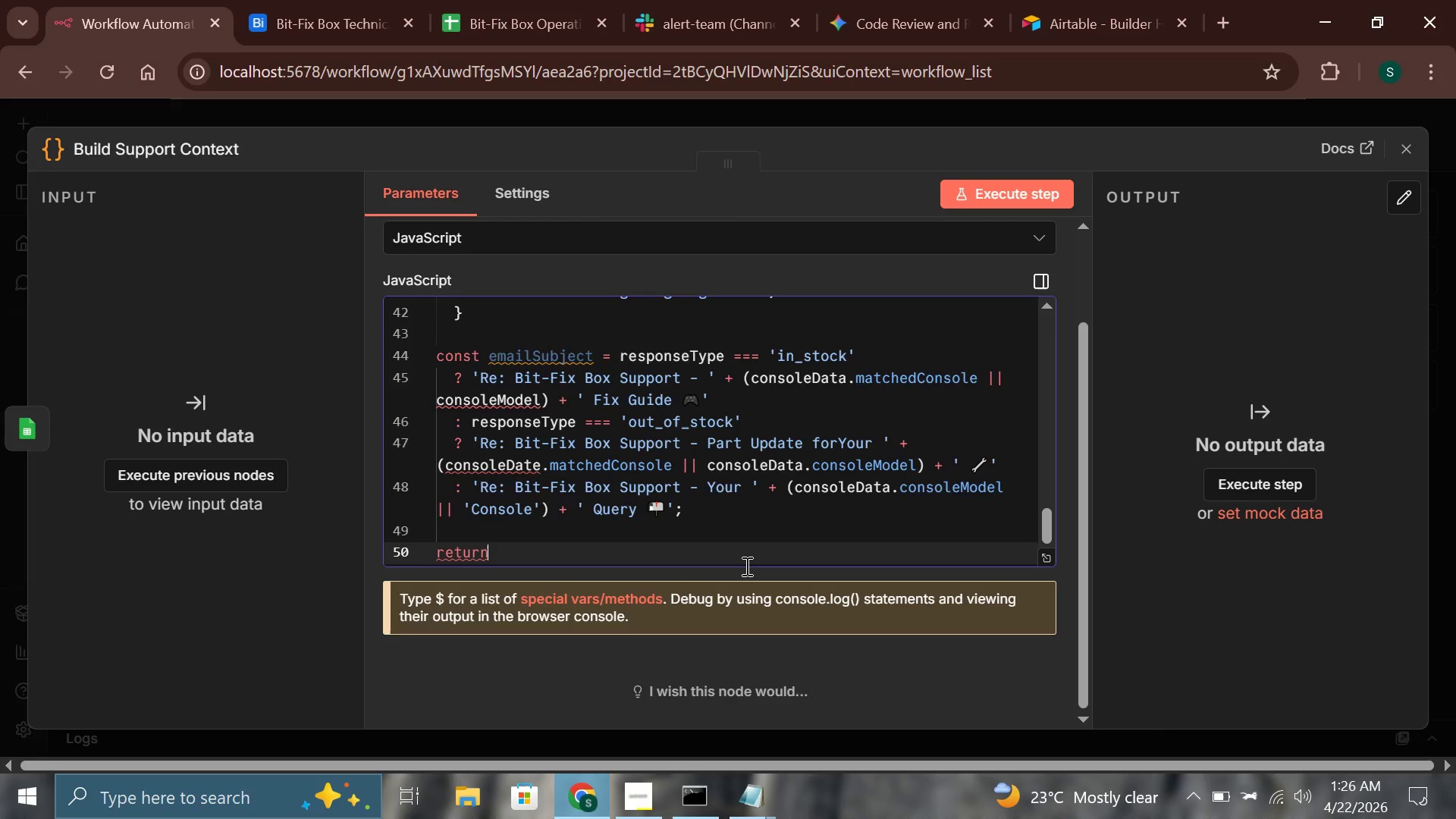 
key(ArrowDown)
 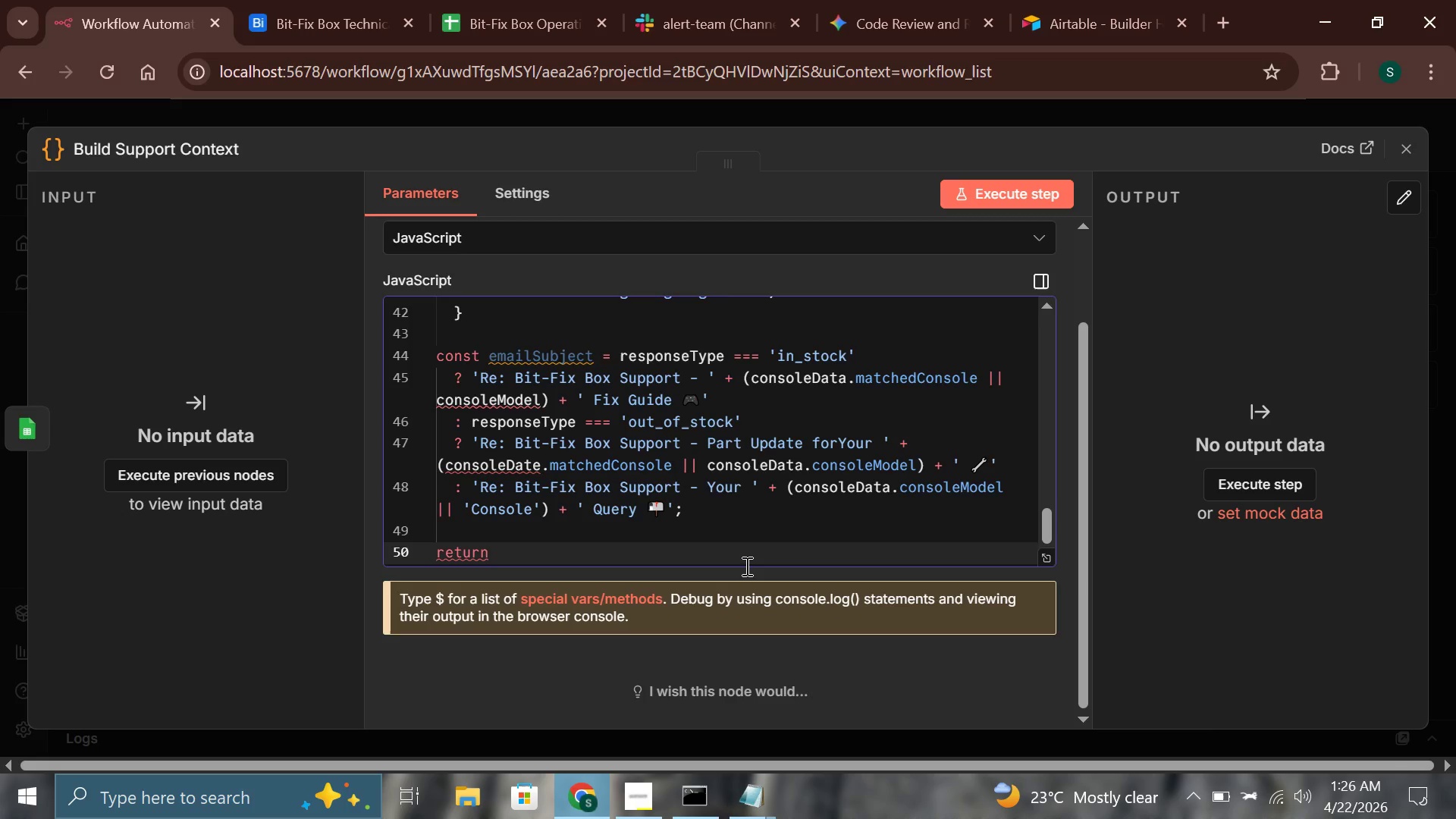 
key(Space)
 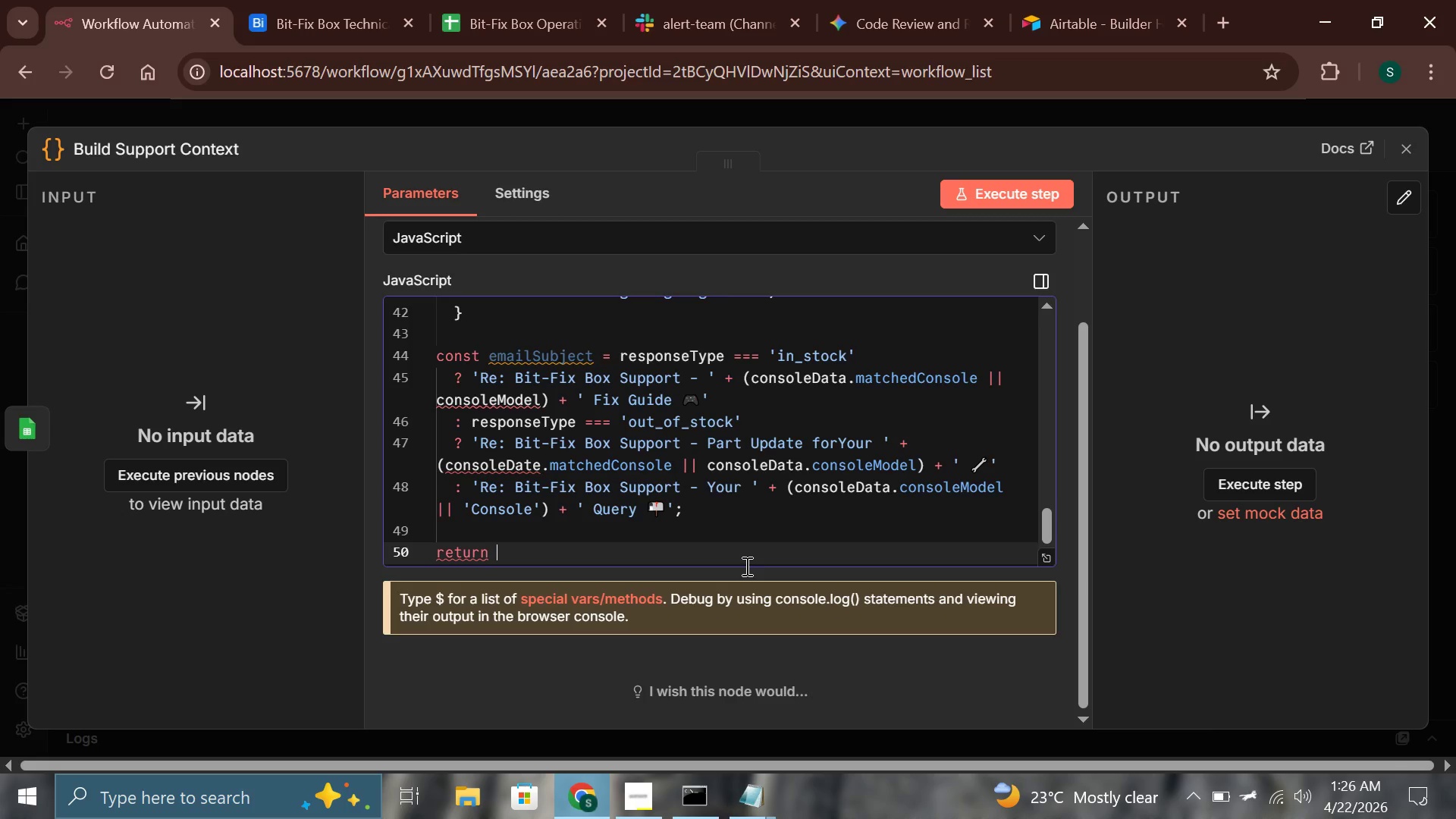 
key(BracketLeft)
 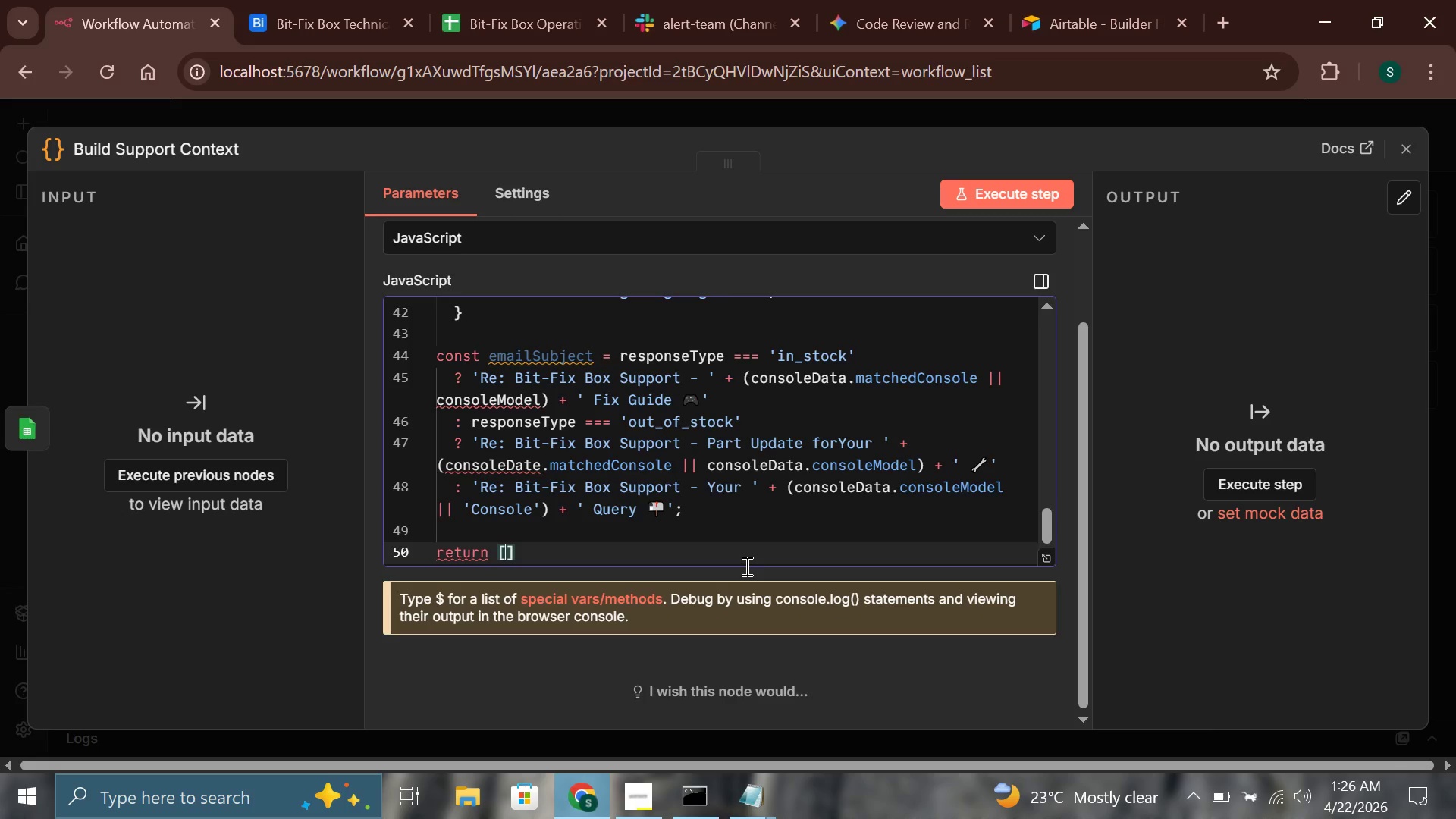 
key(Shift+BracketLeft)
 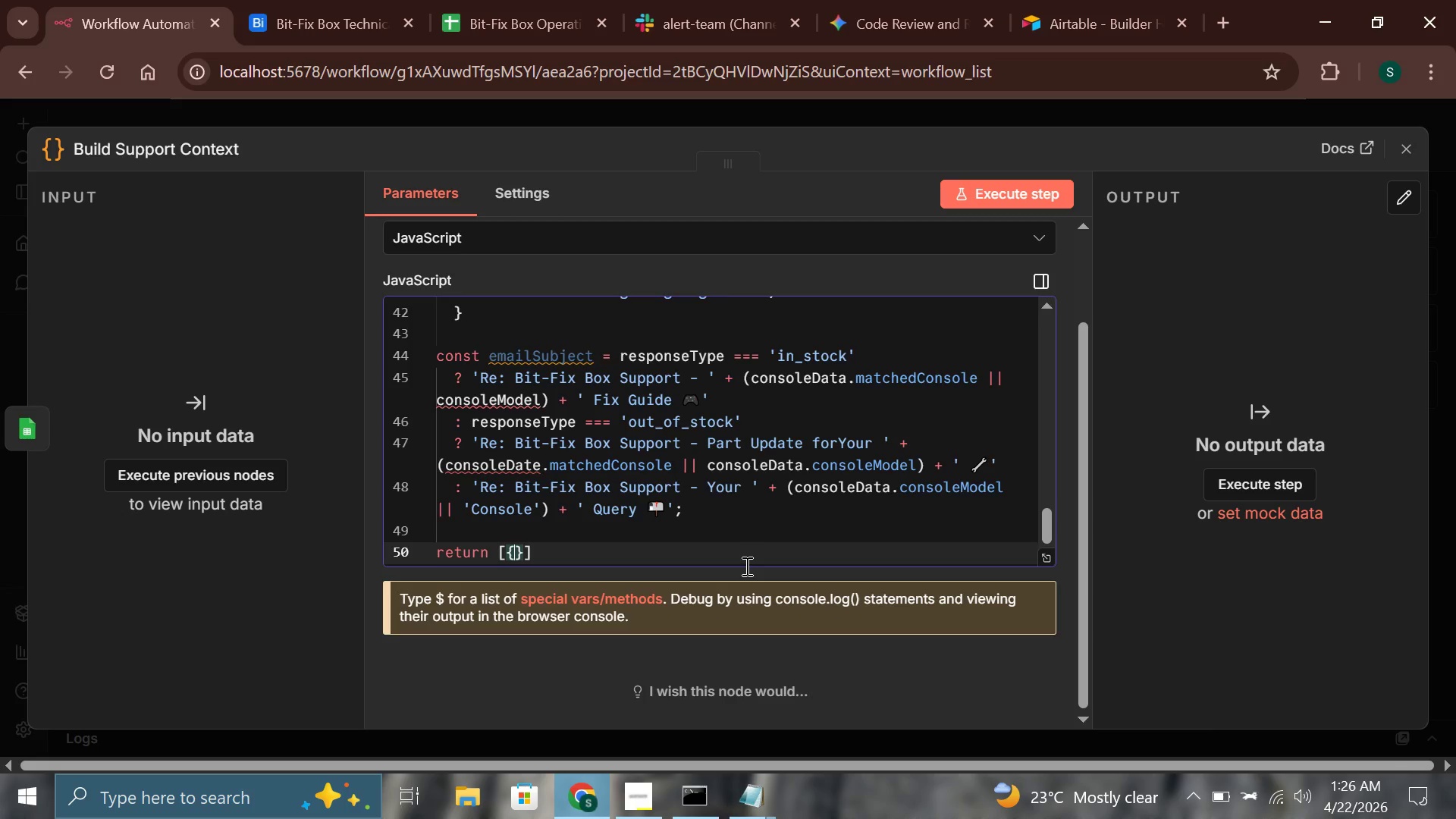 
key(Enter)
 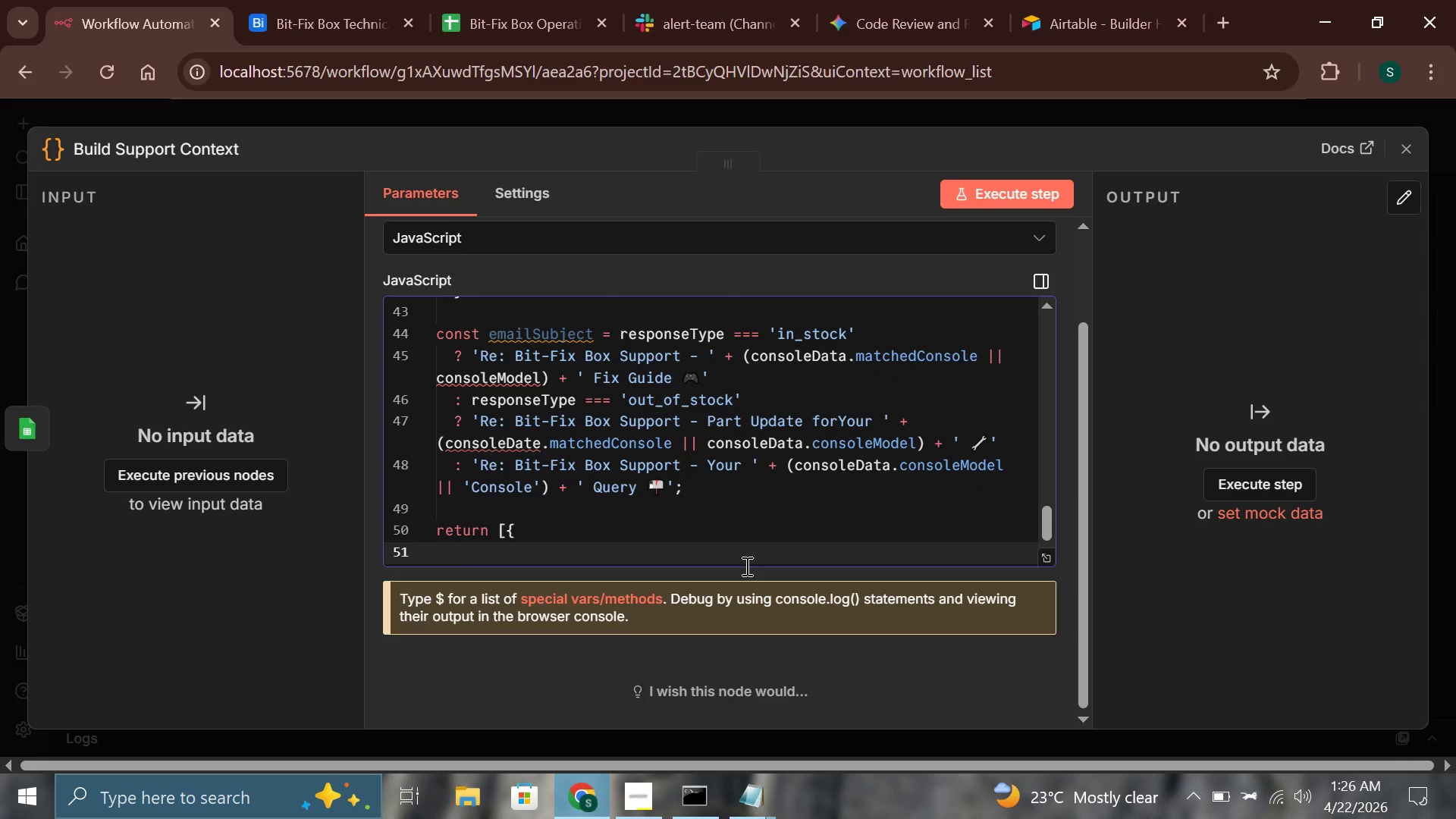 
type(json: {)
 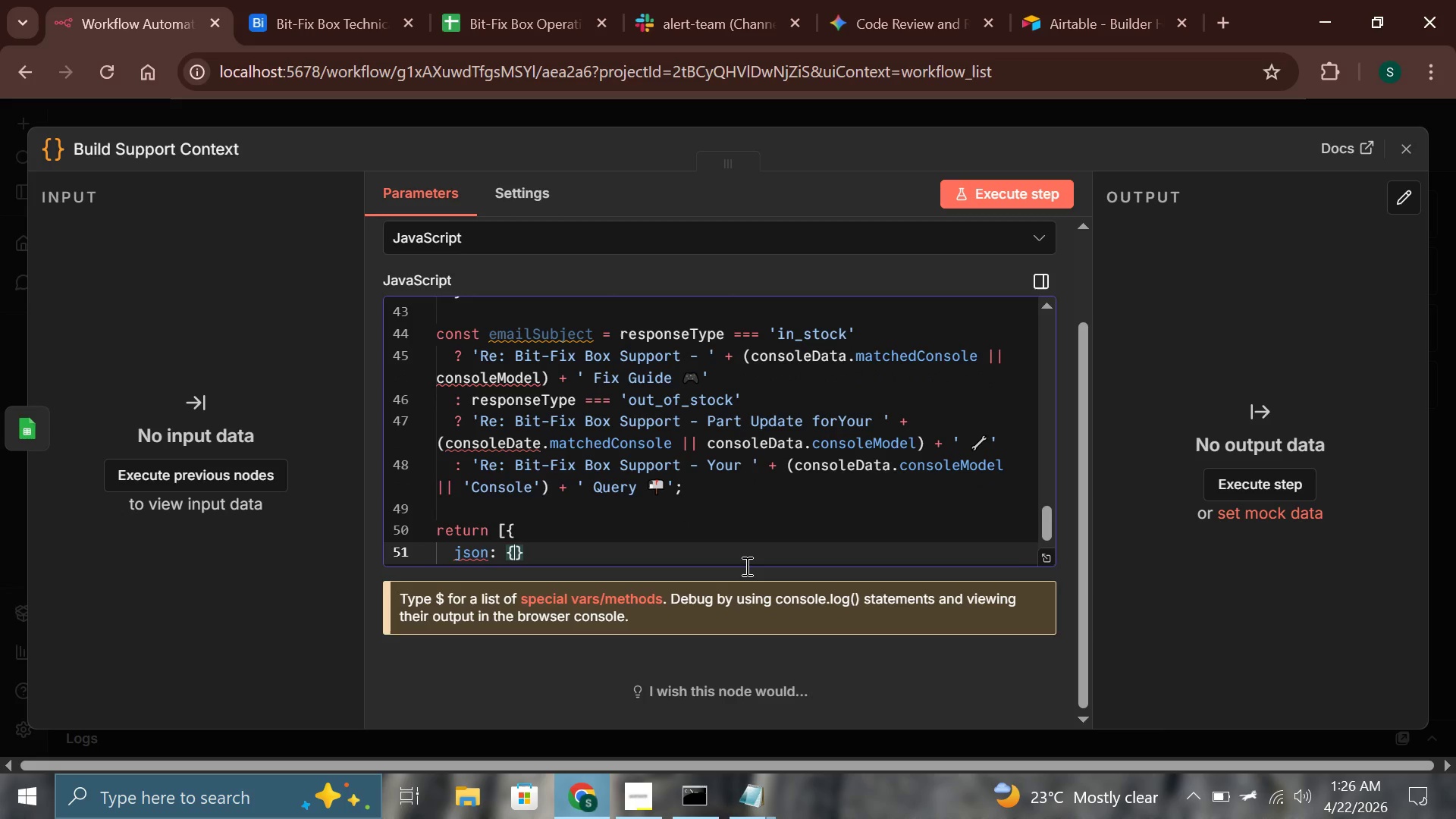 
key(Enter)
 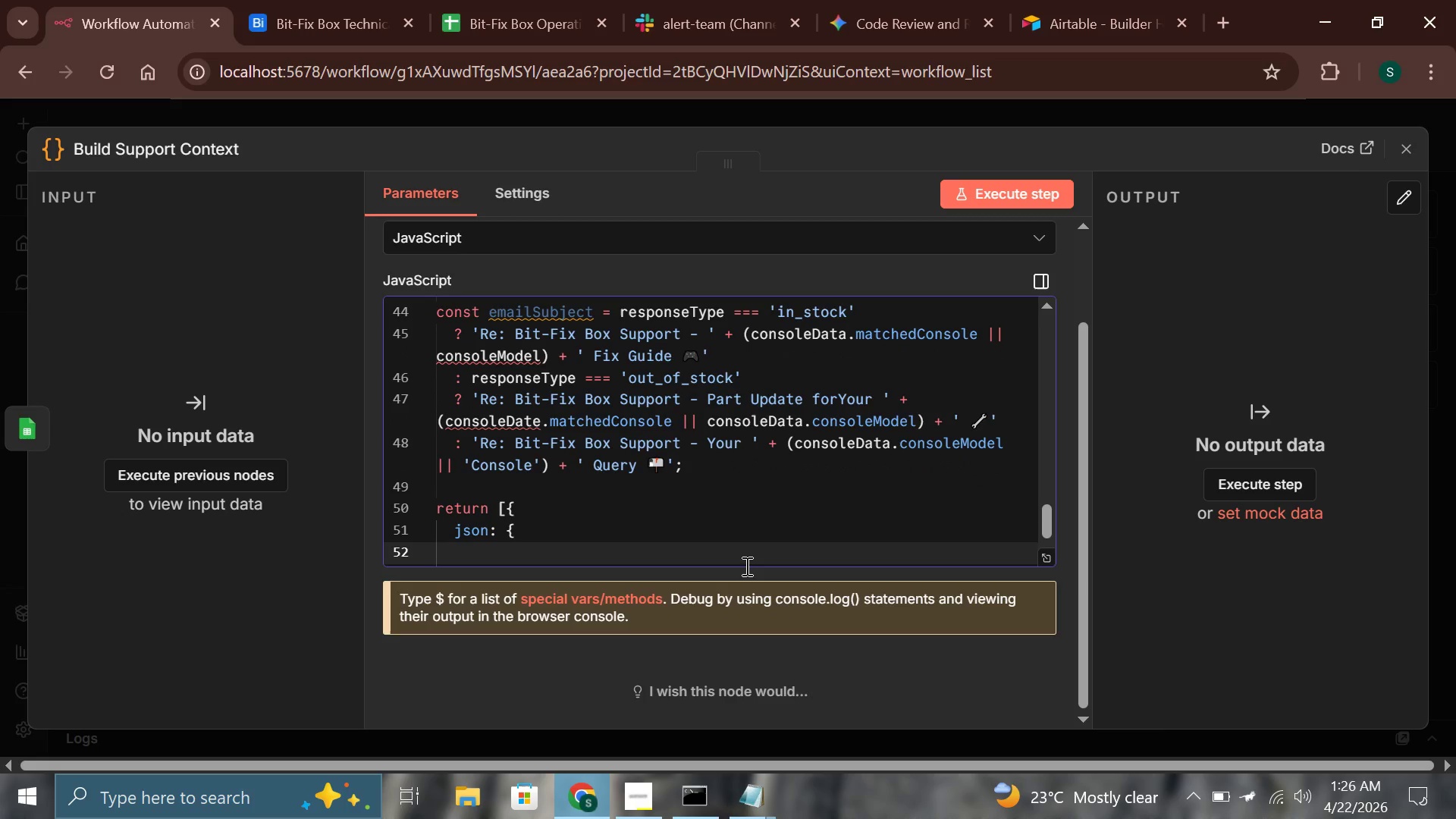 
type(customerEmail: consoleData.)
 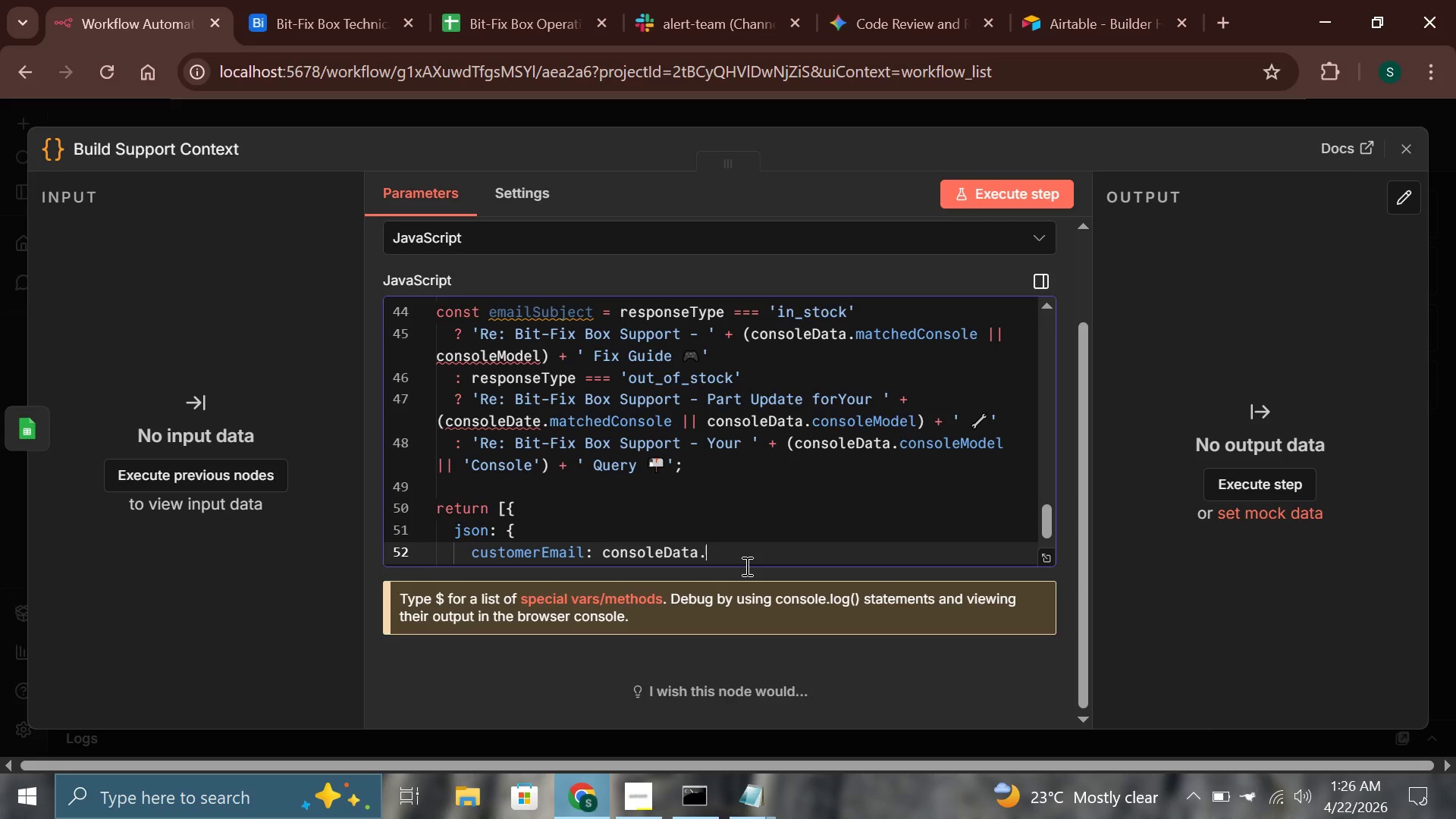 
wait(16.72)
 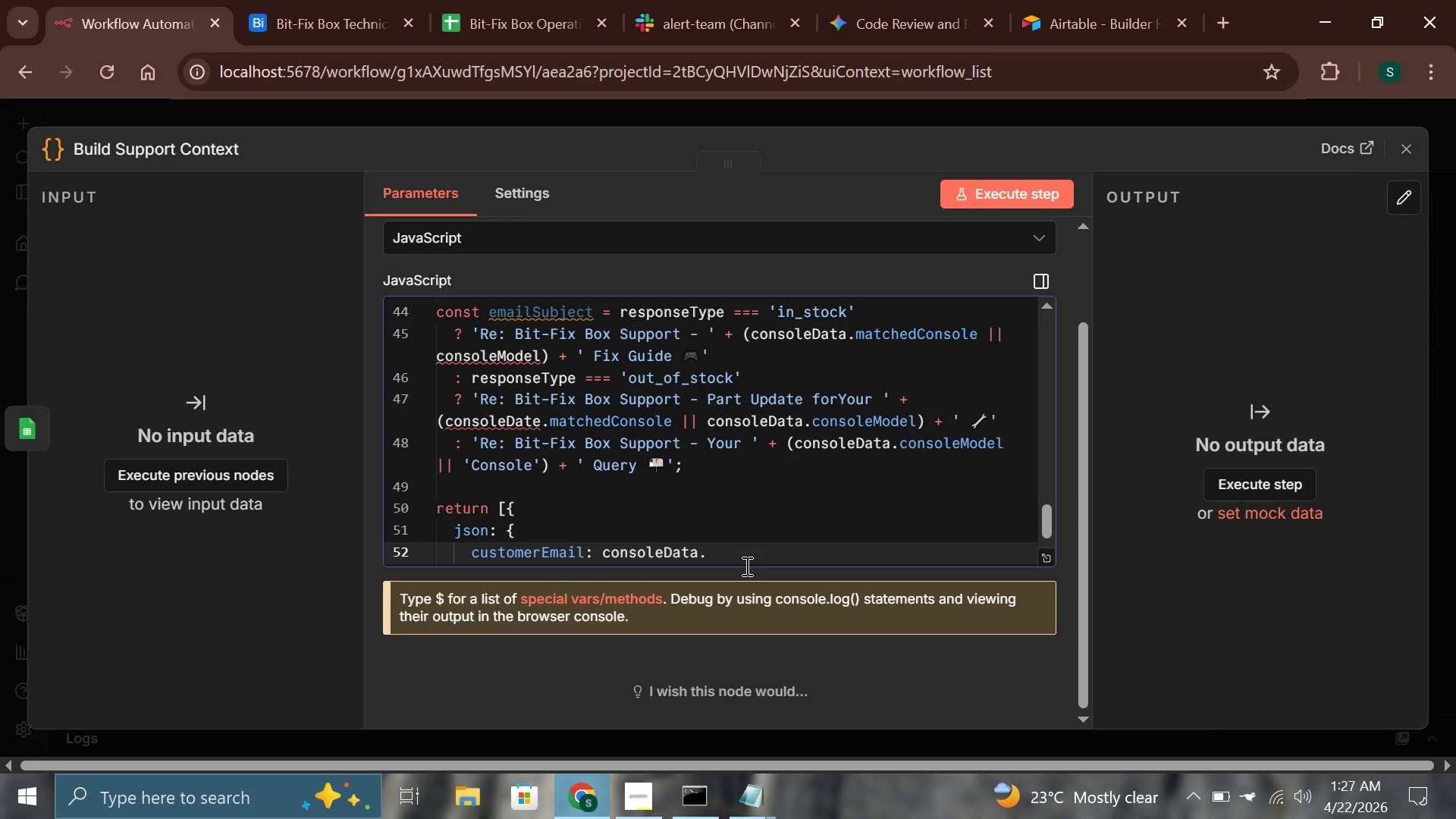 
type(customerEmail,)
 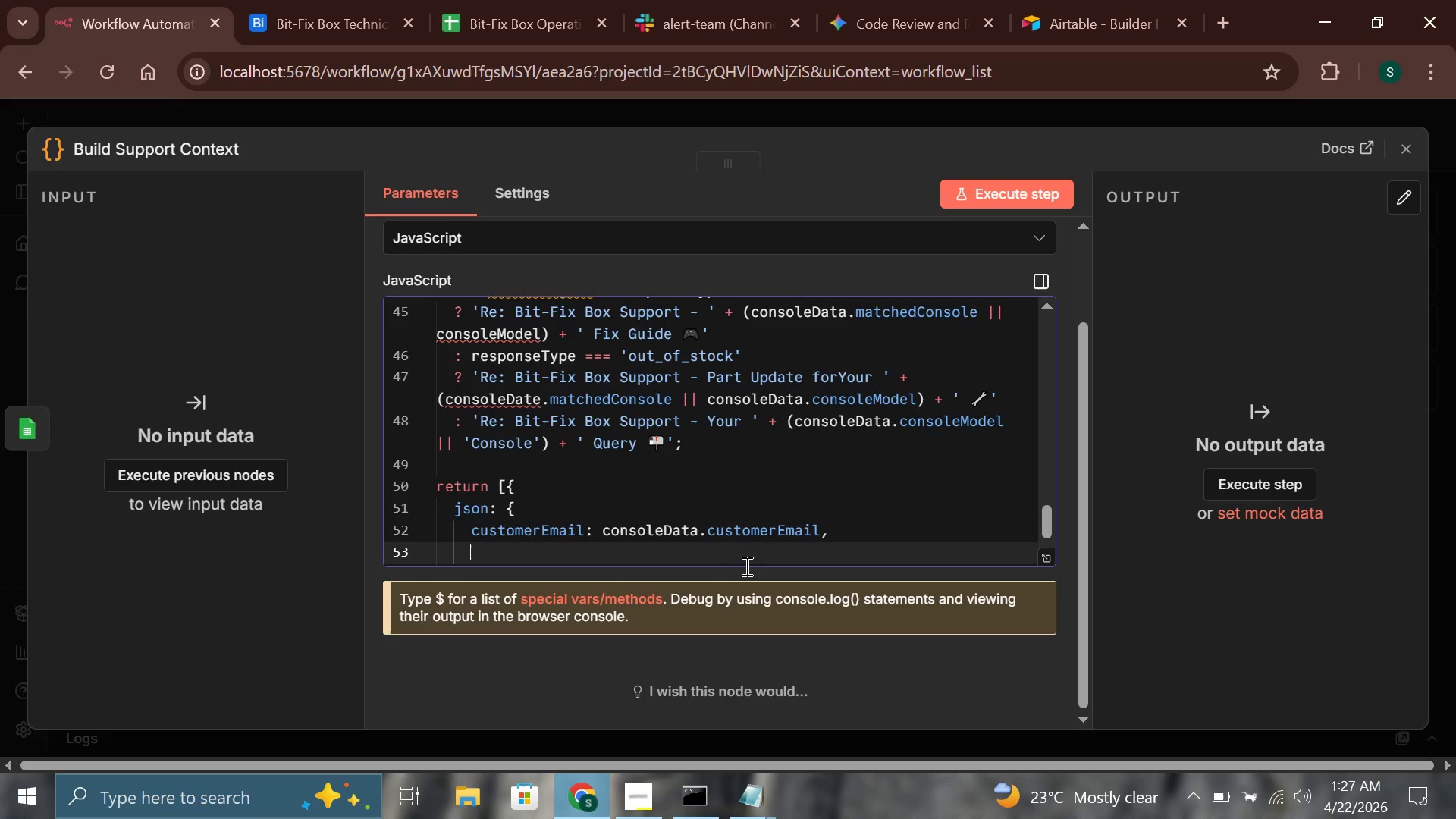 
 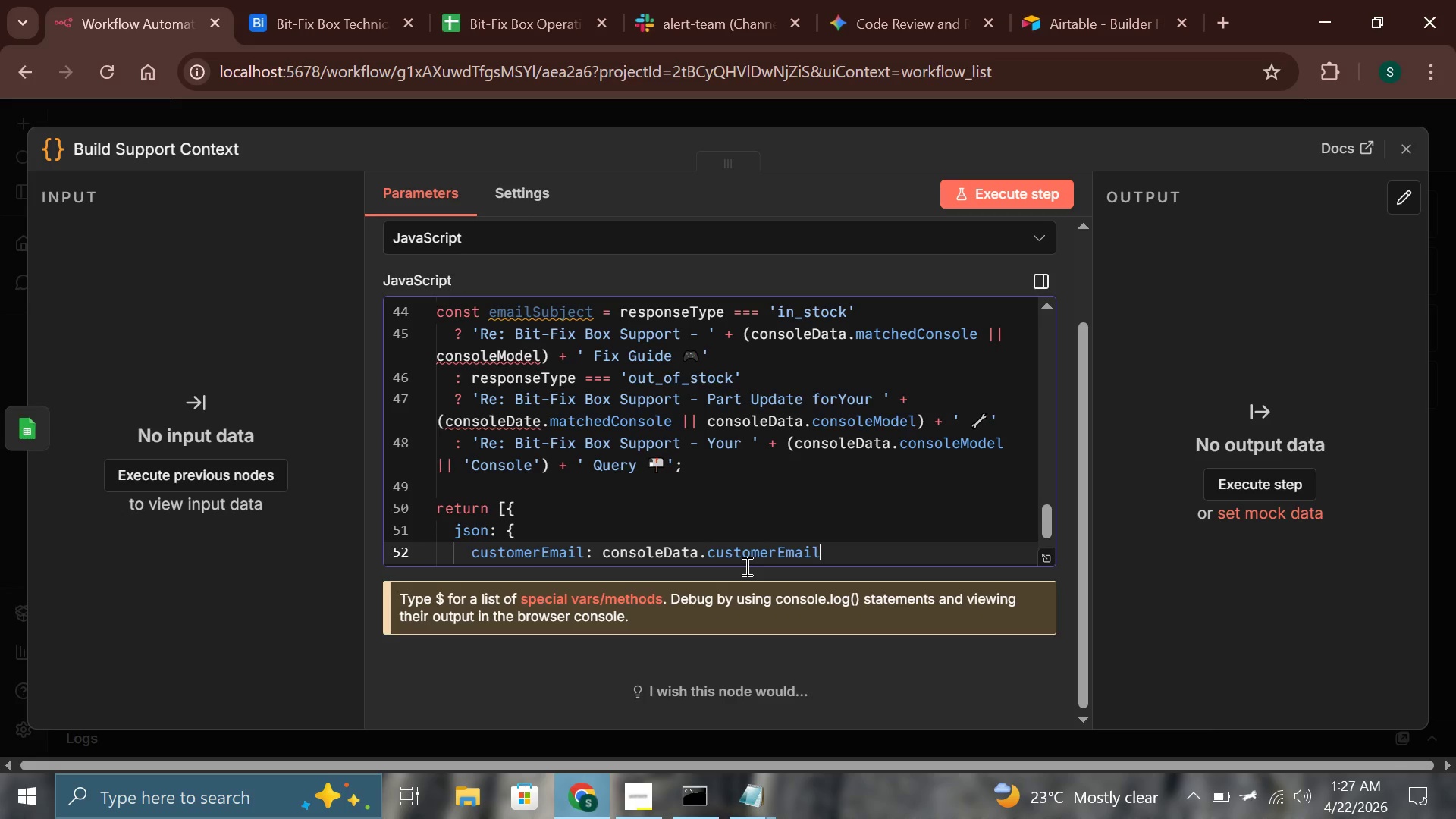 
key(Enter)
 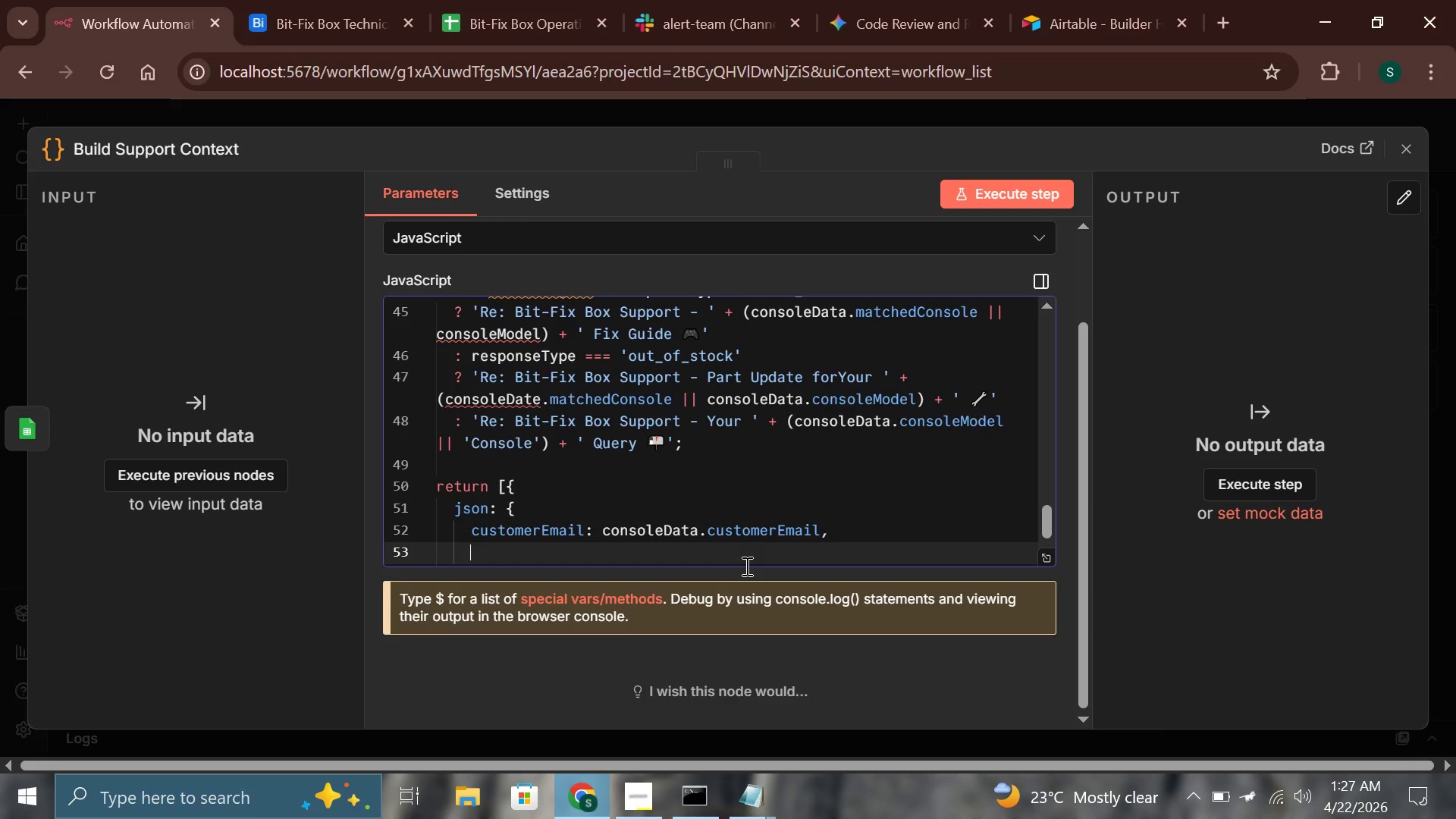 
type(consoleModel: consoleData.)
 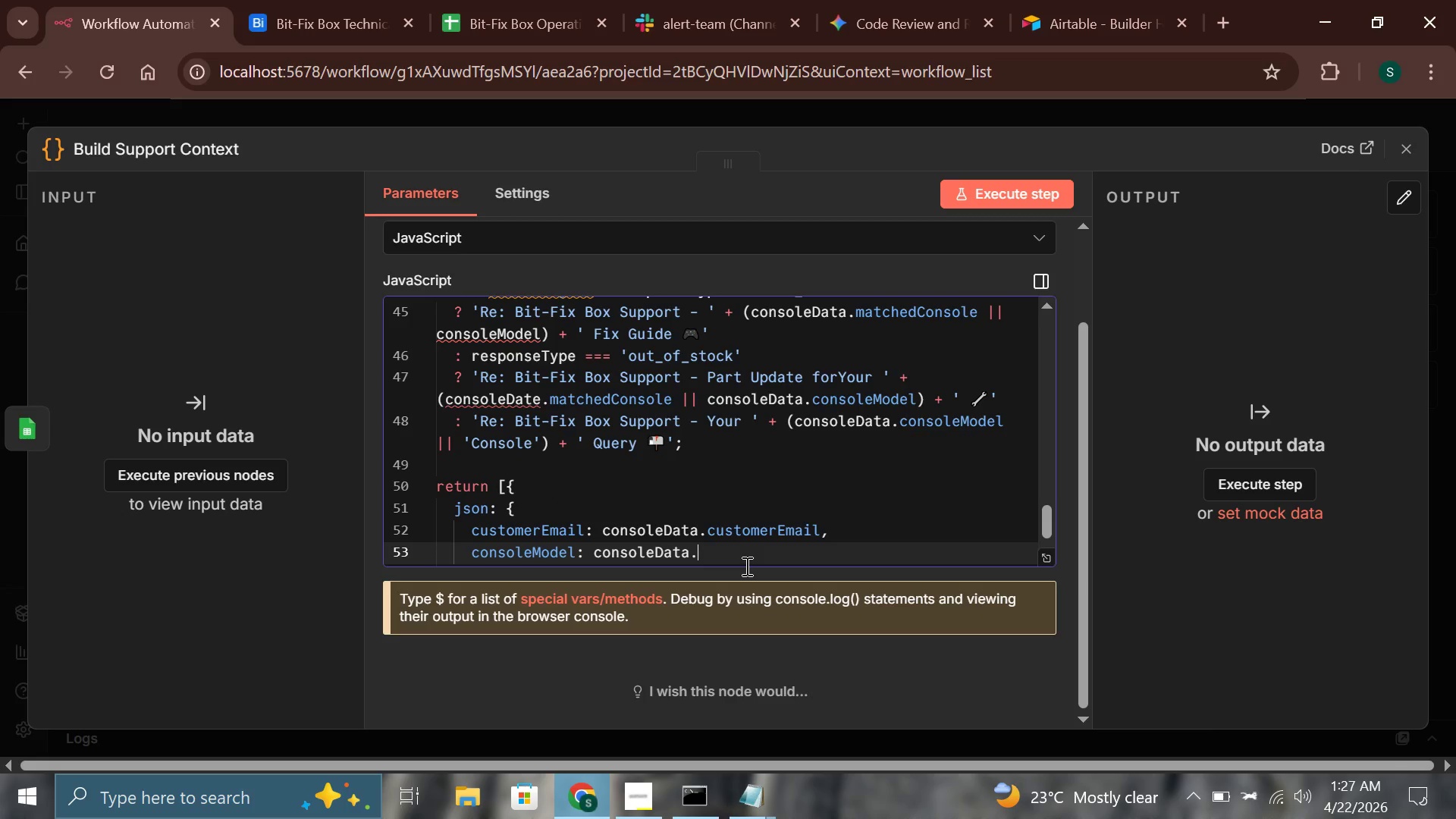 
wait(17.52)
 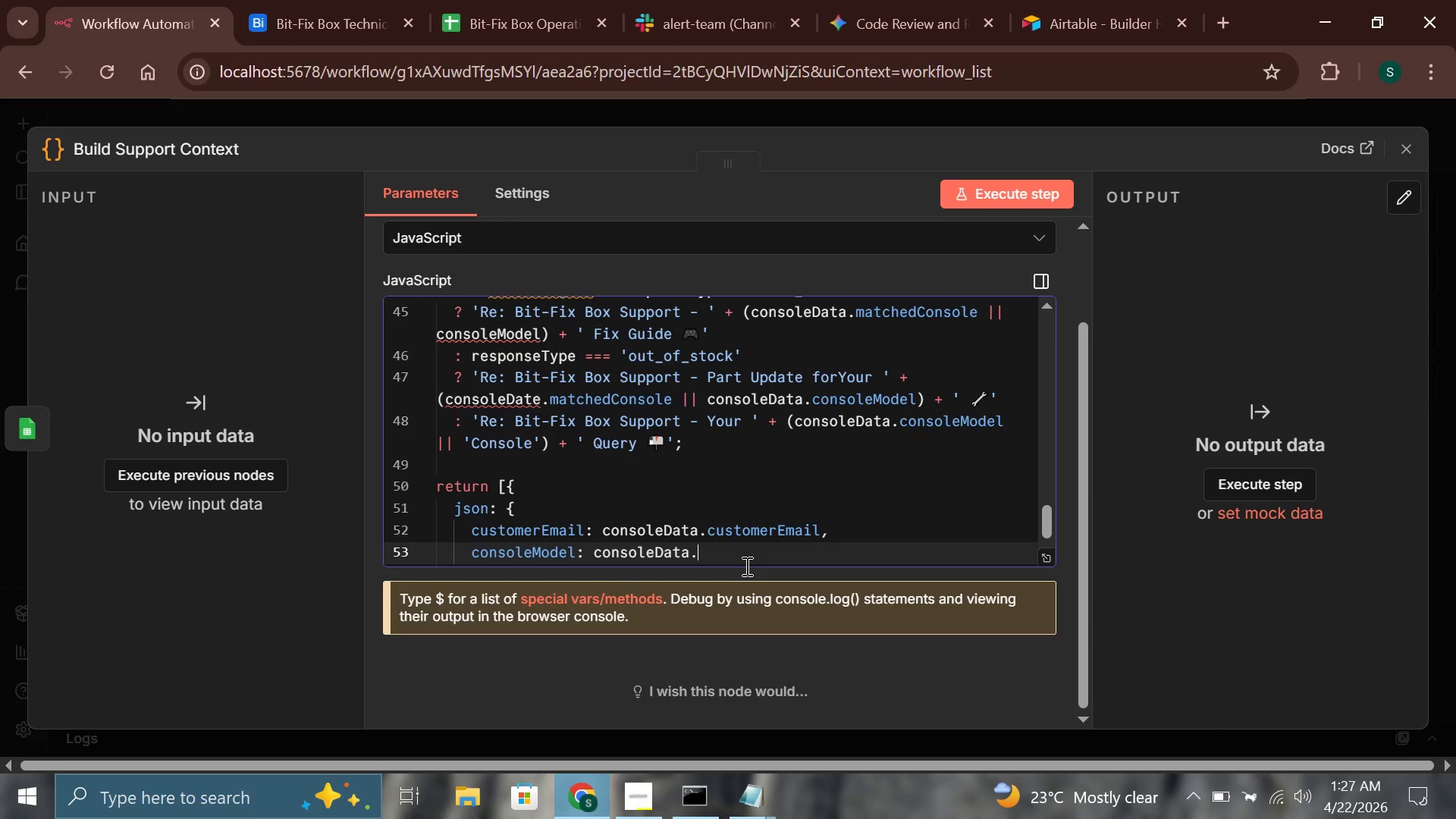 
key(C)
 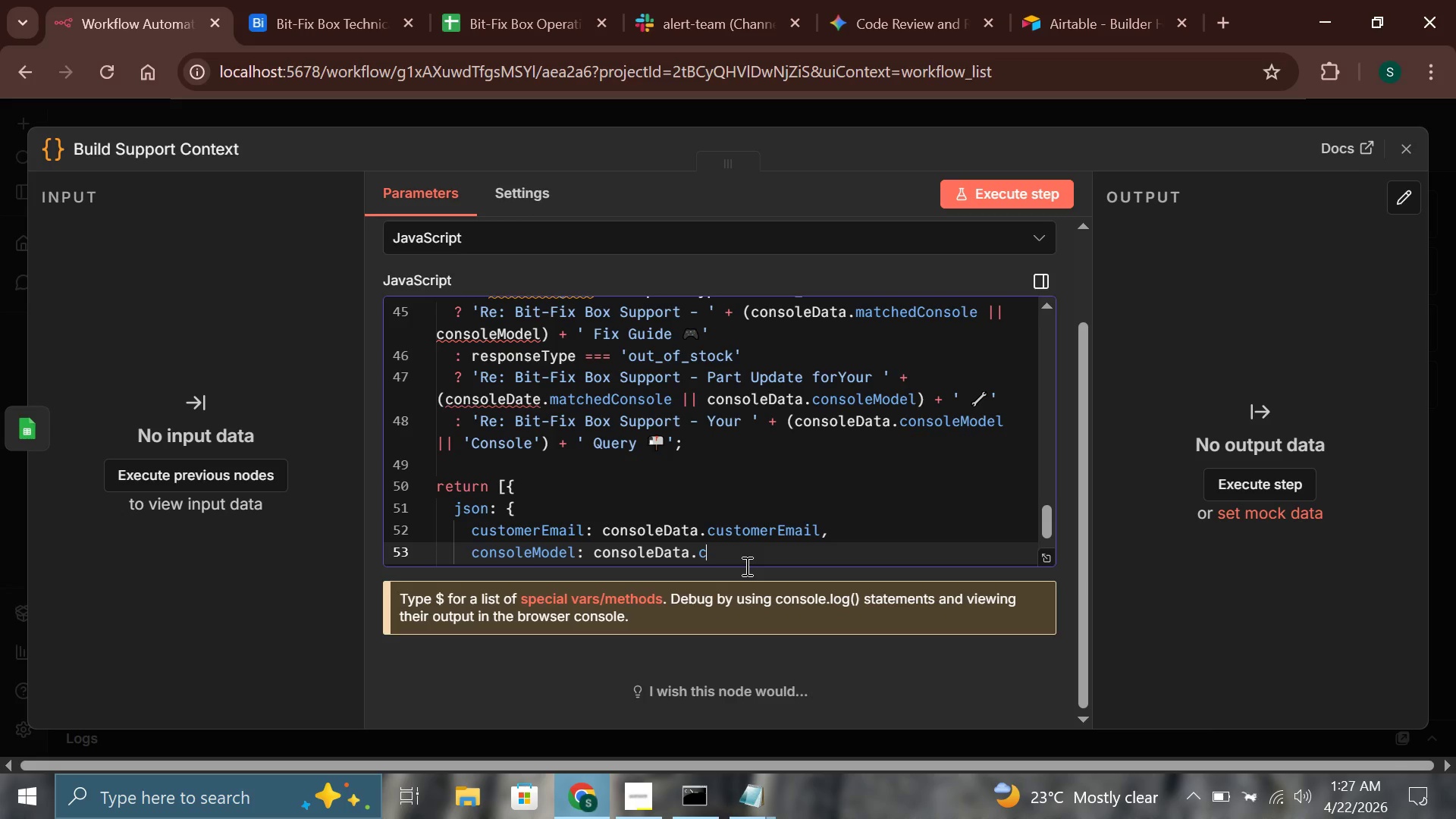 
type(onsoleModel,)
 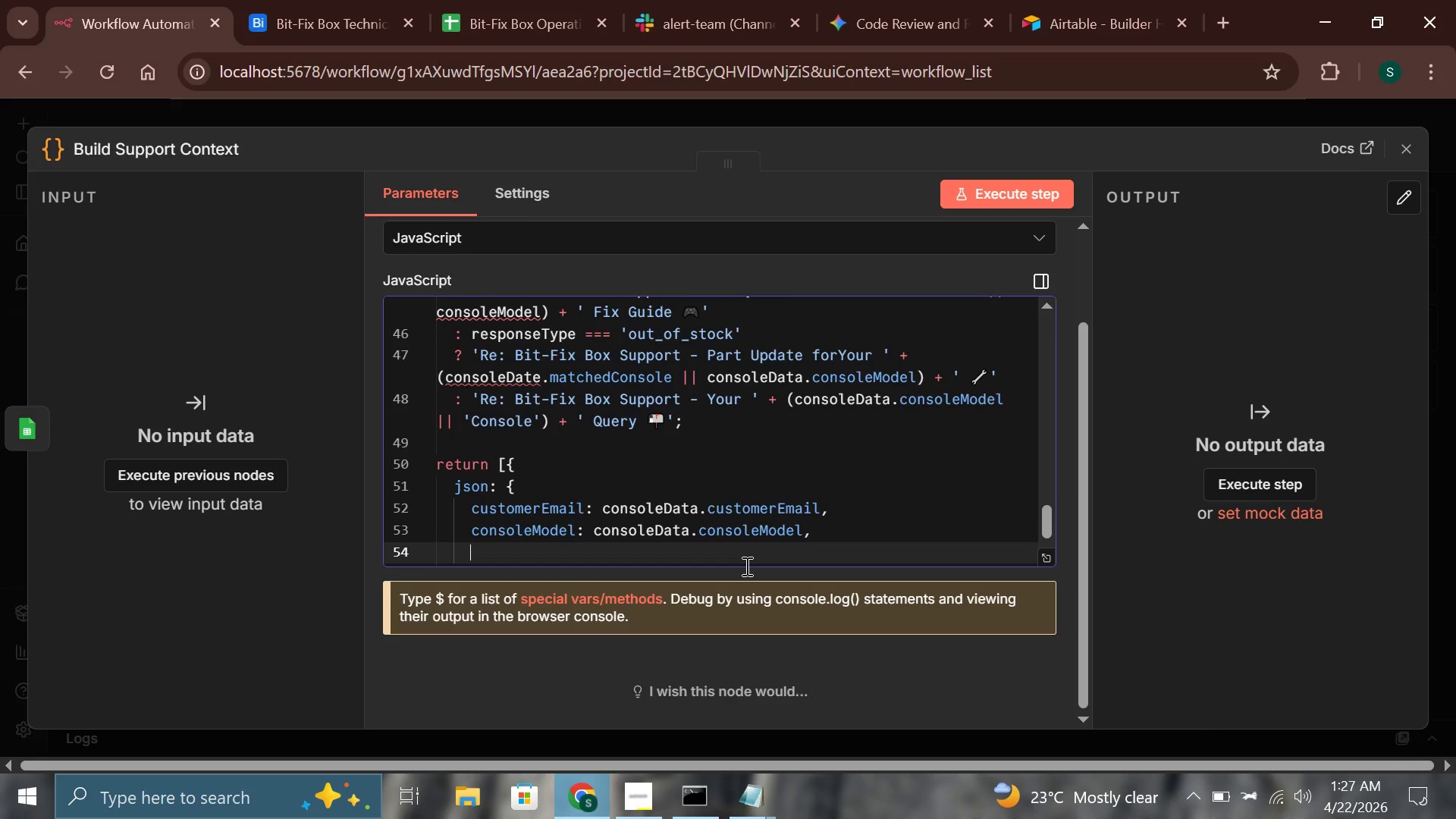 
 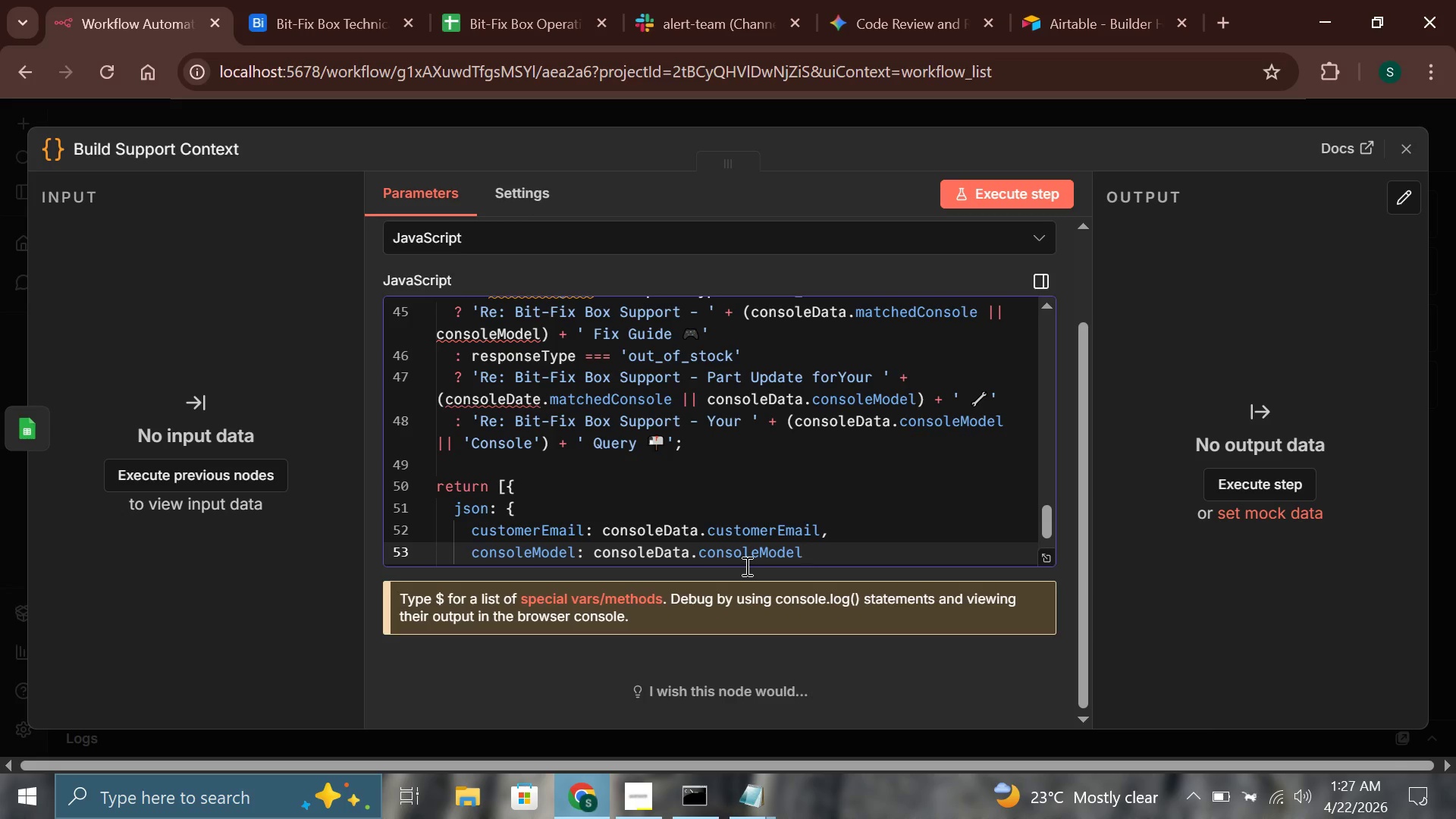 
key(Enter)
 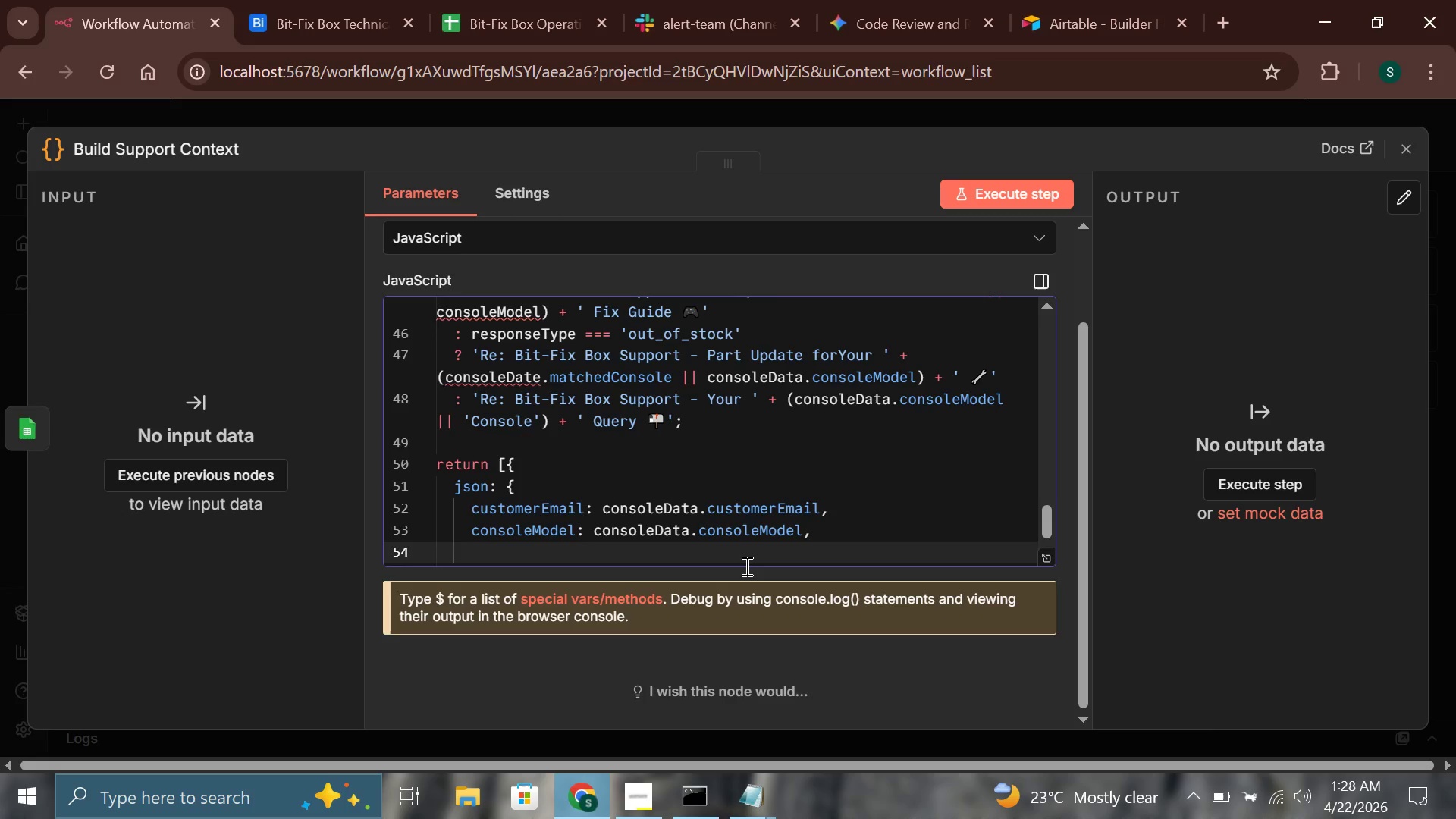 
wait(18.89)
 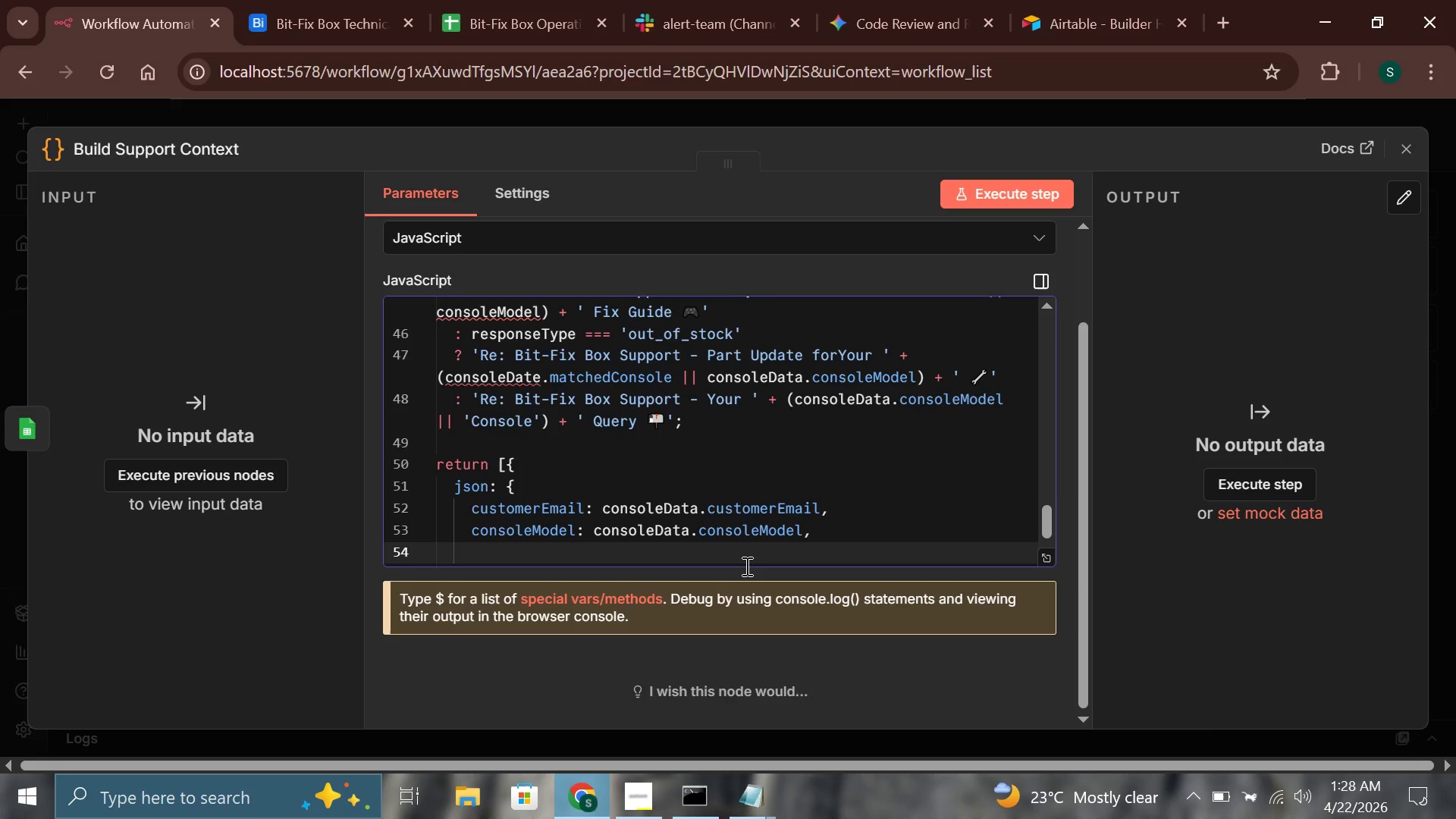 
type(issueDescription: consoleData.issueDescrip)
key(Backspace)
type(be)
key(Backspace)
key(Backspace)
type(ption,)
 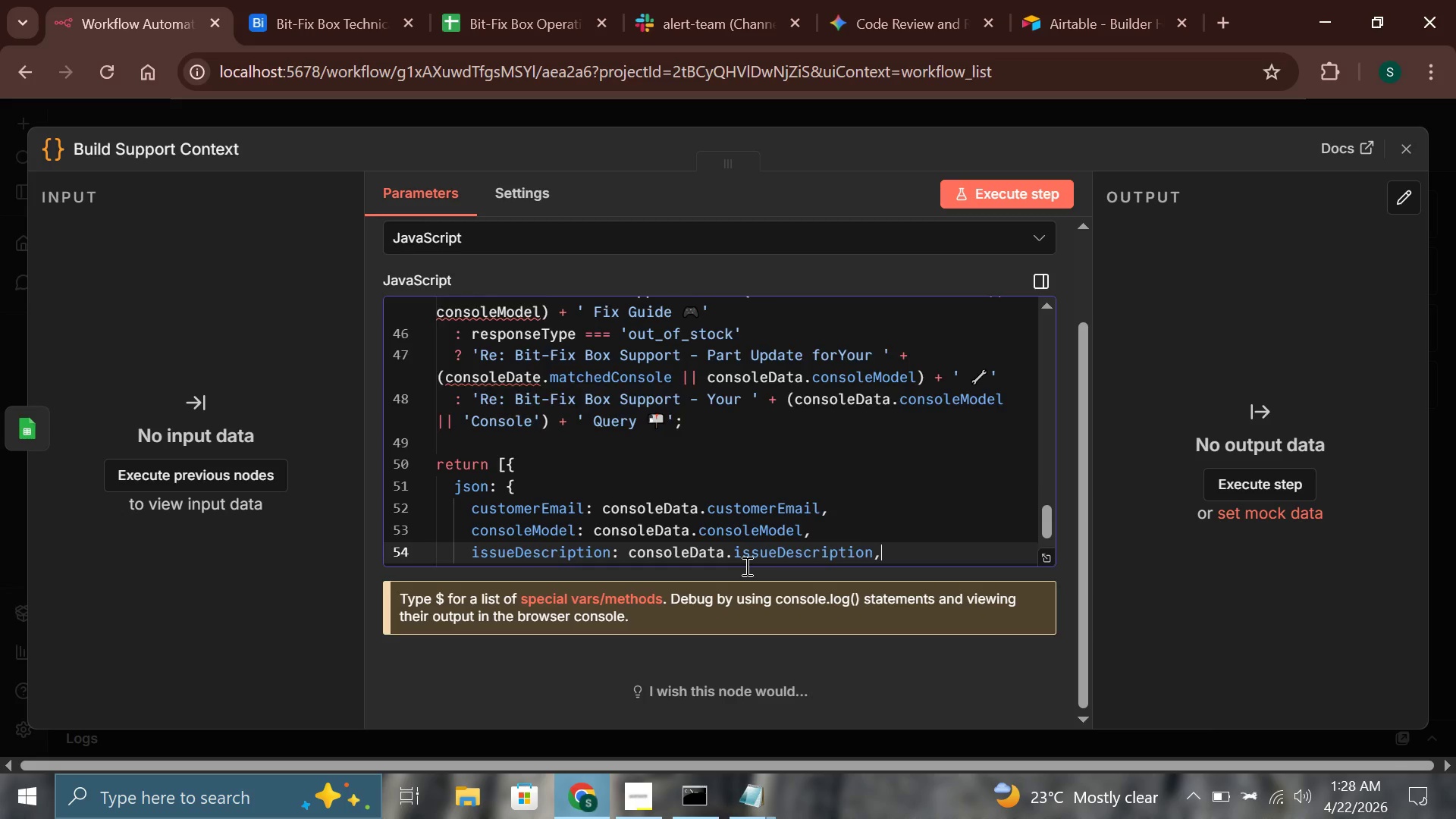 
 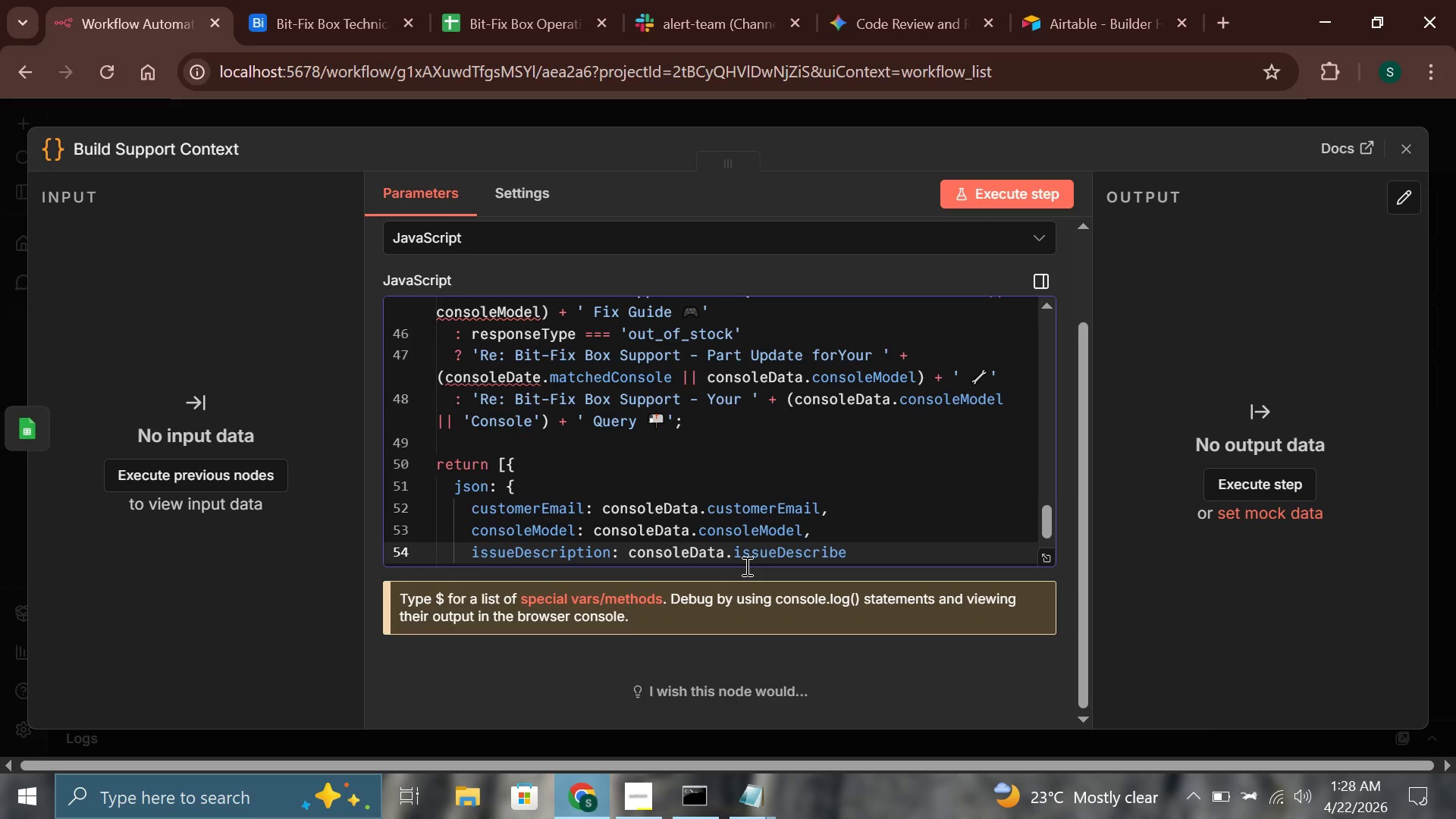 
key(Enter)
 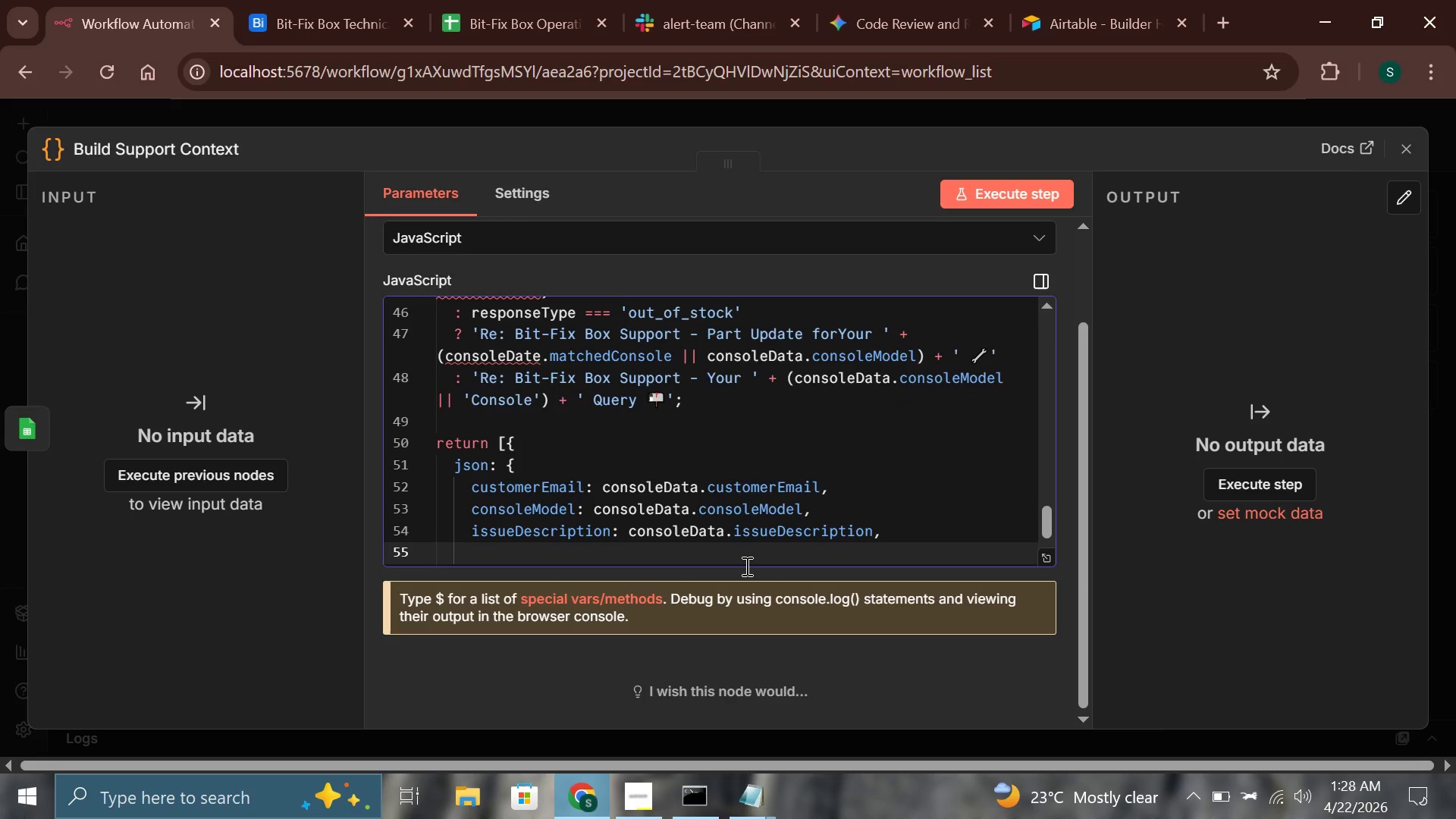 
type(sentiment: consoleData.sentiment,)
 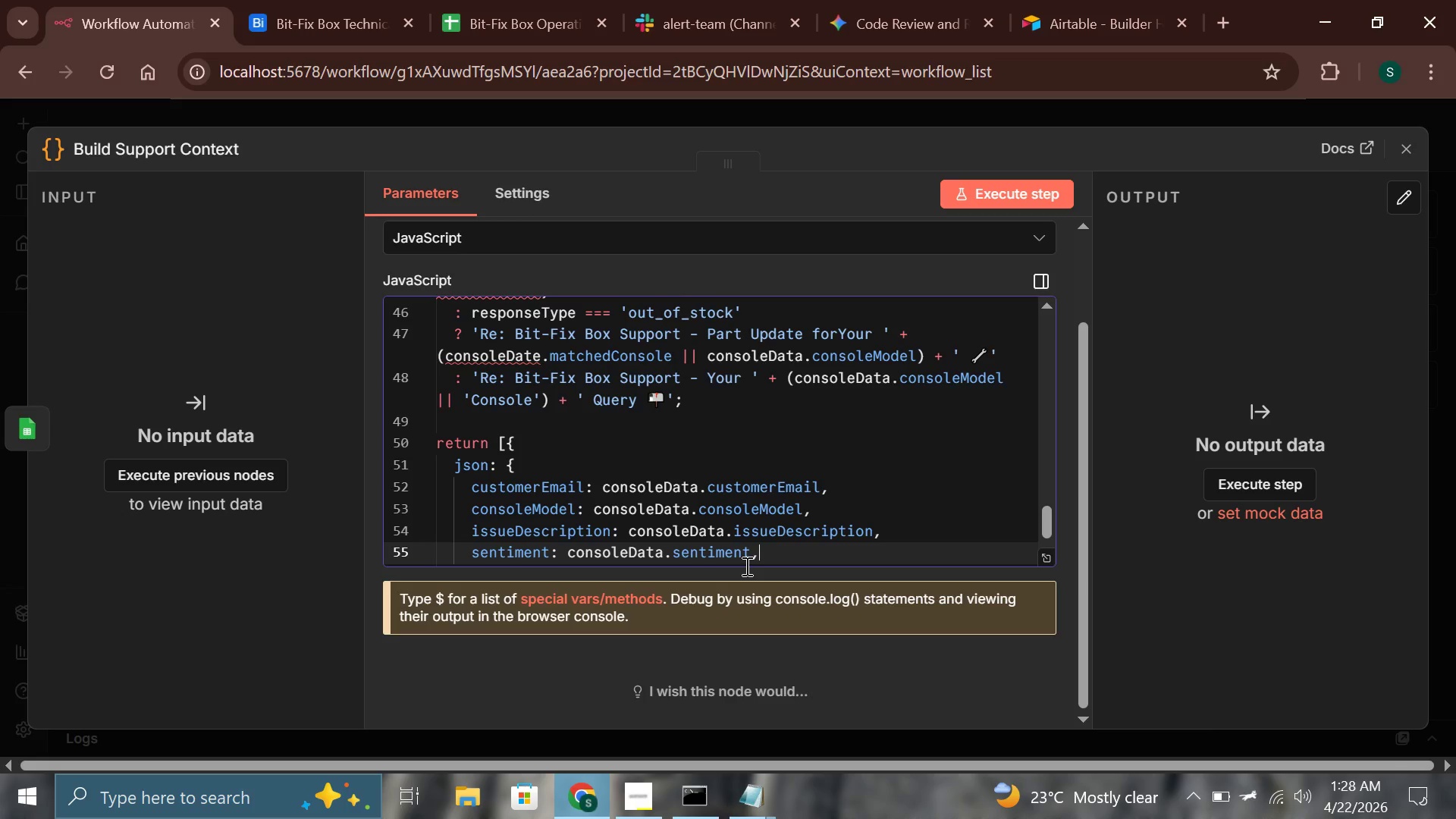 
key(Enter)
 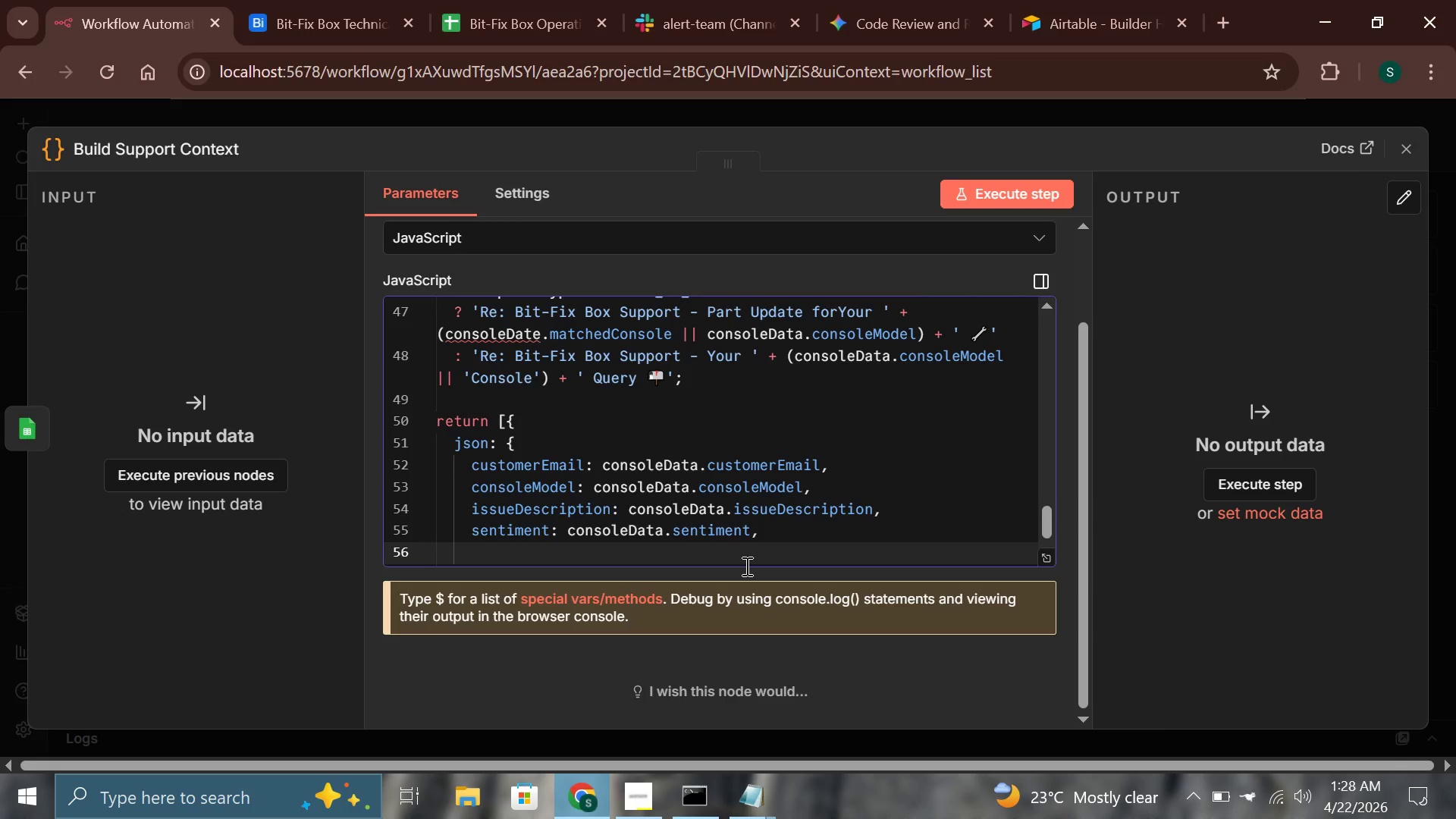 
type(issueSummary: )
 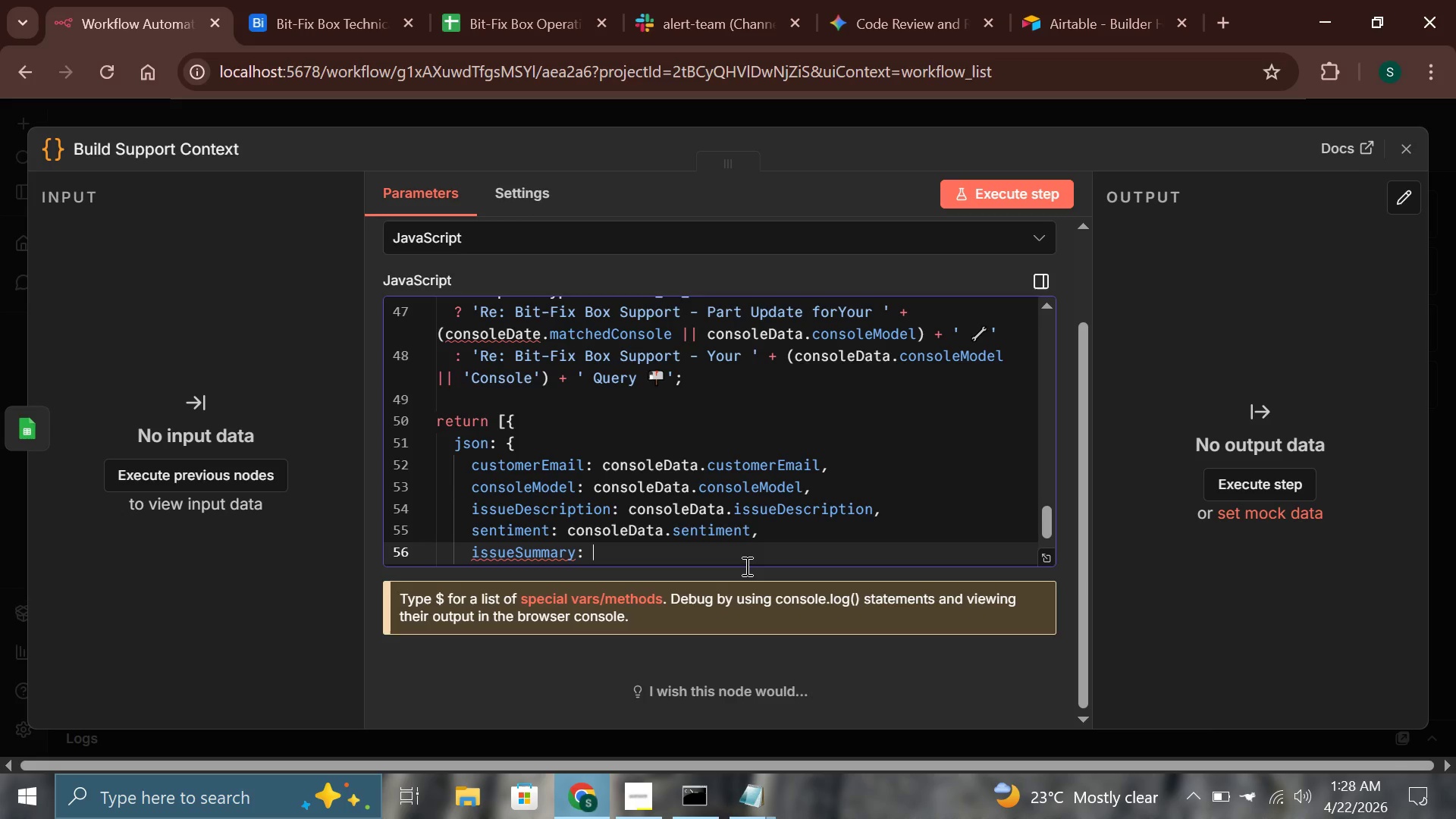 
wait(8.64)
 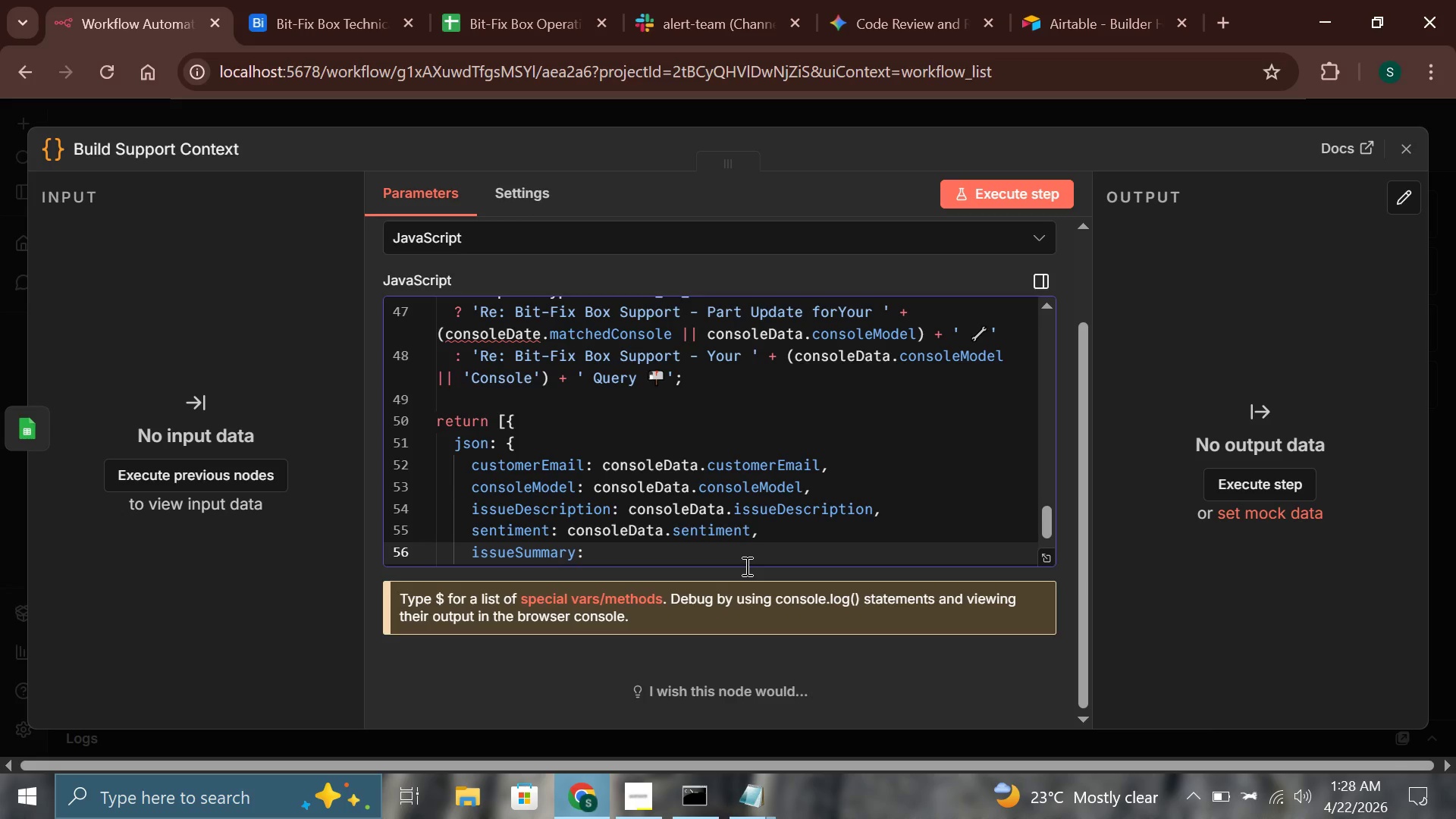 
type(consoleDa)
 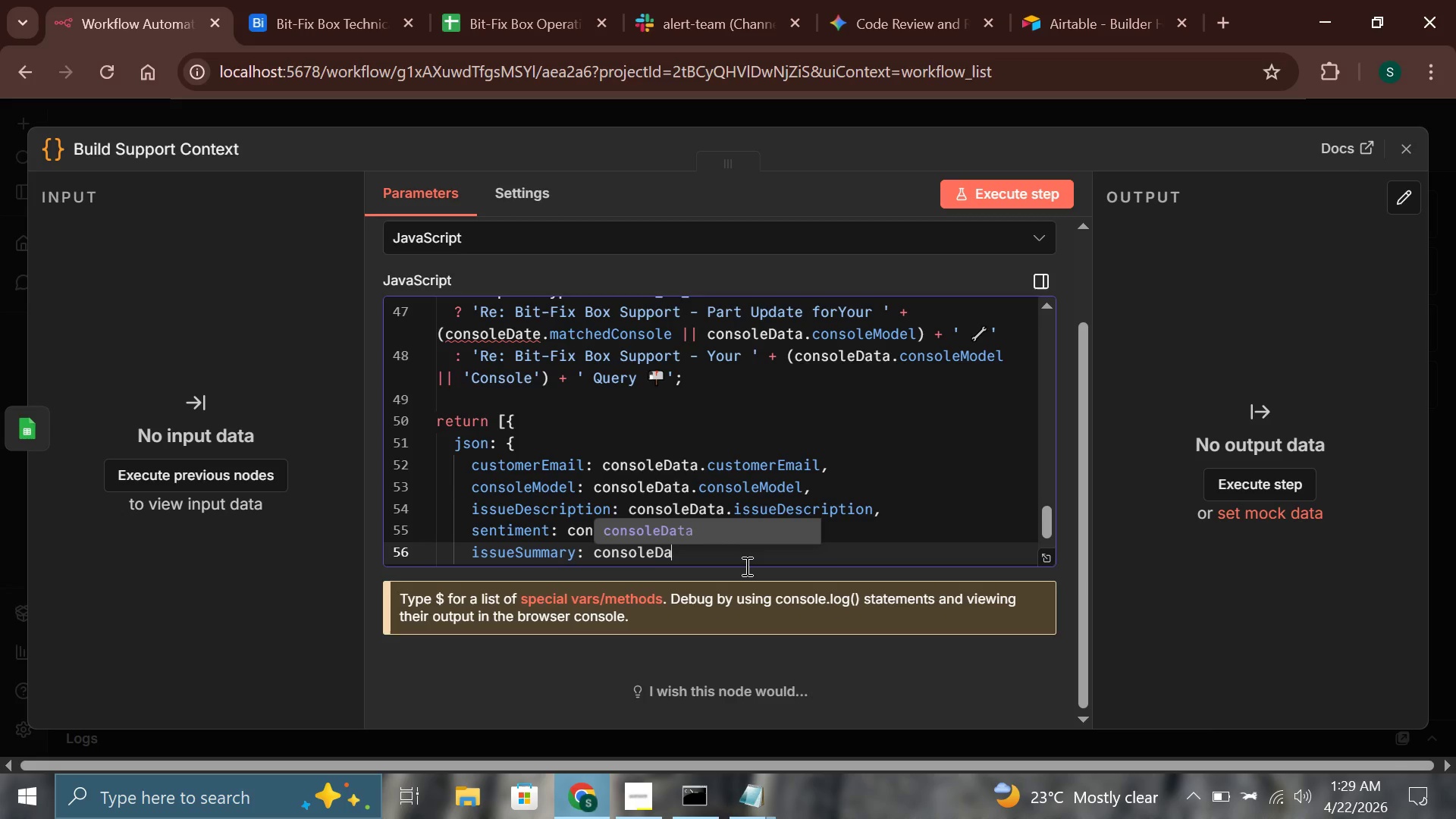 
 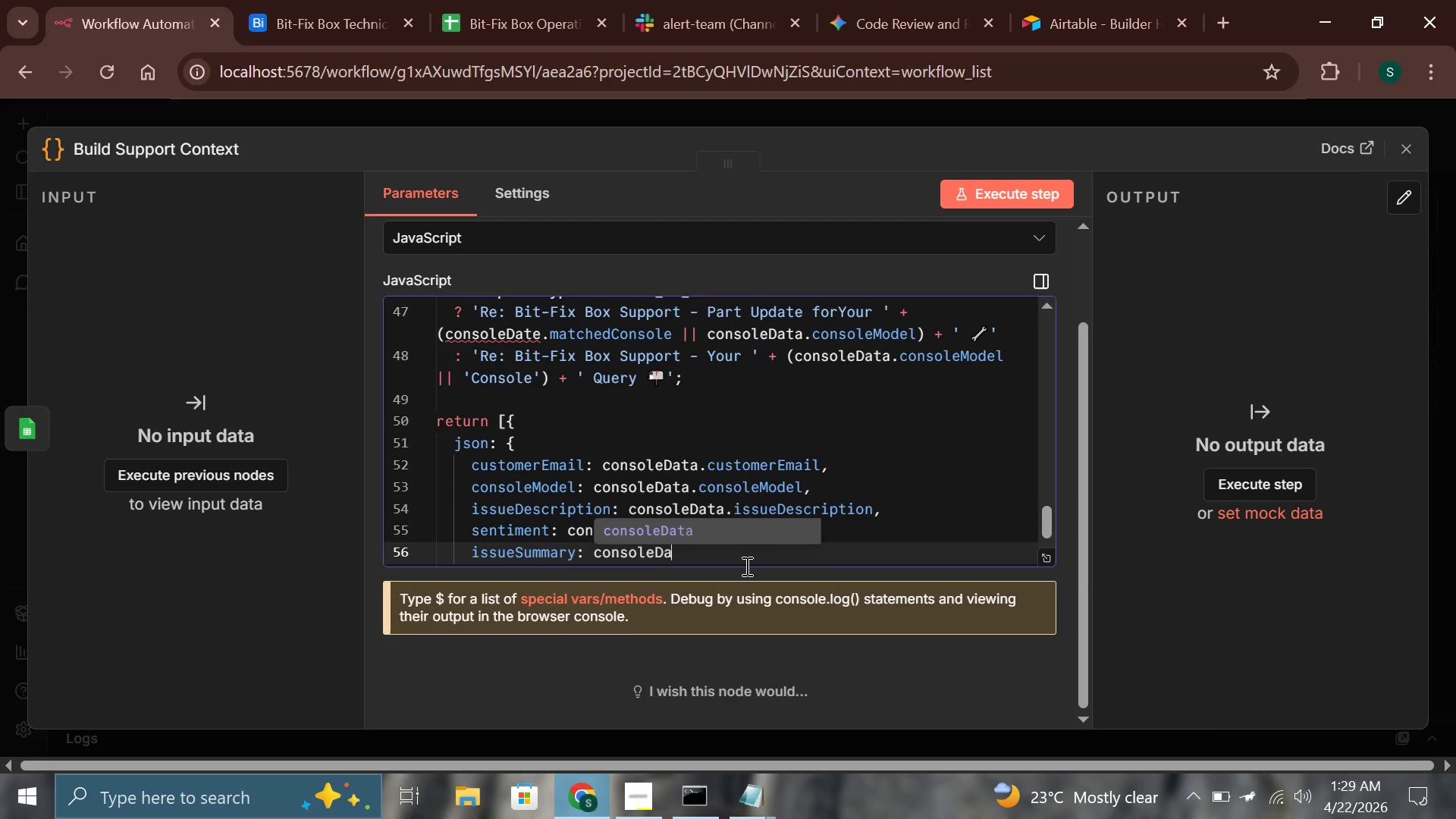 
key(Enter)
 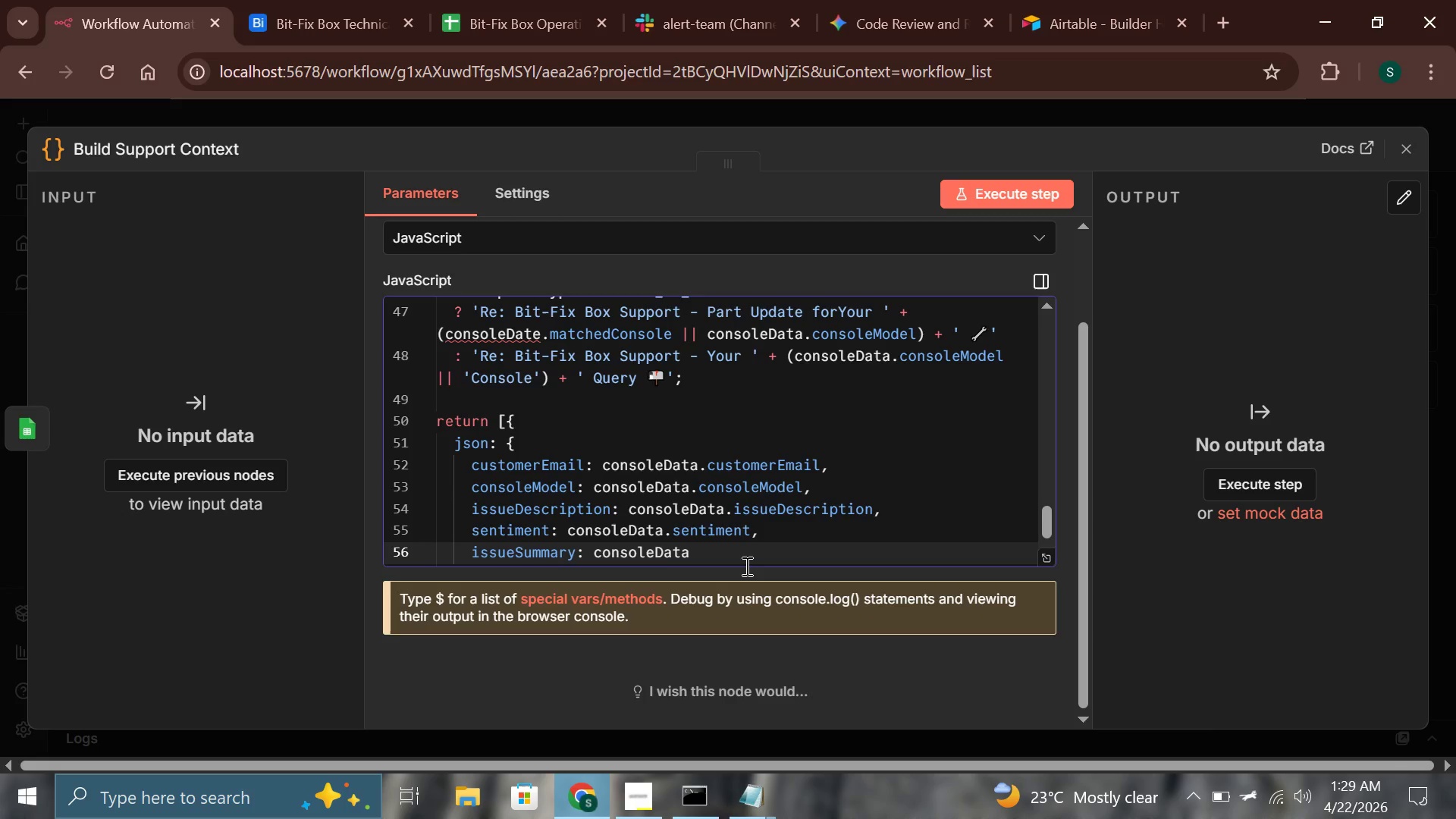 
type(.issueSumary,)
 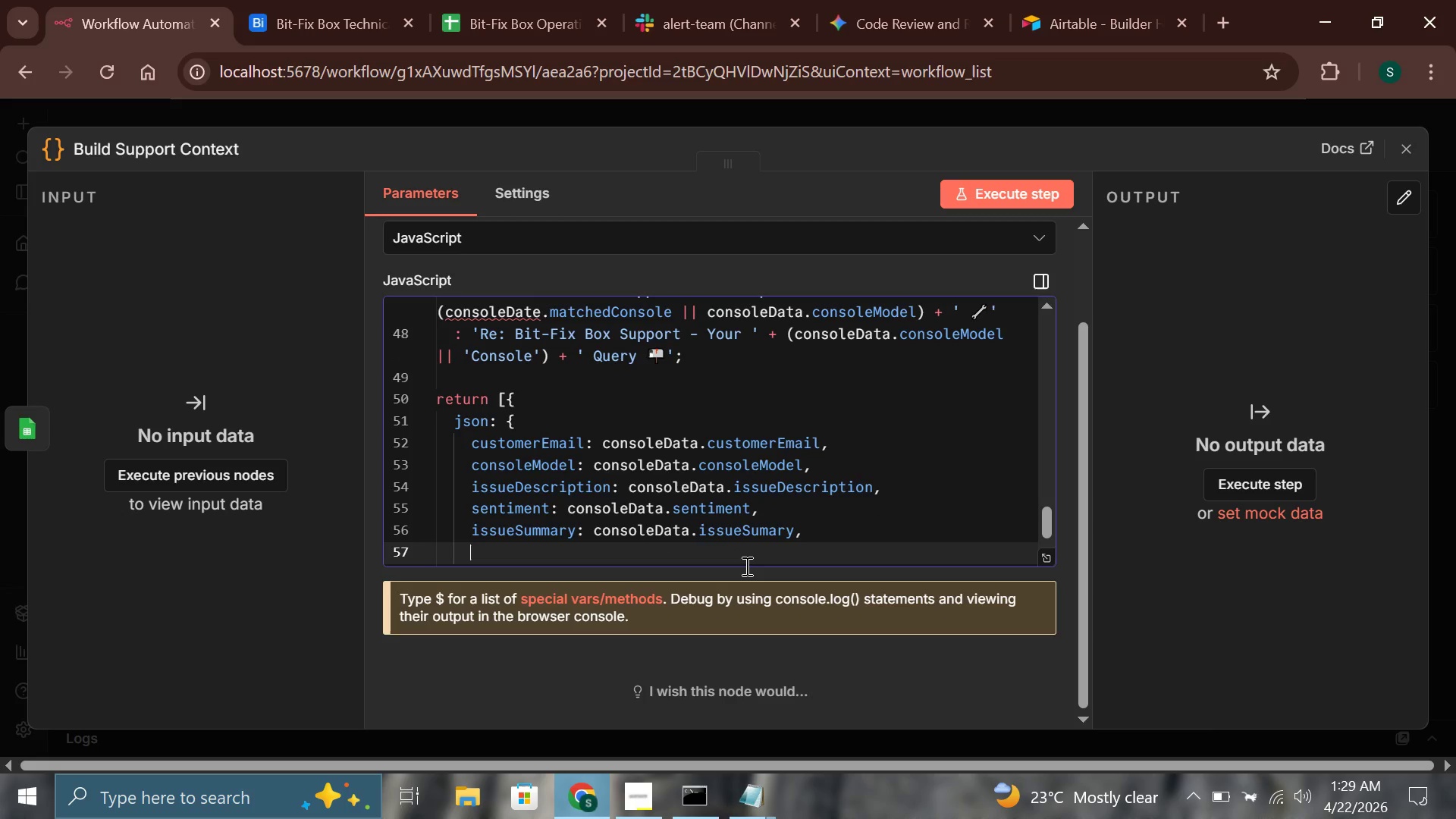 
 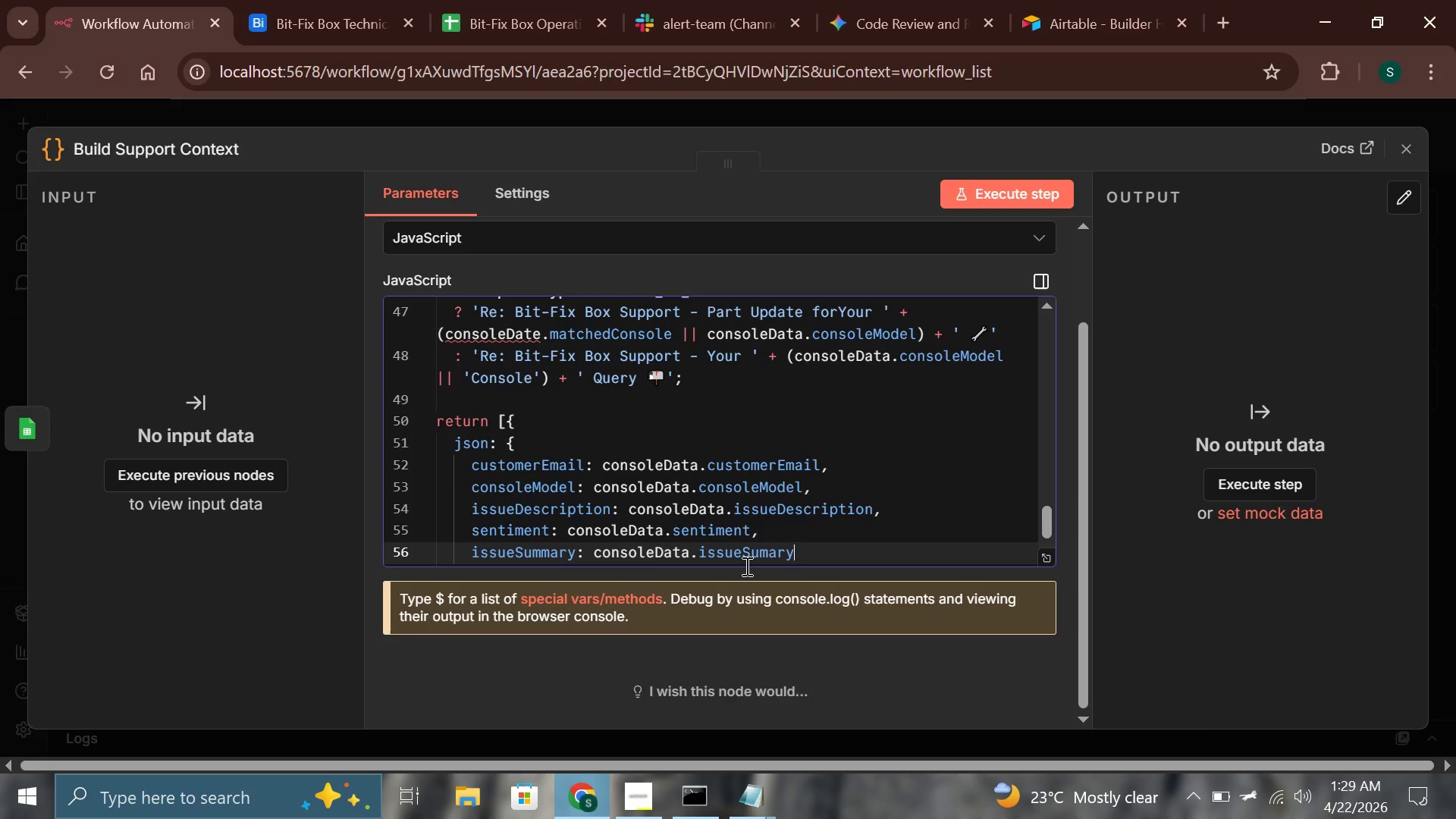 
key(Enter)
 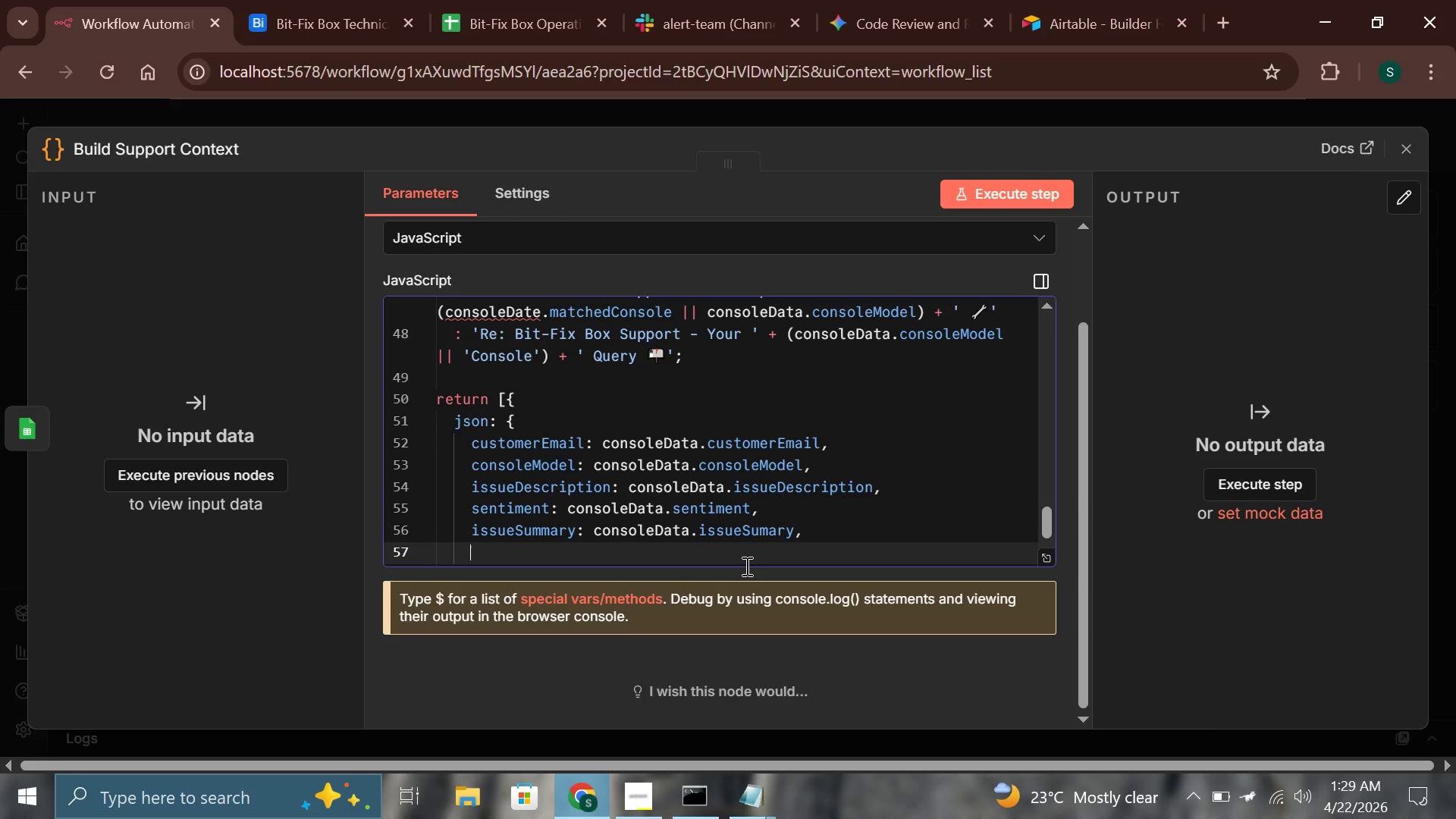 
type(manualDoun)
key(Backspace)
key(Backspace)
key(Backspace)
key(Backspace)
type(Found: consoleData.manualFound,)
 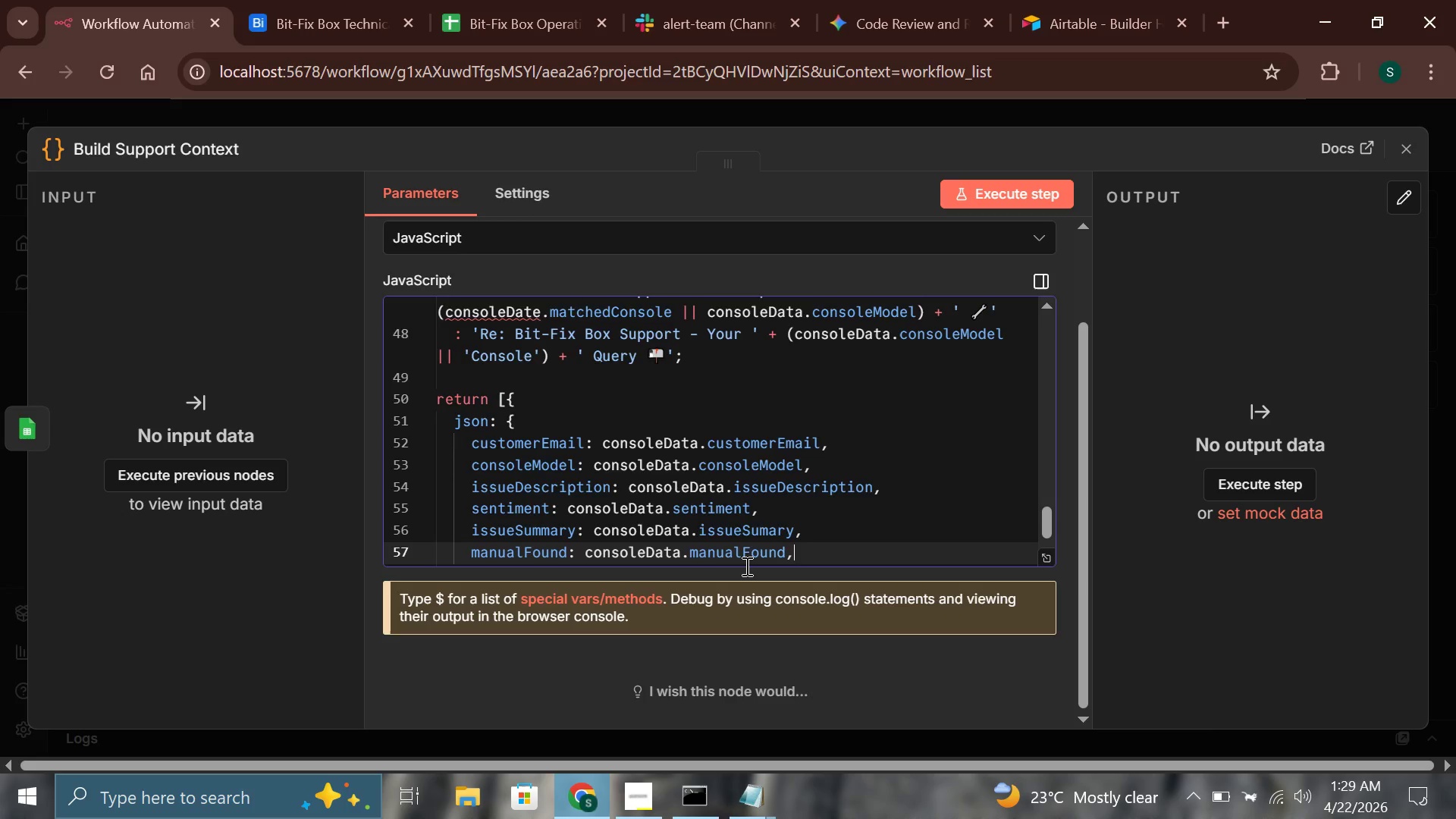 
key(Enter)
 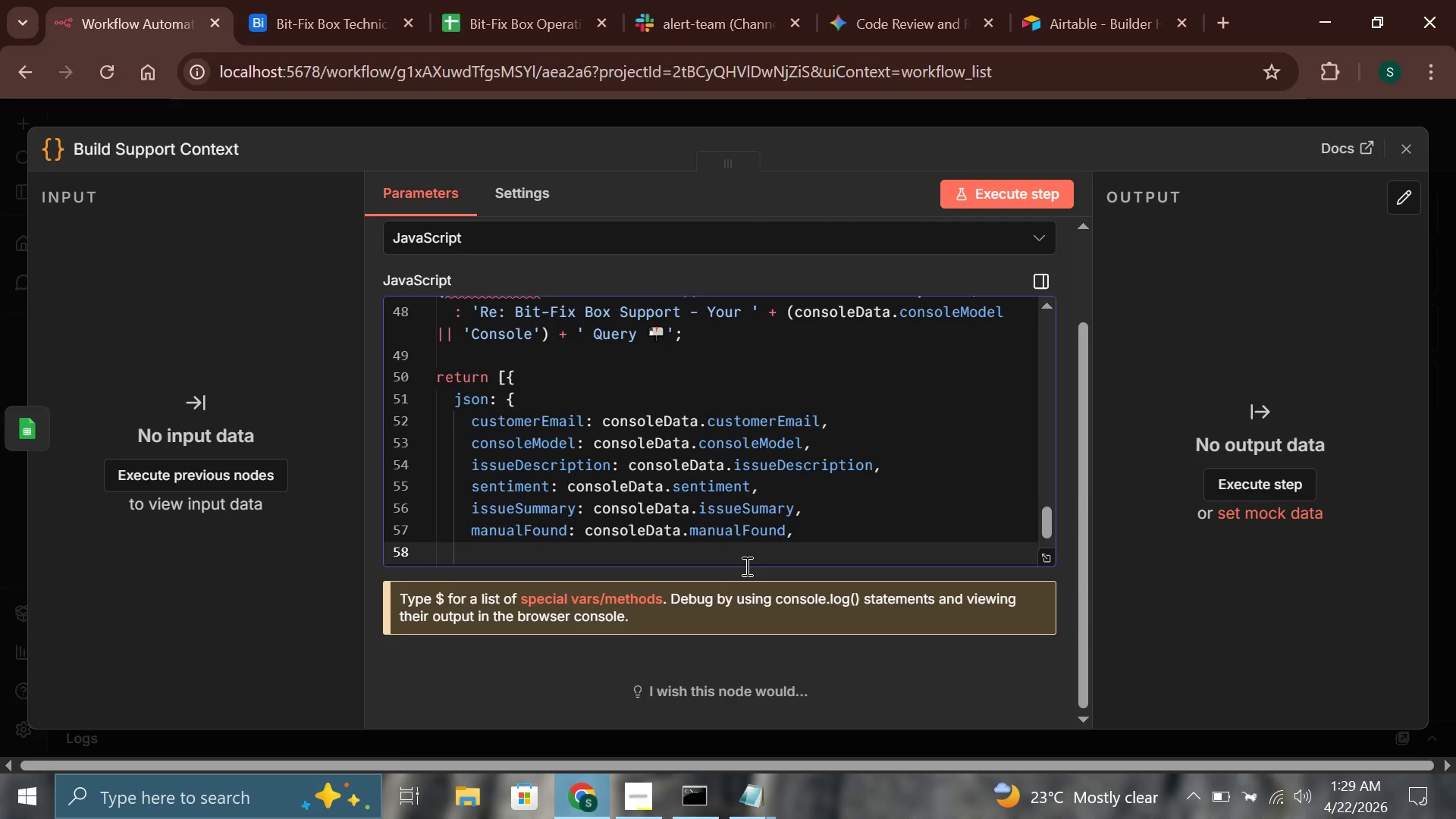 
type(matchedConsole: consoleDa)
 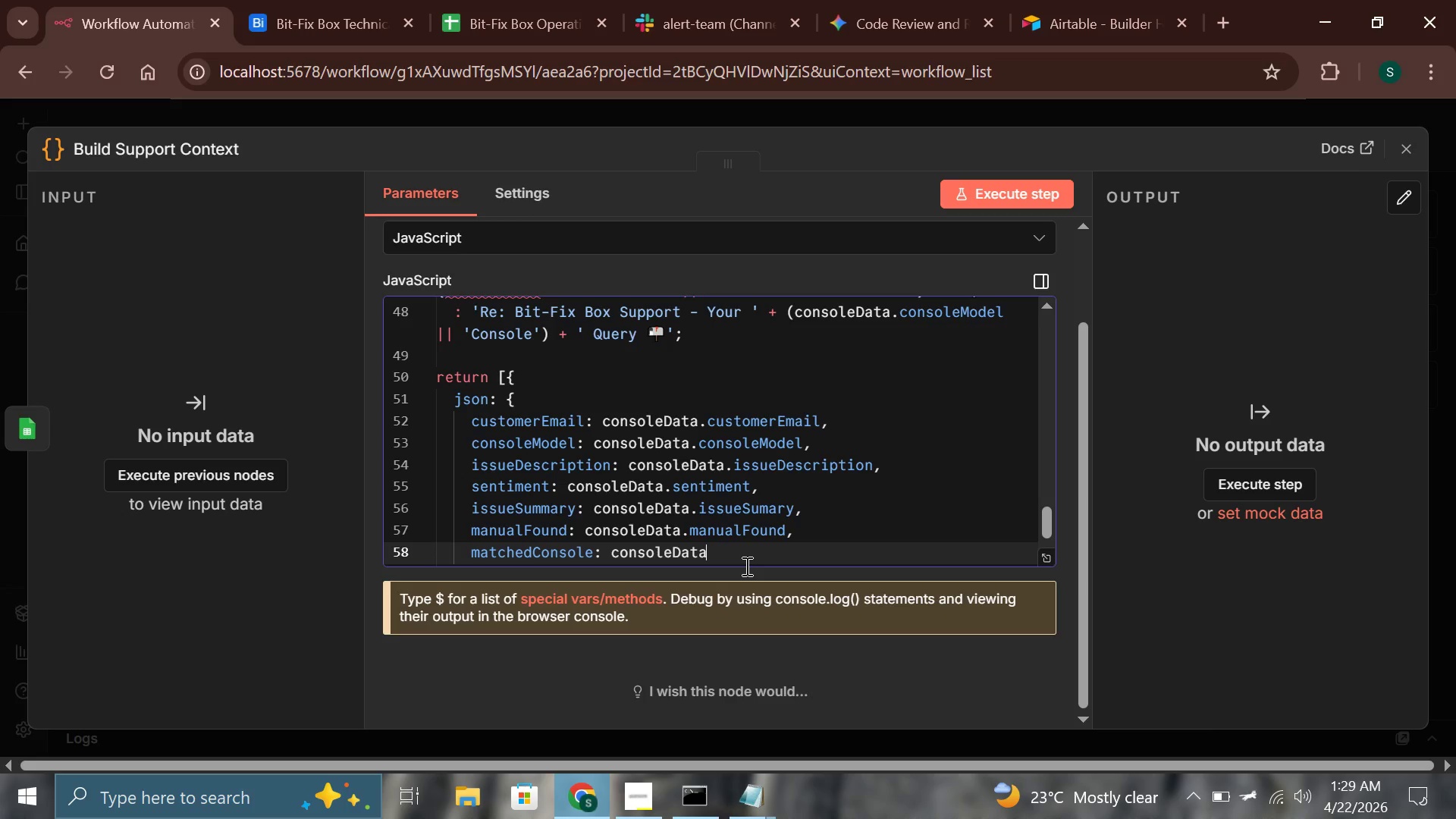 
 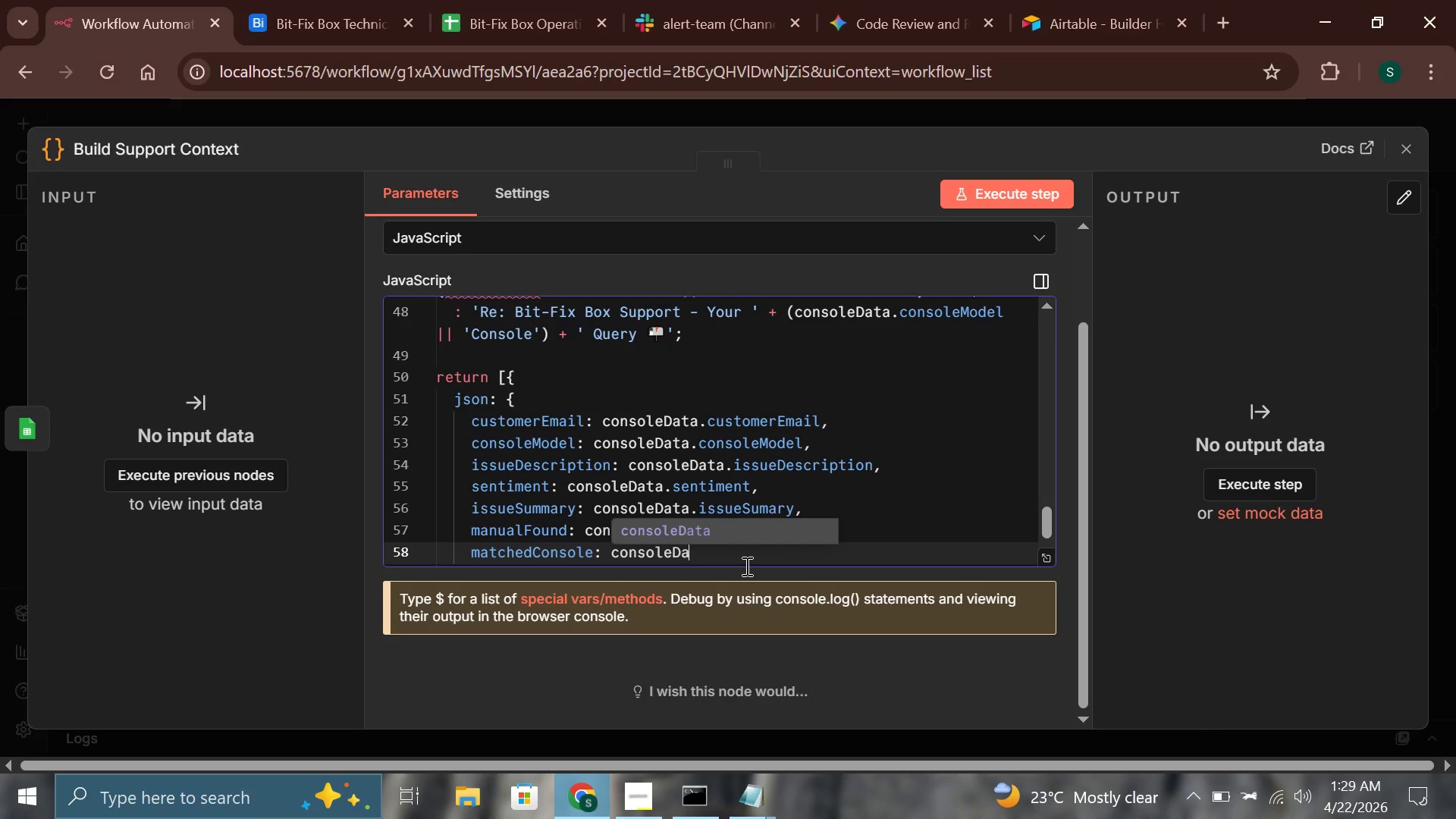 
key(Enter)
 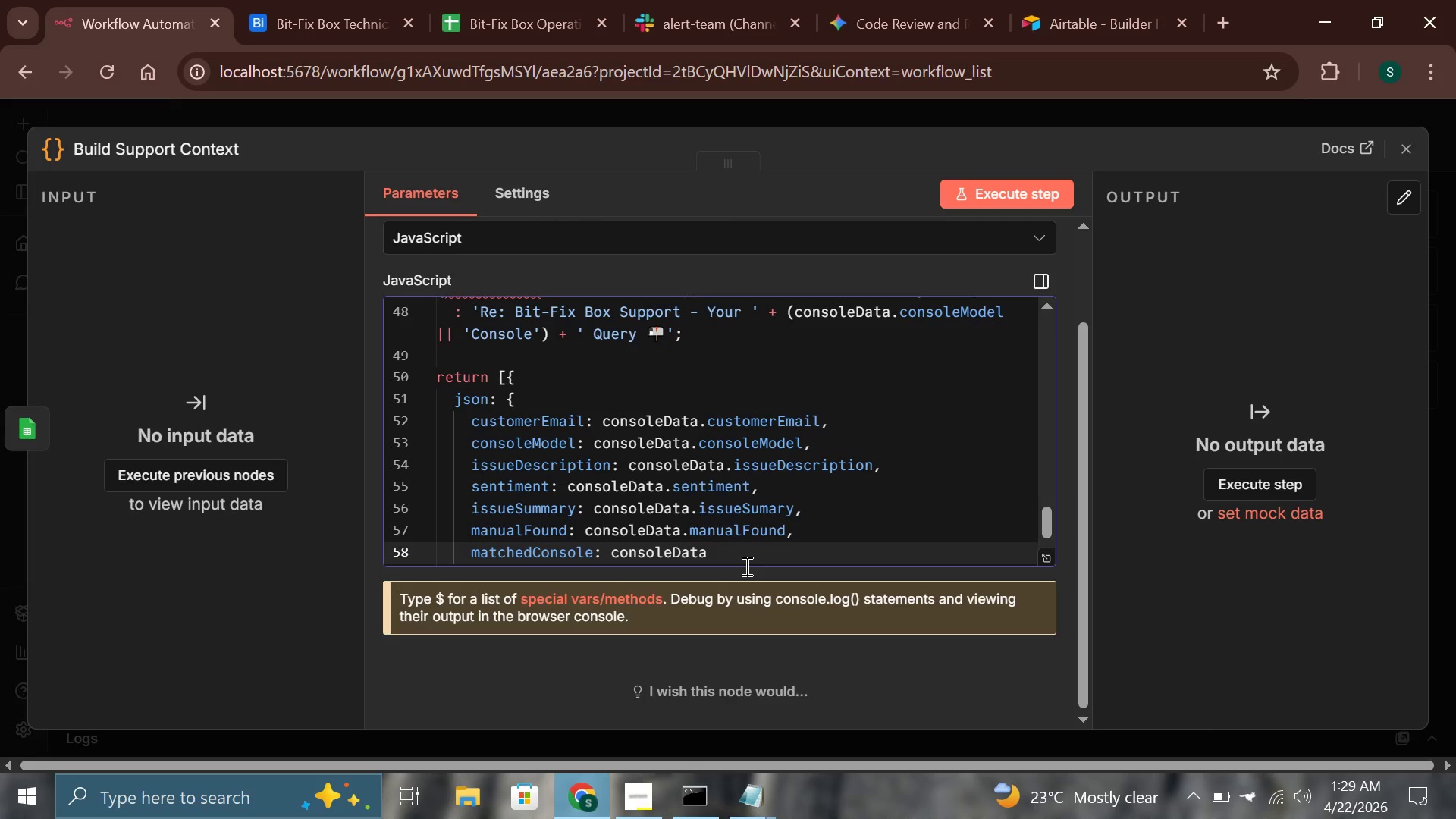 
type(.matched)
 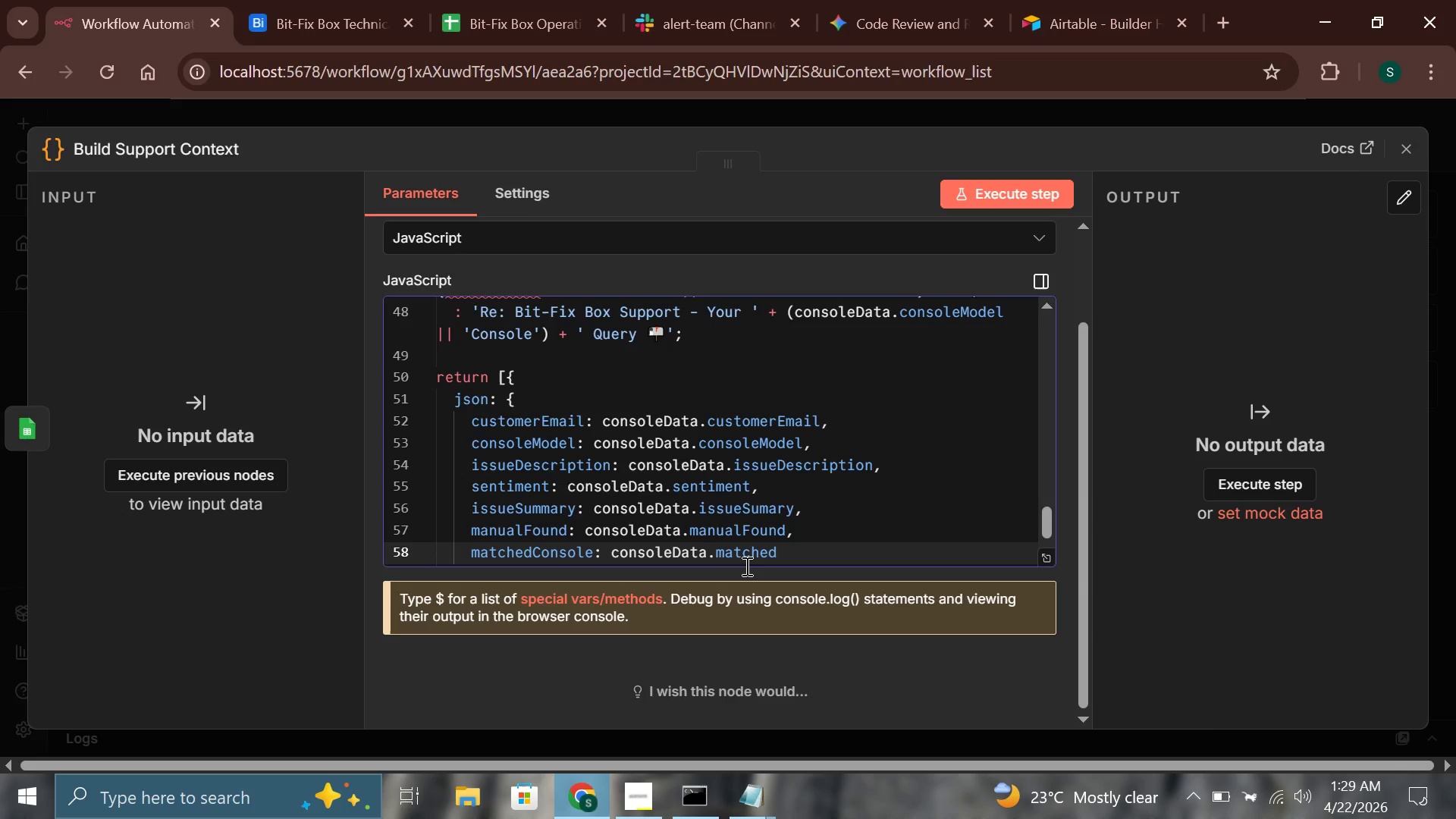 
type(Console,)
 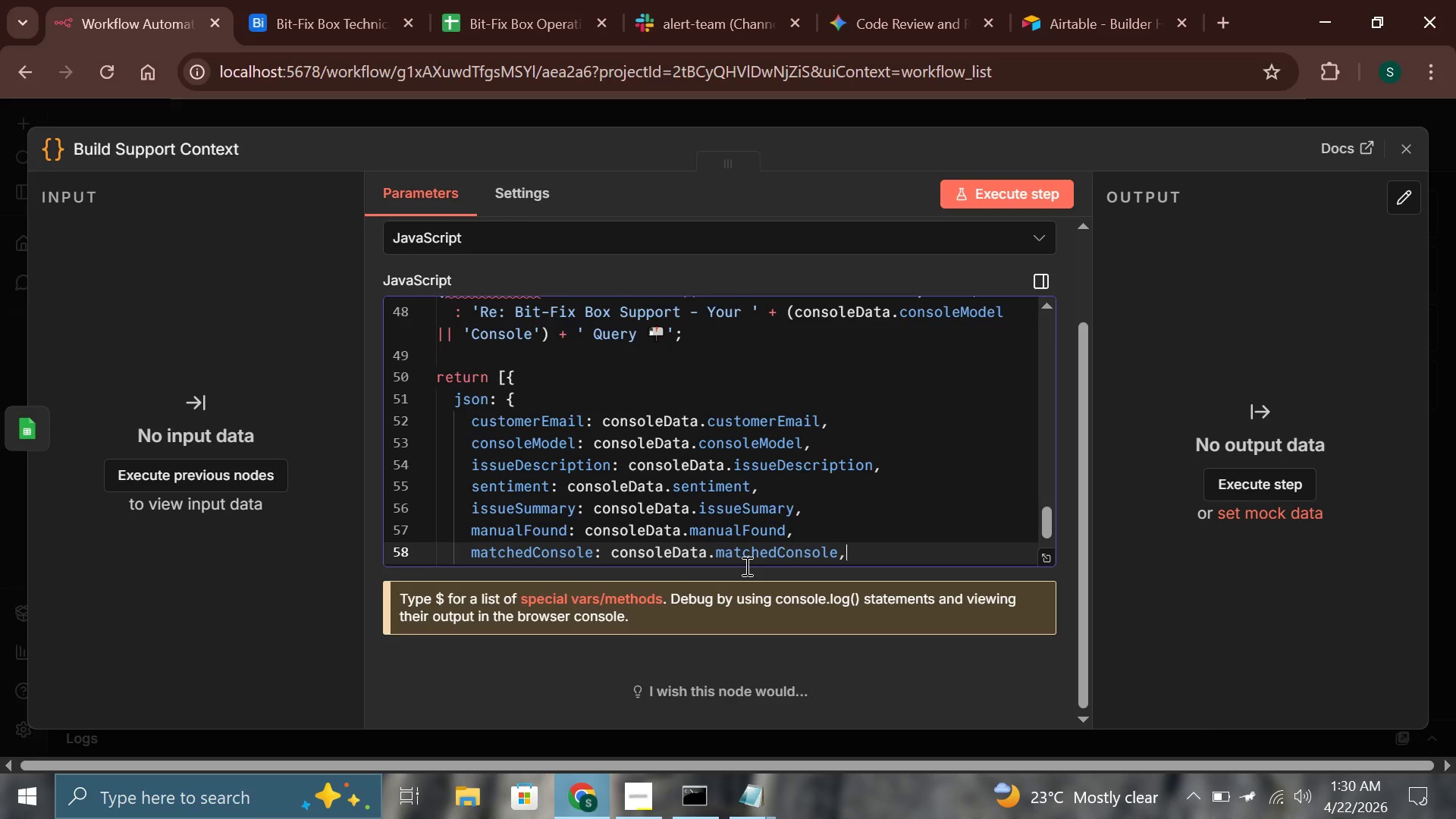 
key(Enter)
 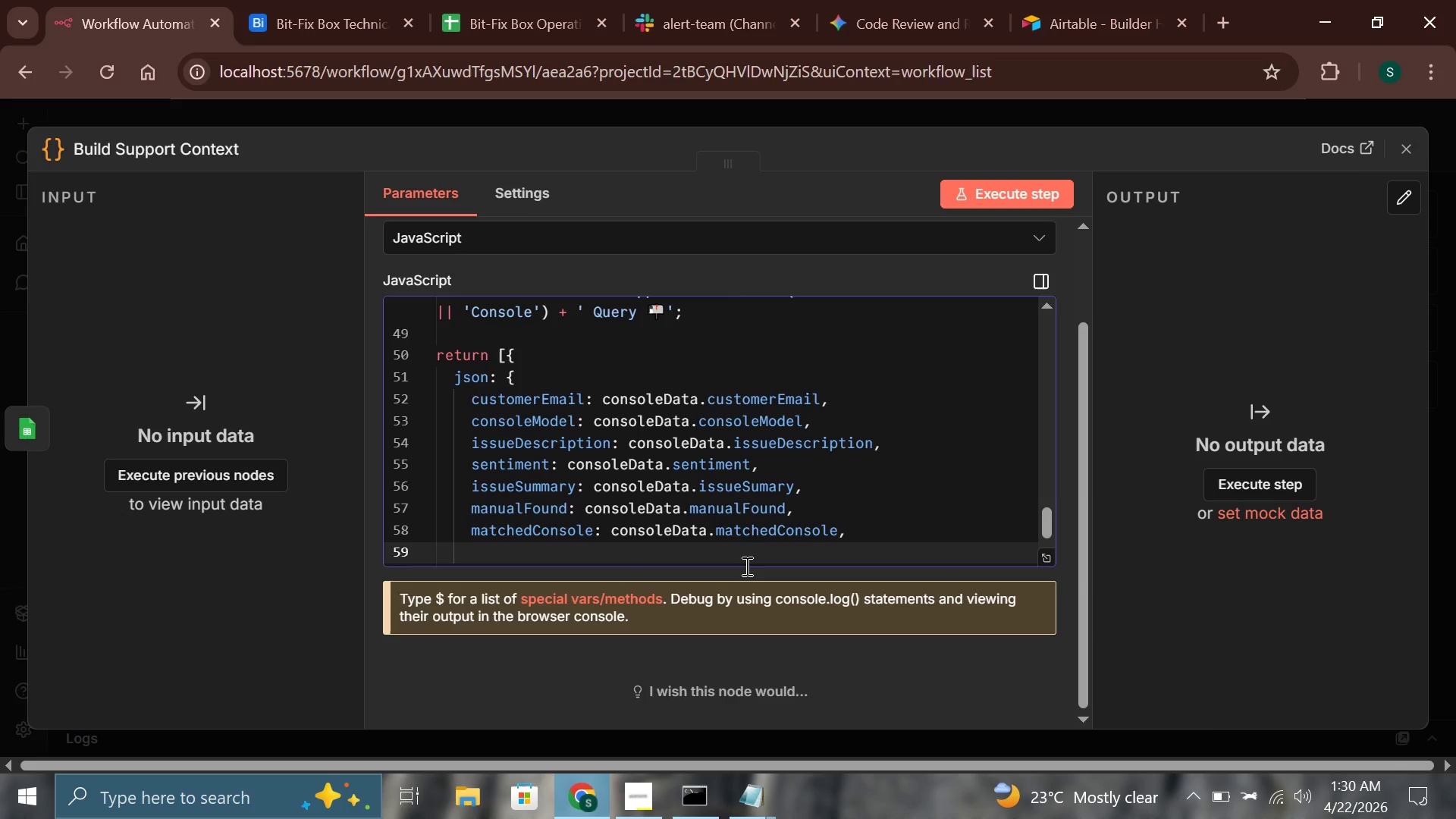 
type(required)
 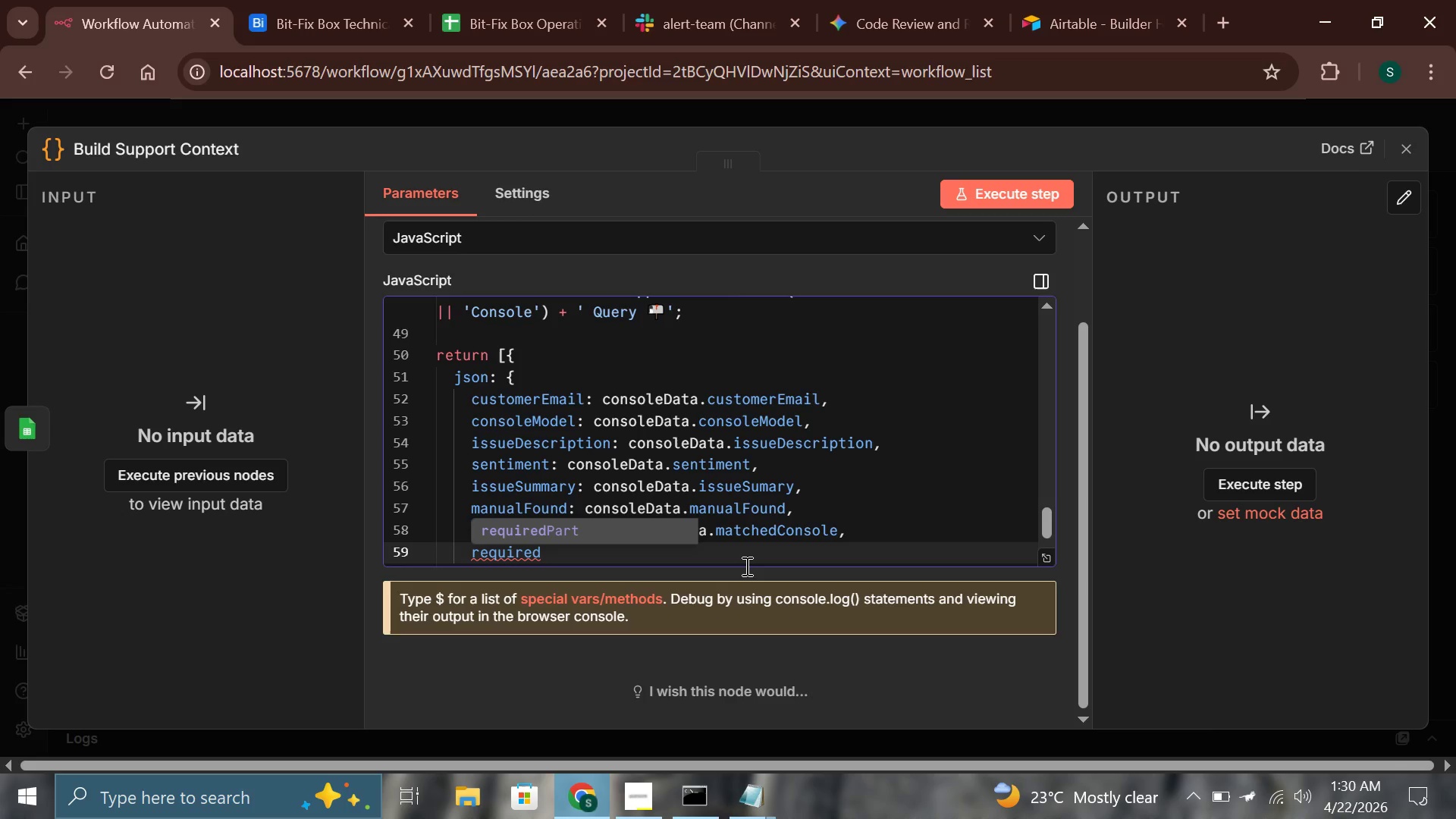 
key(Enter)
 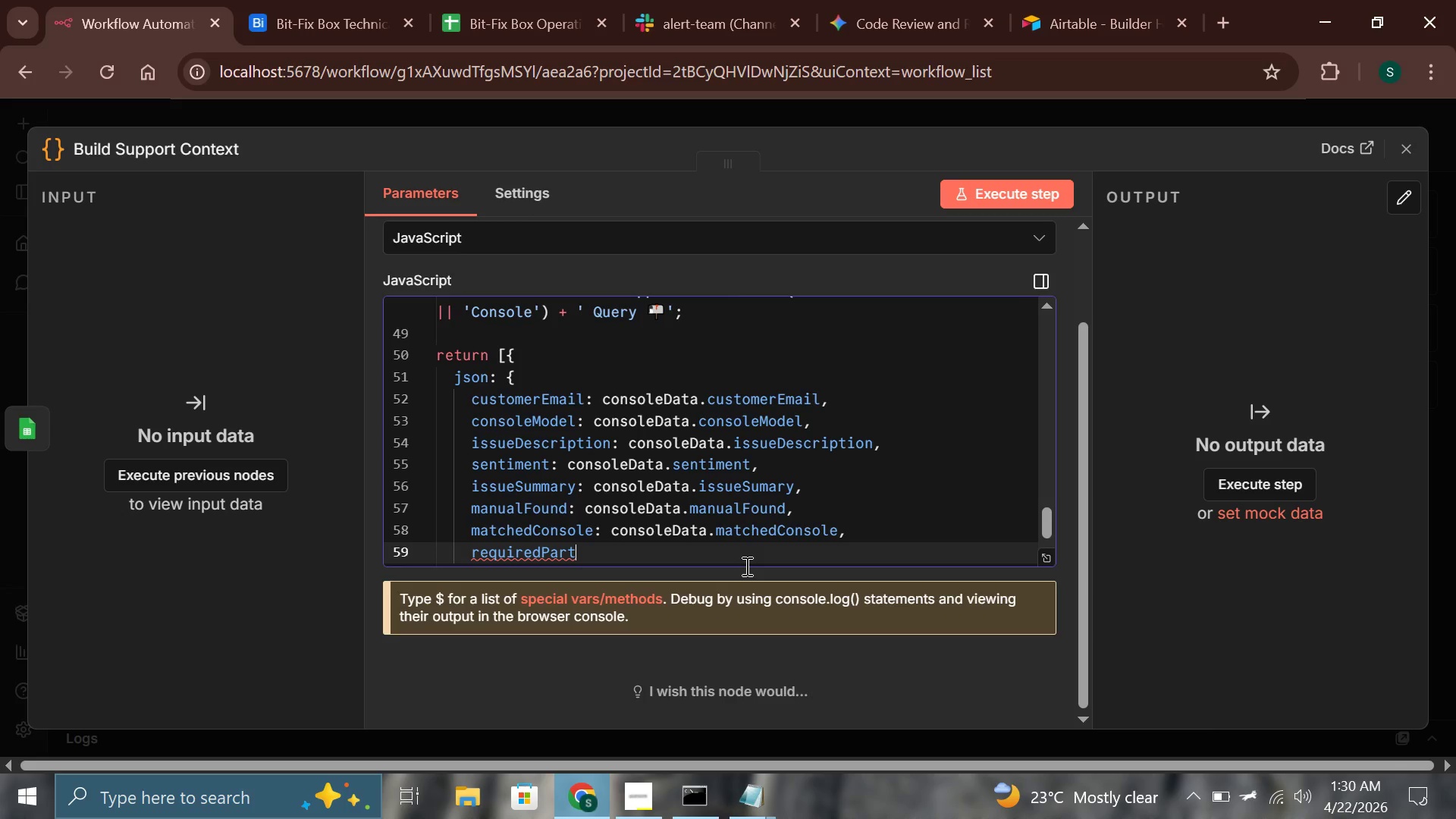 
type(: consoleDa)
 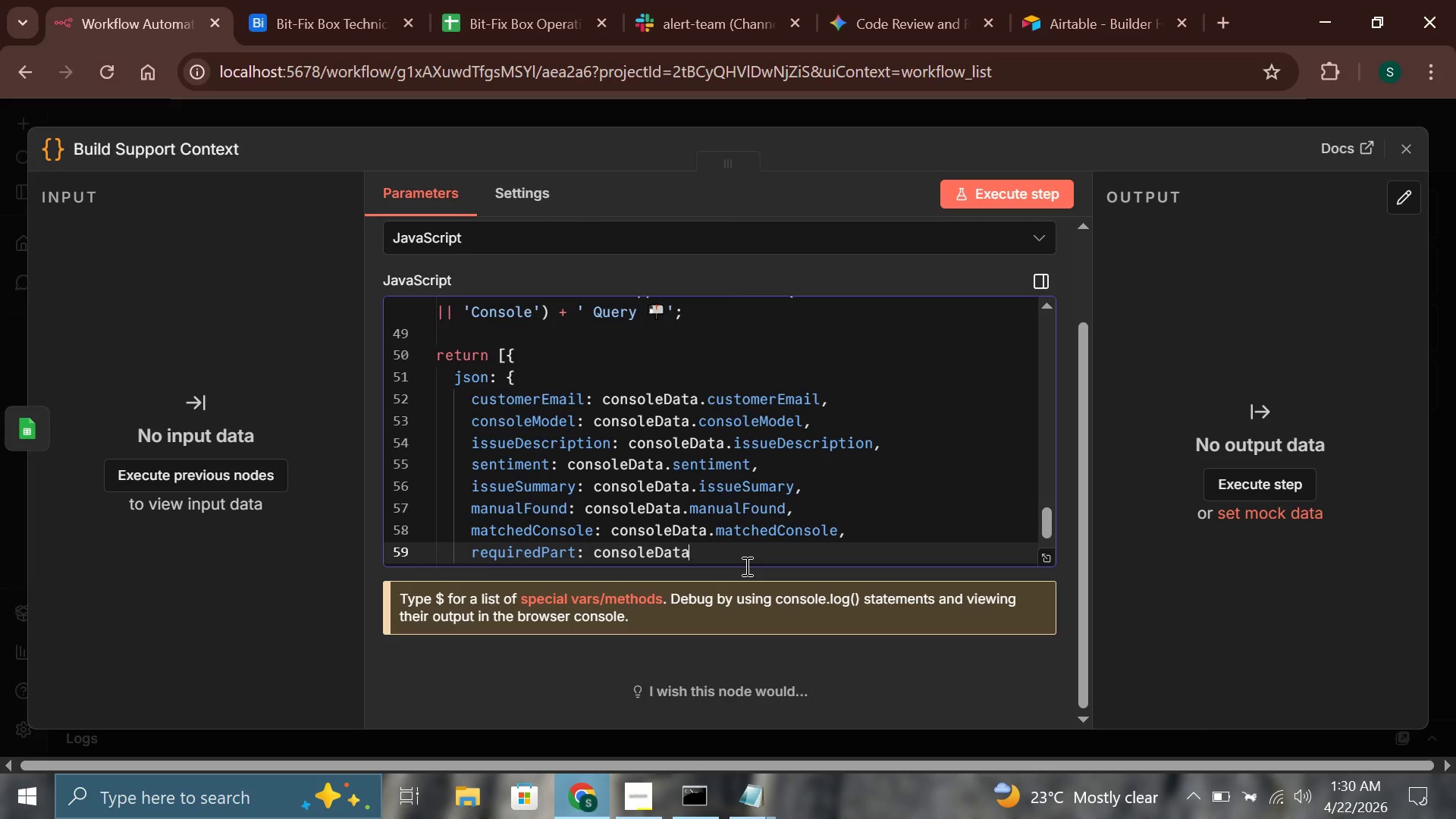 
 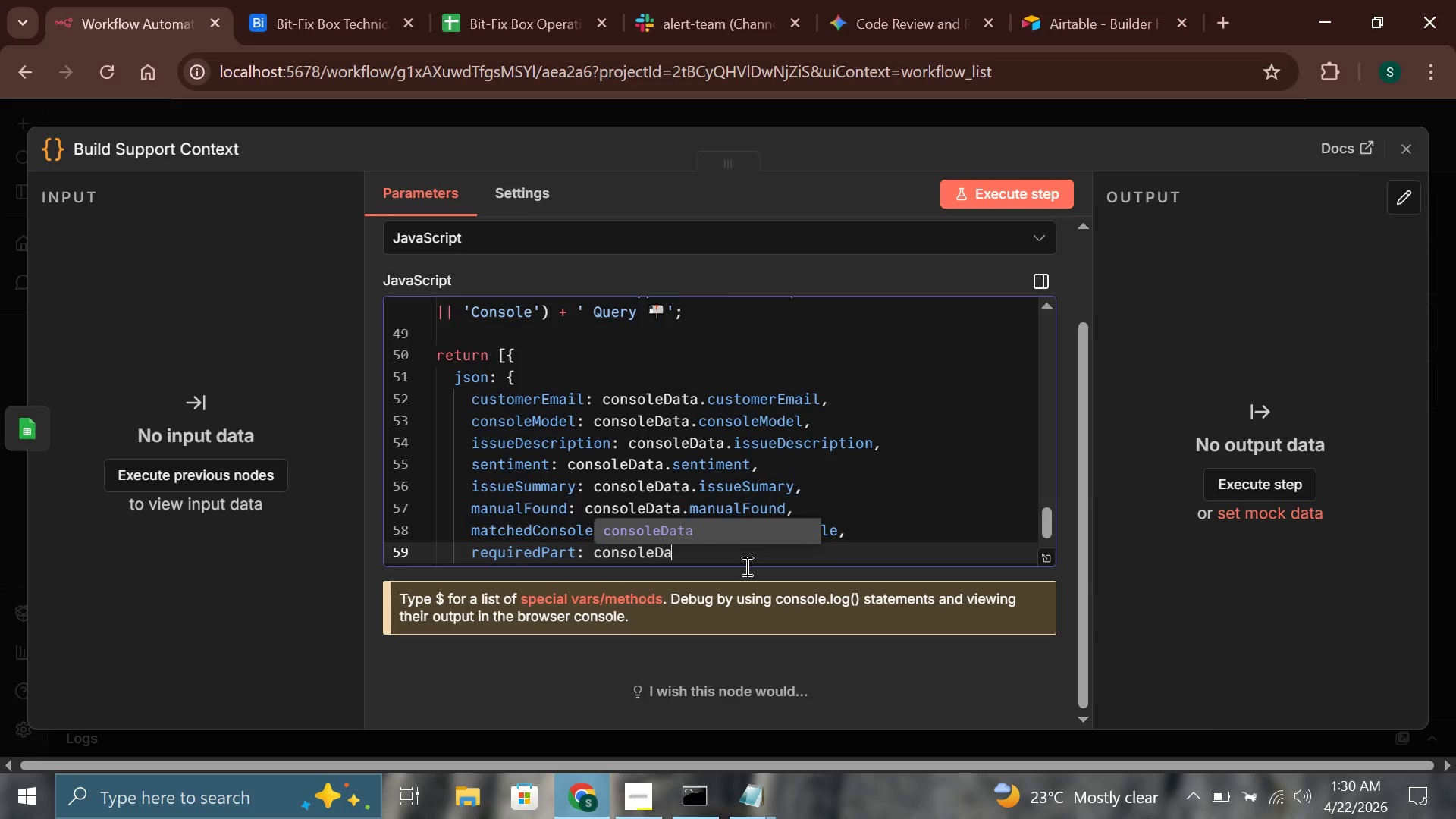 
key(Enter)
 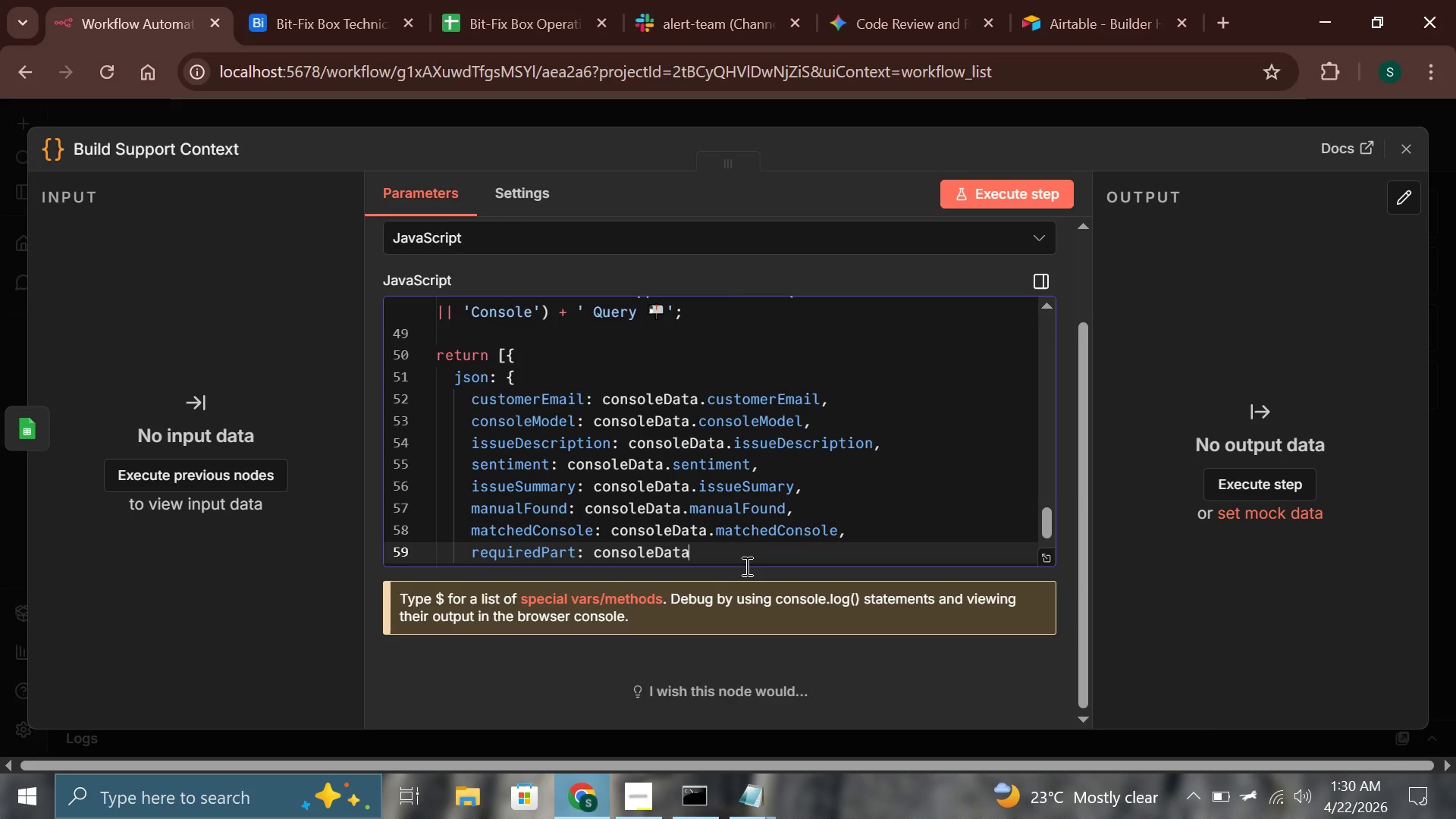 
type(.requiredPart || 'N/A)
 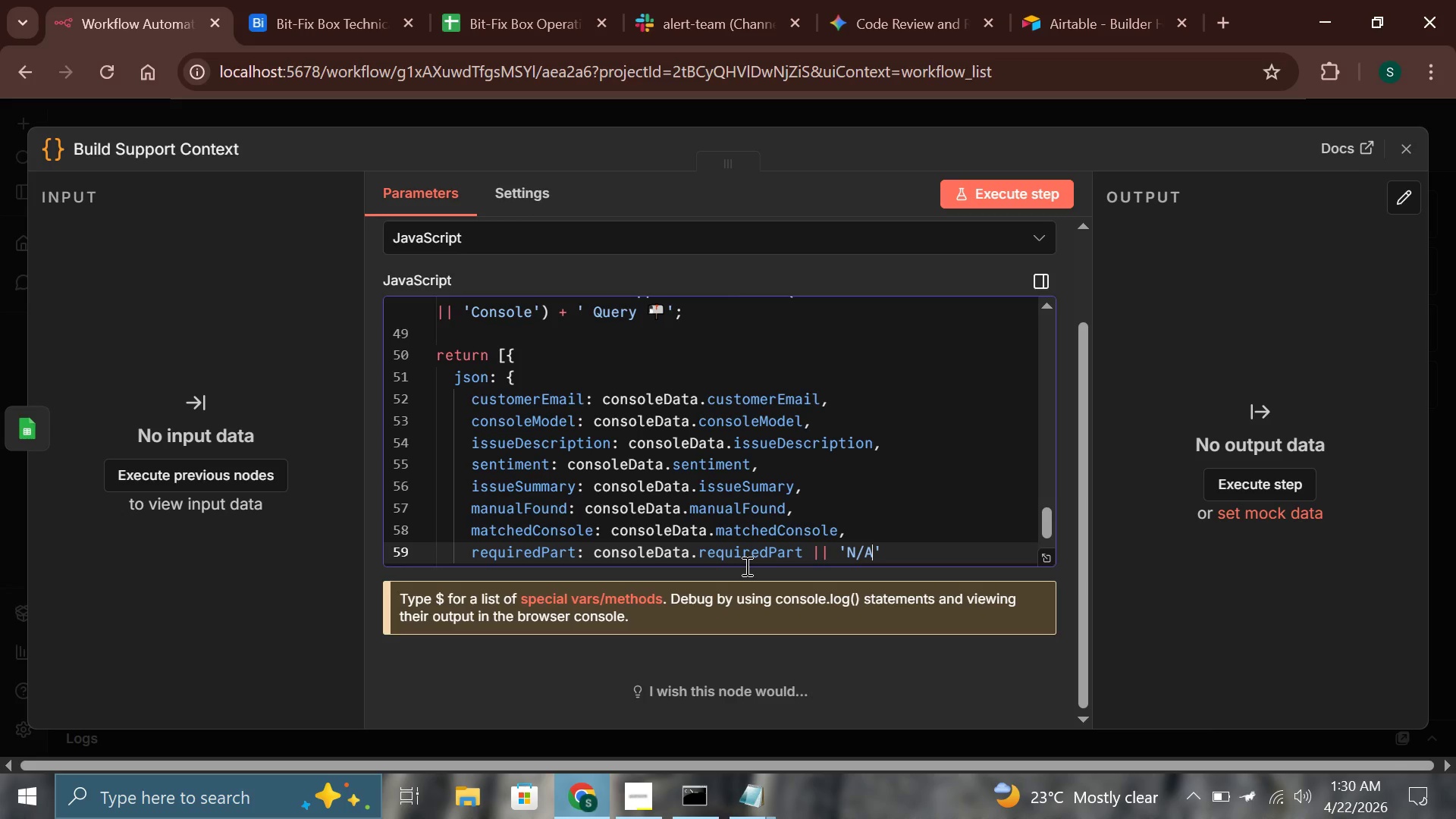 
key(ArrowRight)
 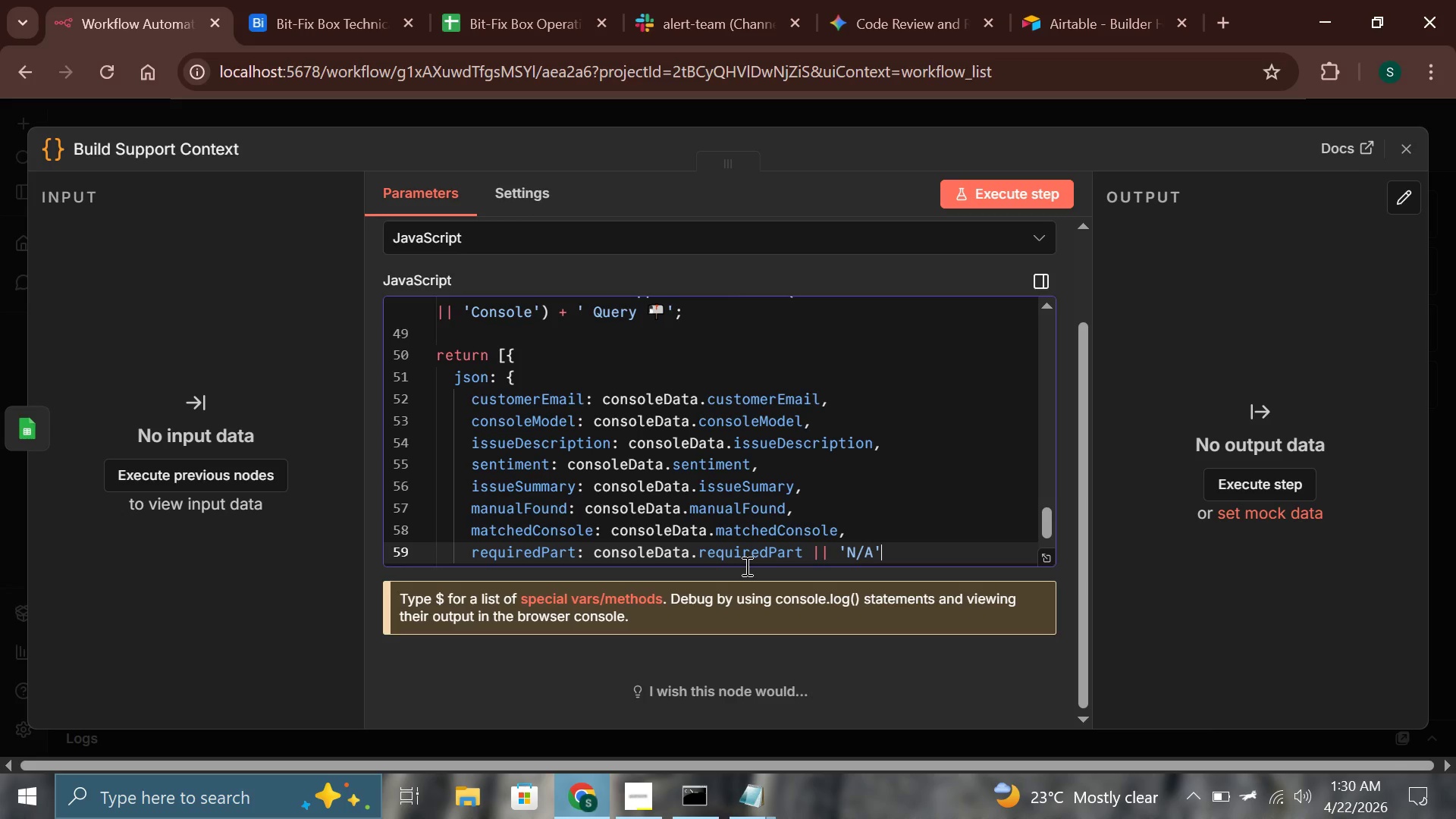 
key(Comma)
 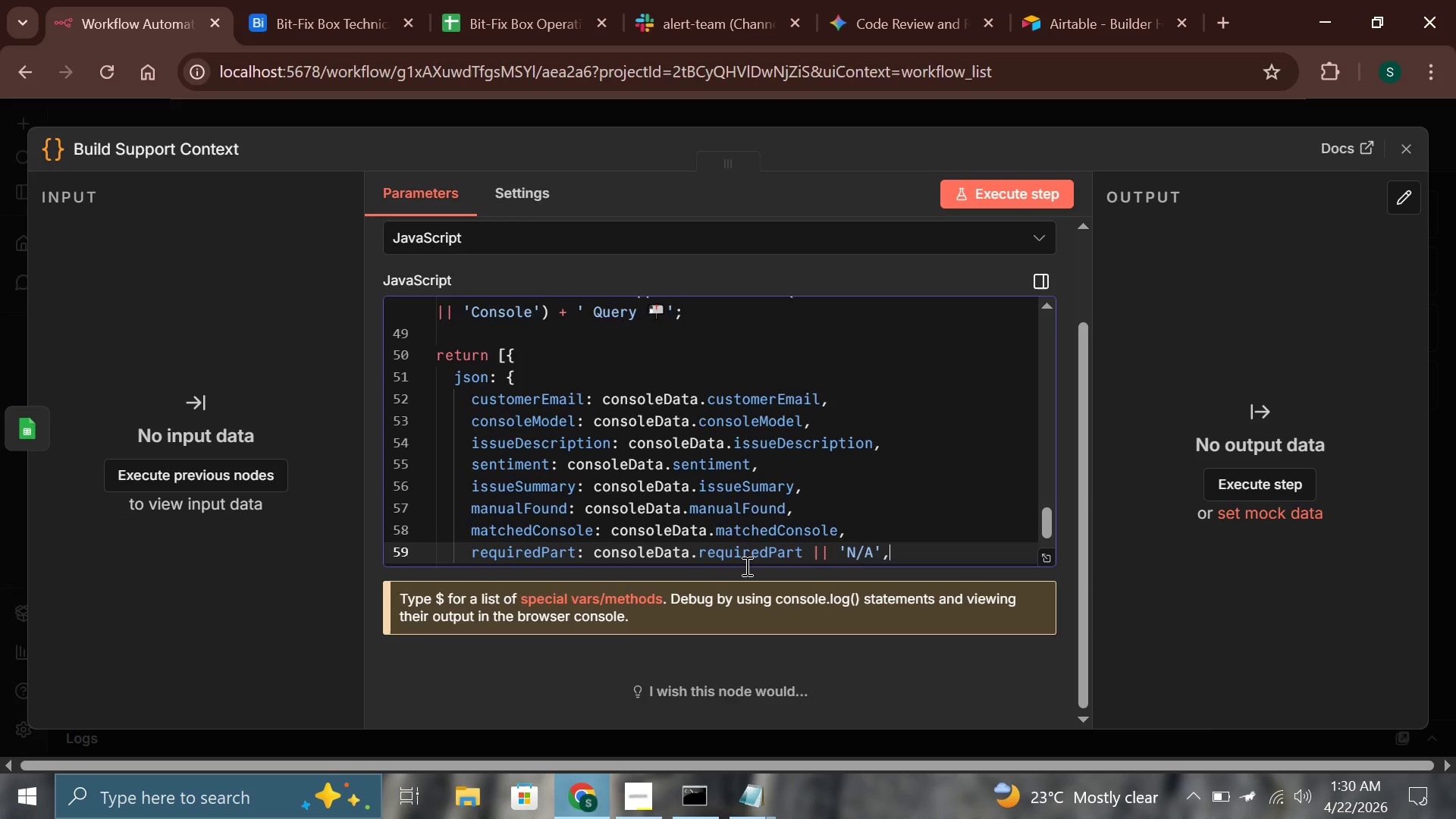 
key(Enter)
 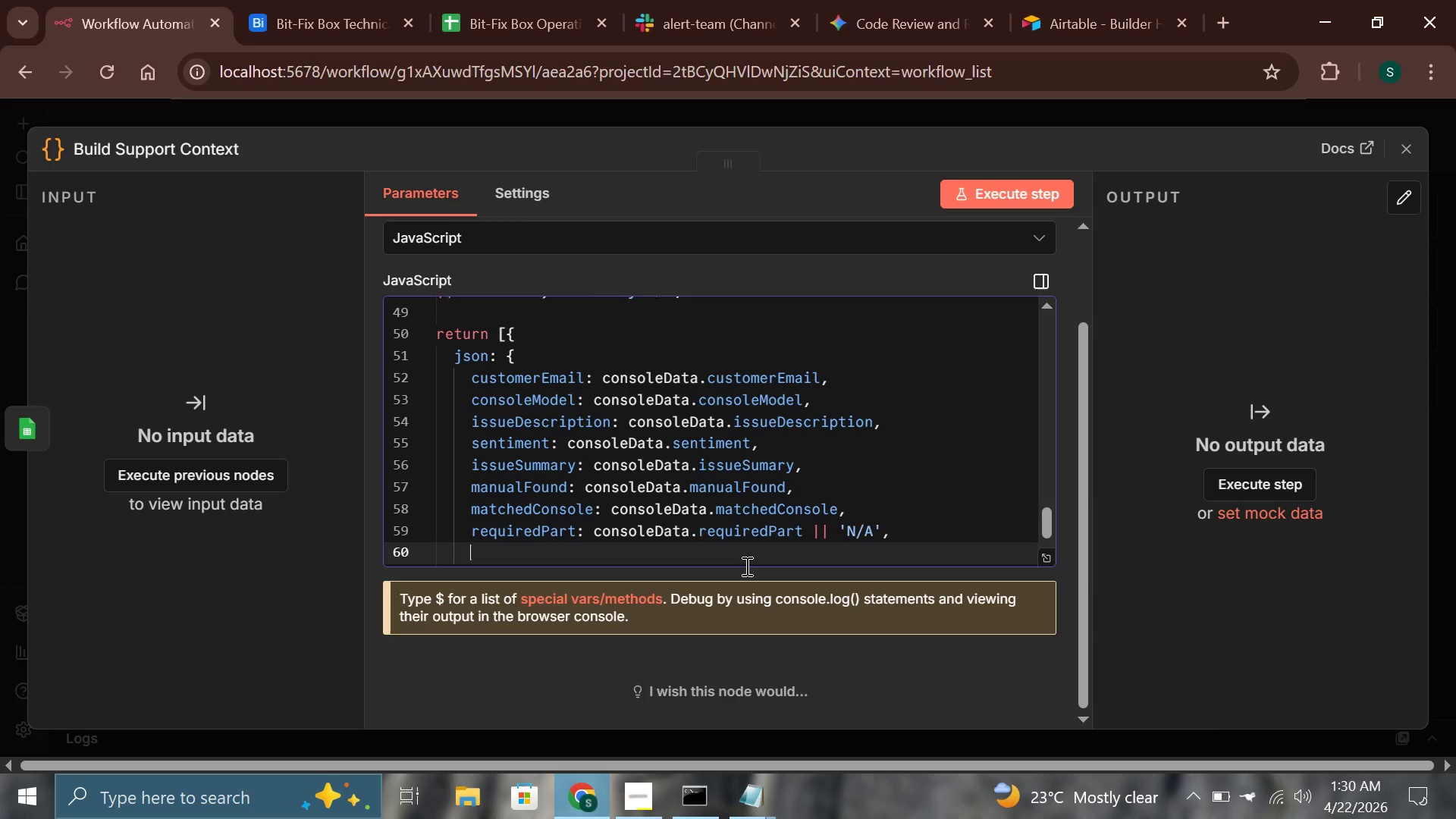 
type(fixInstructions: consoleData,)
key(Backspace)
type(.)
 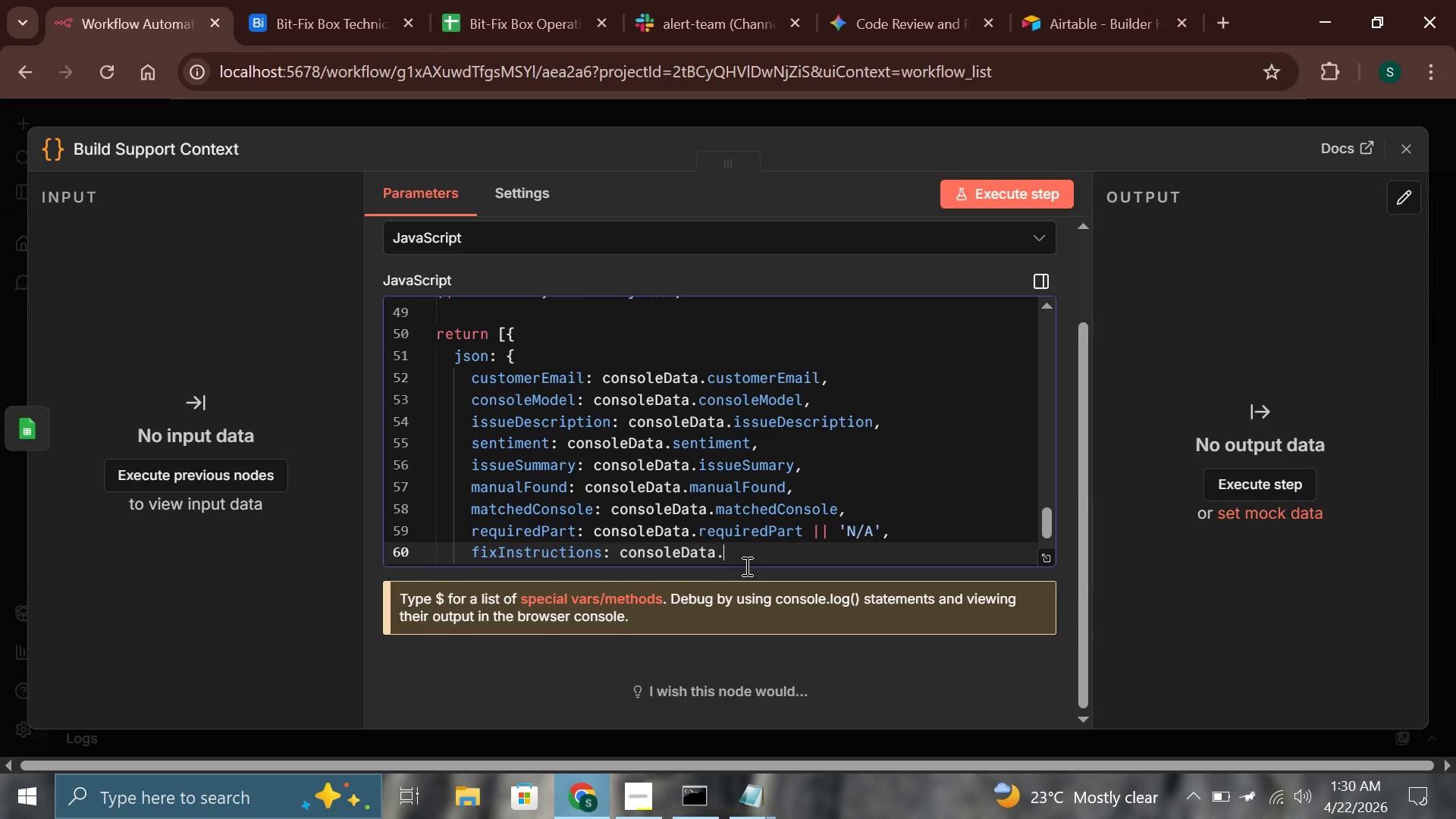 
type(fixInstructions || 'N/A)
 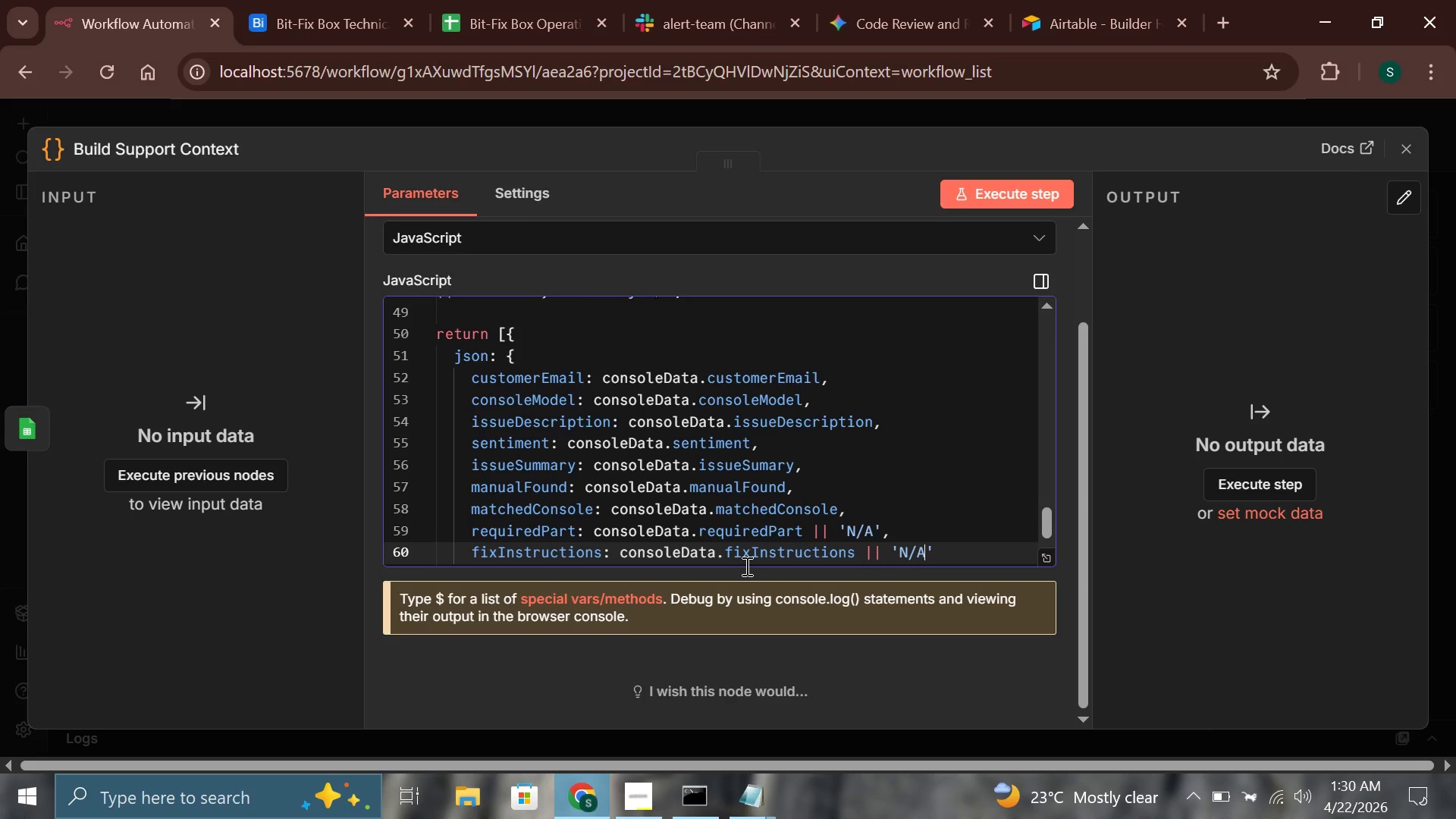 
key(ArrowRight)
 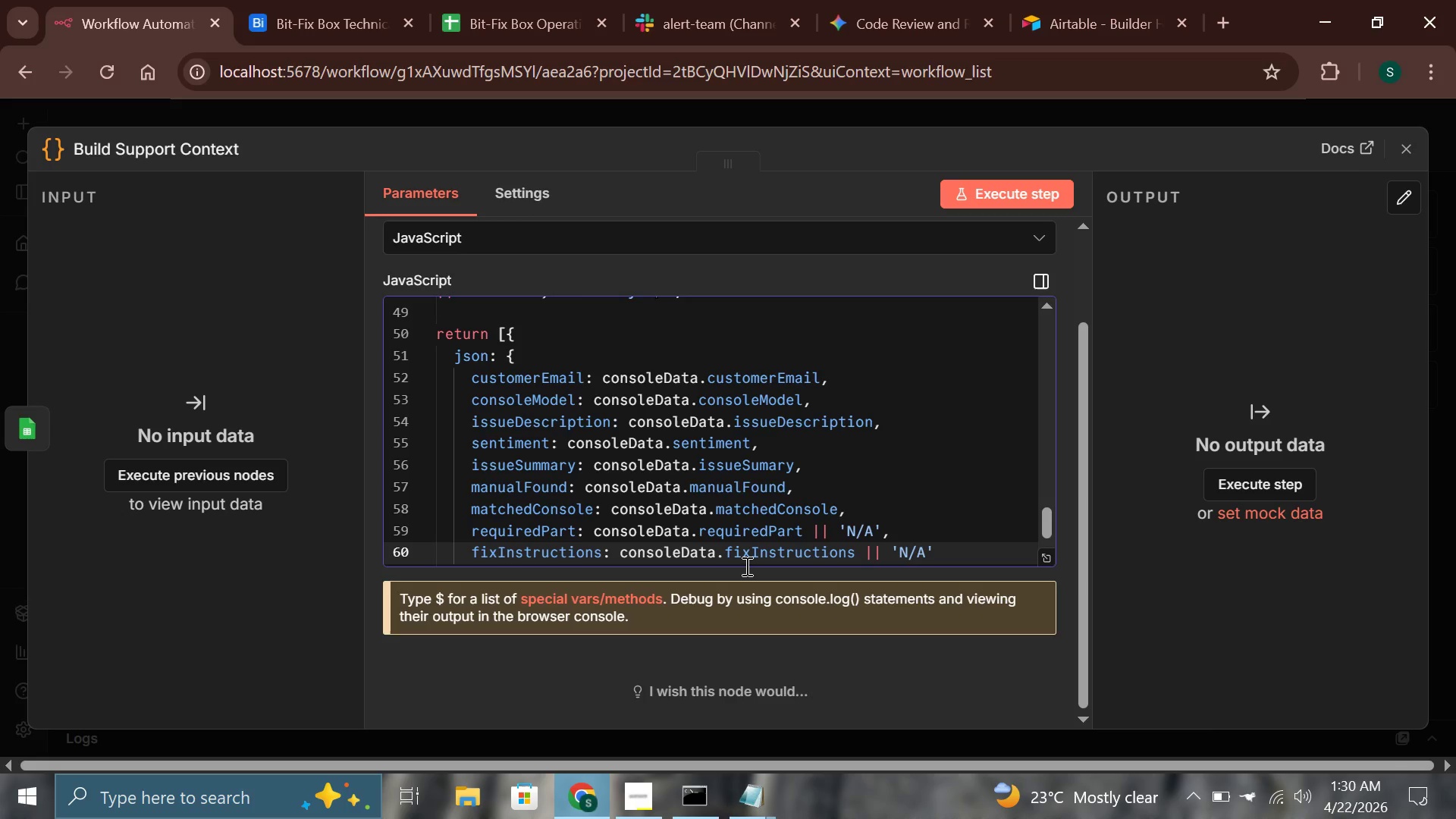 
key(M)
 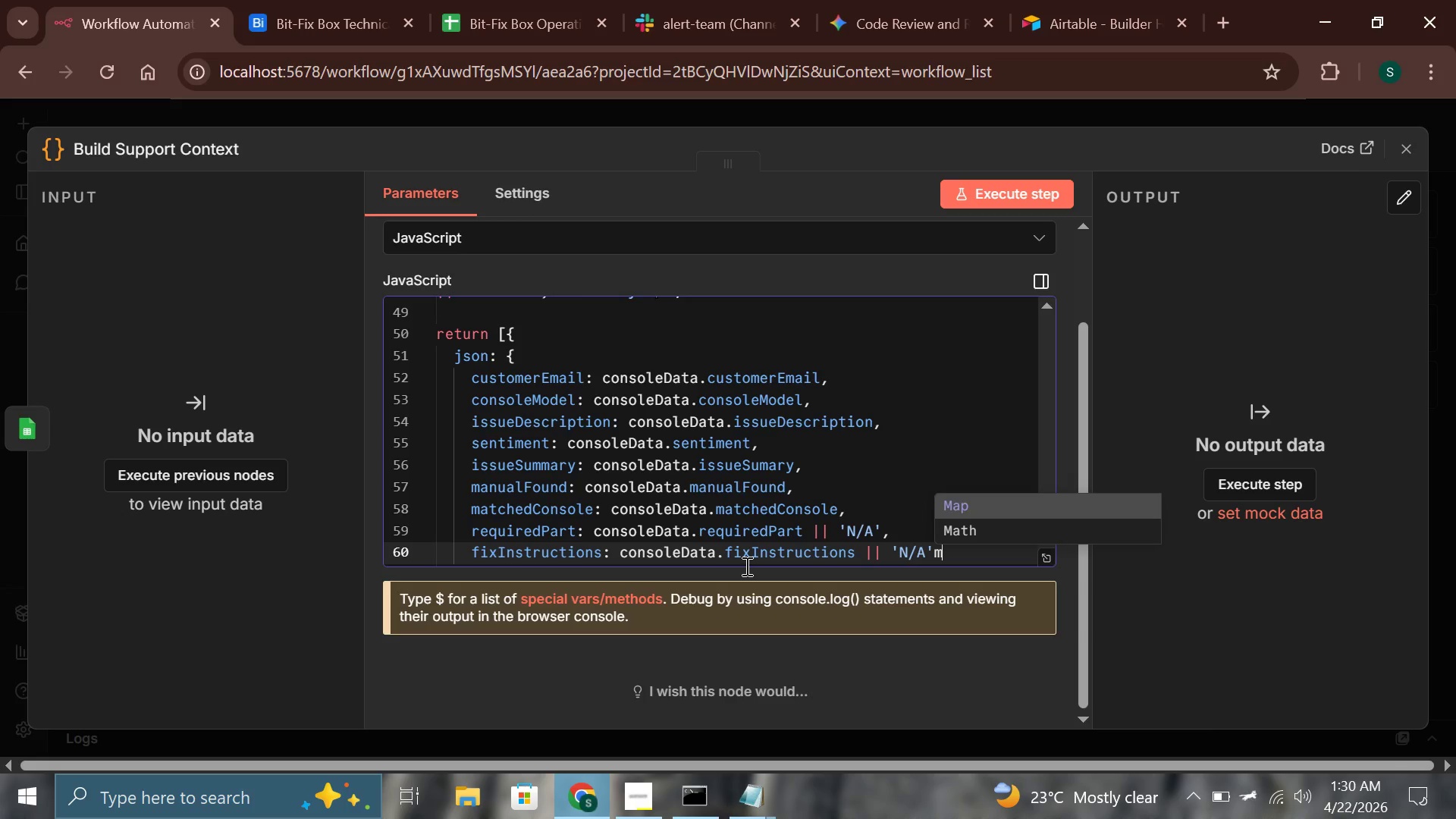 
key(Backspace)
 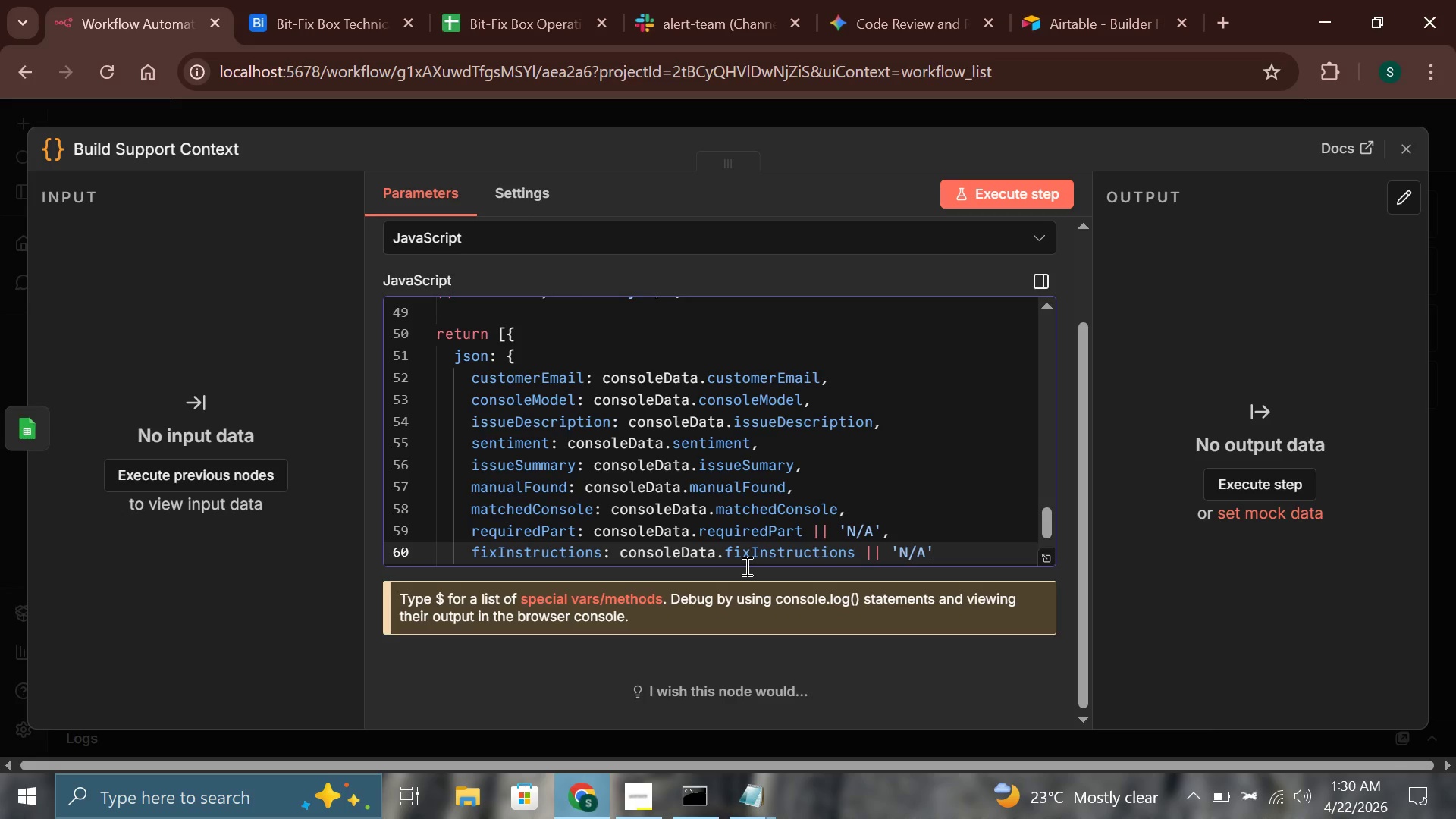 
key(Comma)
 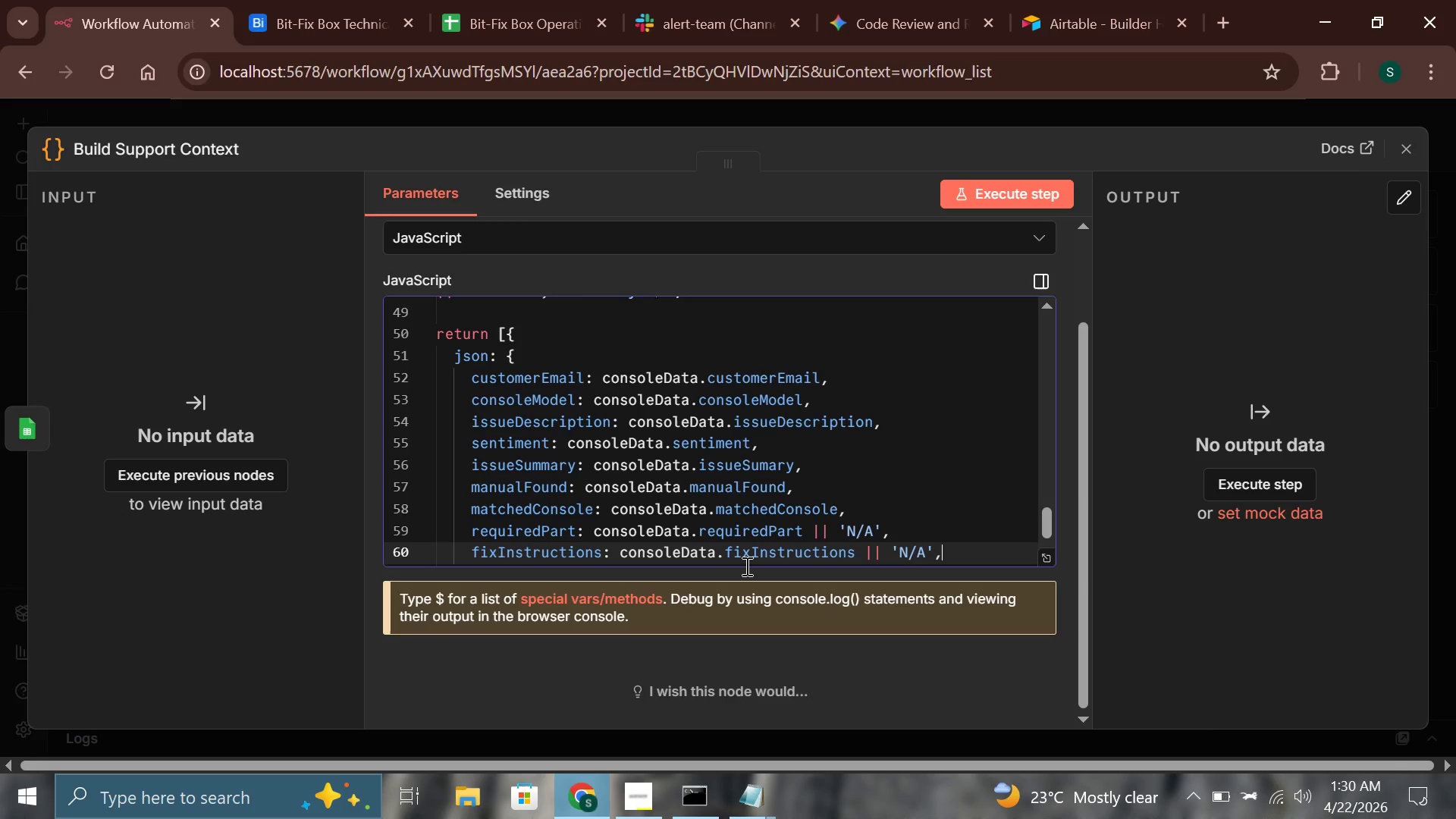 
key(Enter)
 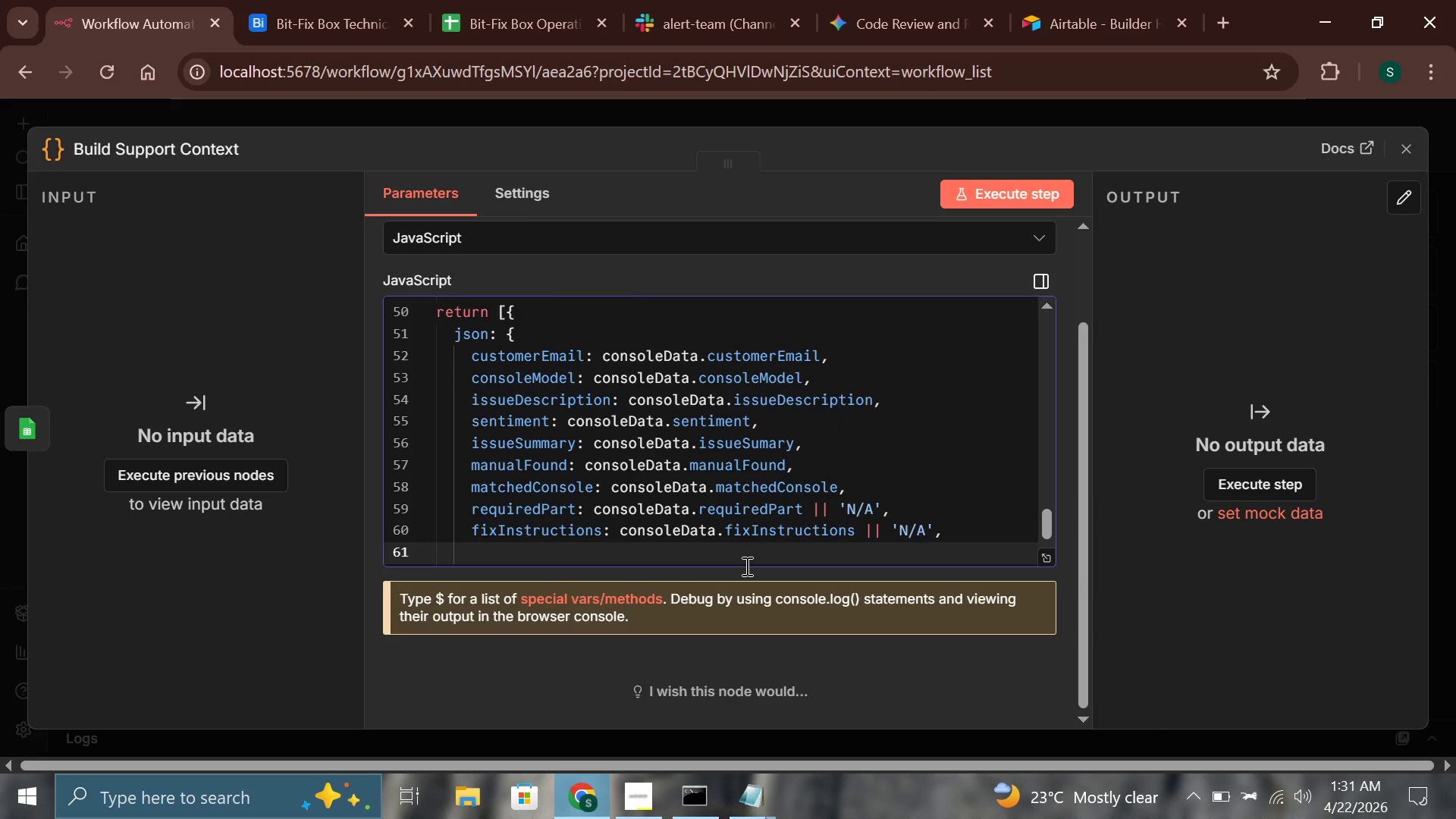 
type(inStock,)
 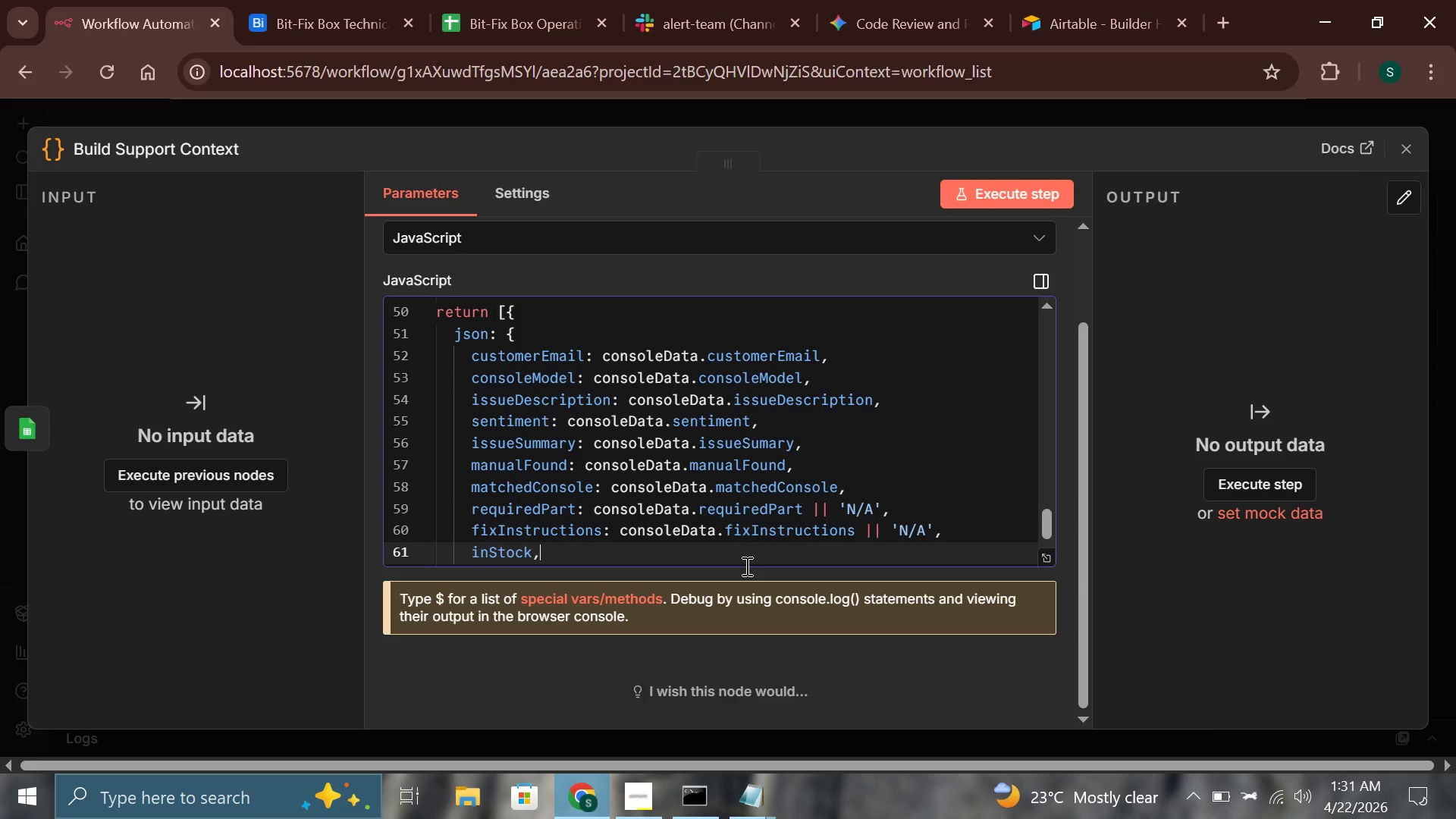 
key(Enter)
 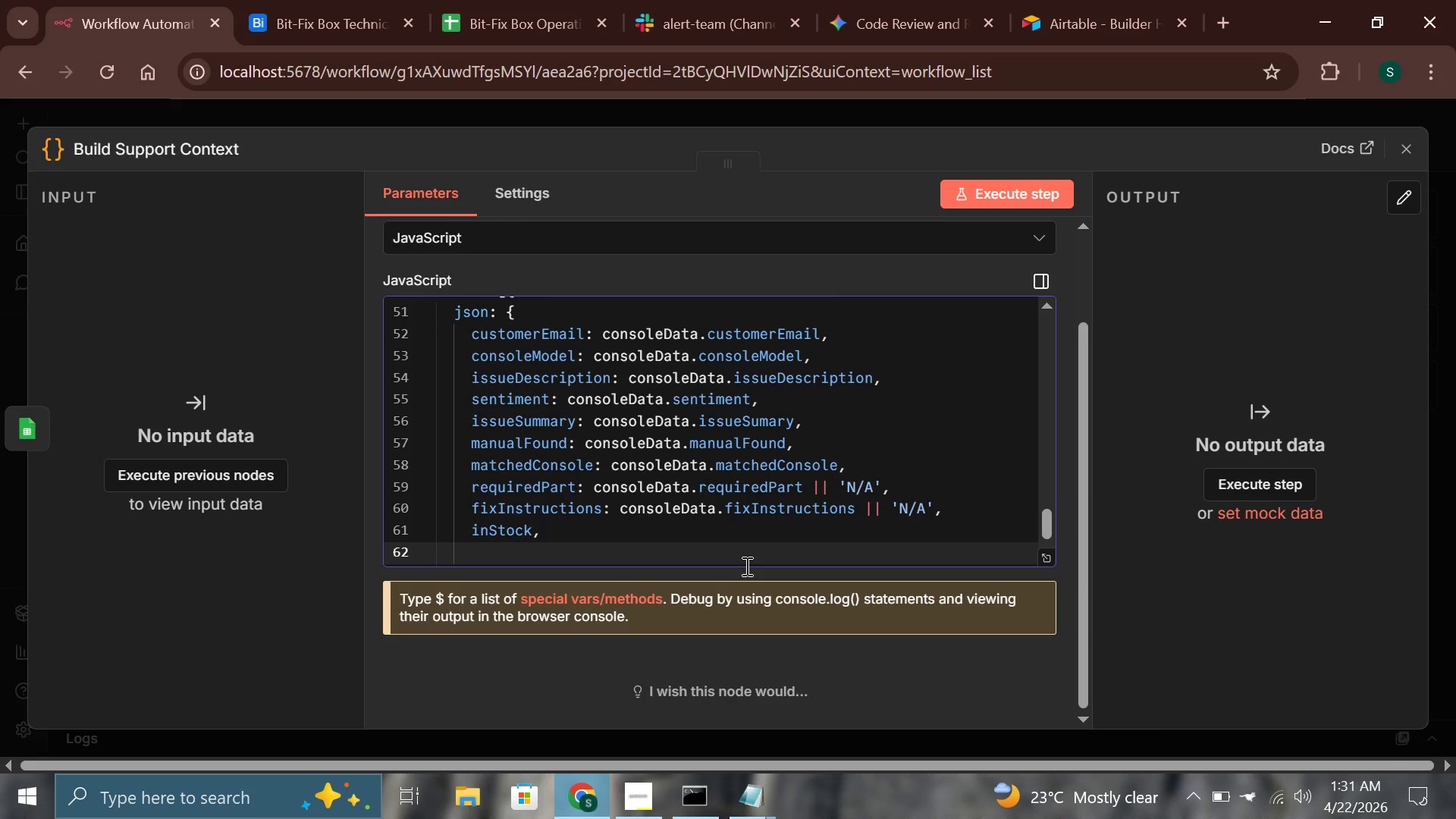 
type(stockD)
key(Backspace)
type(Count,)
 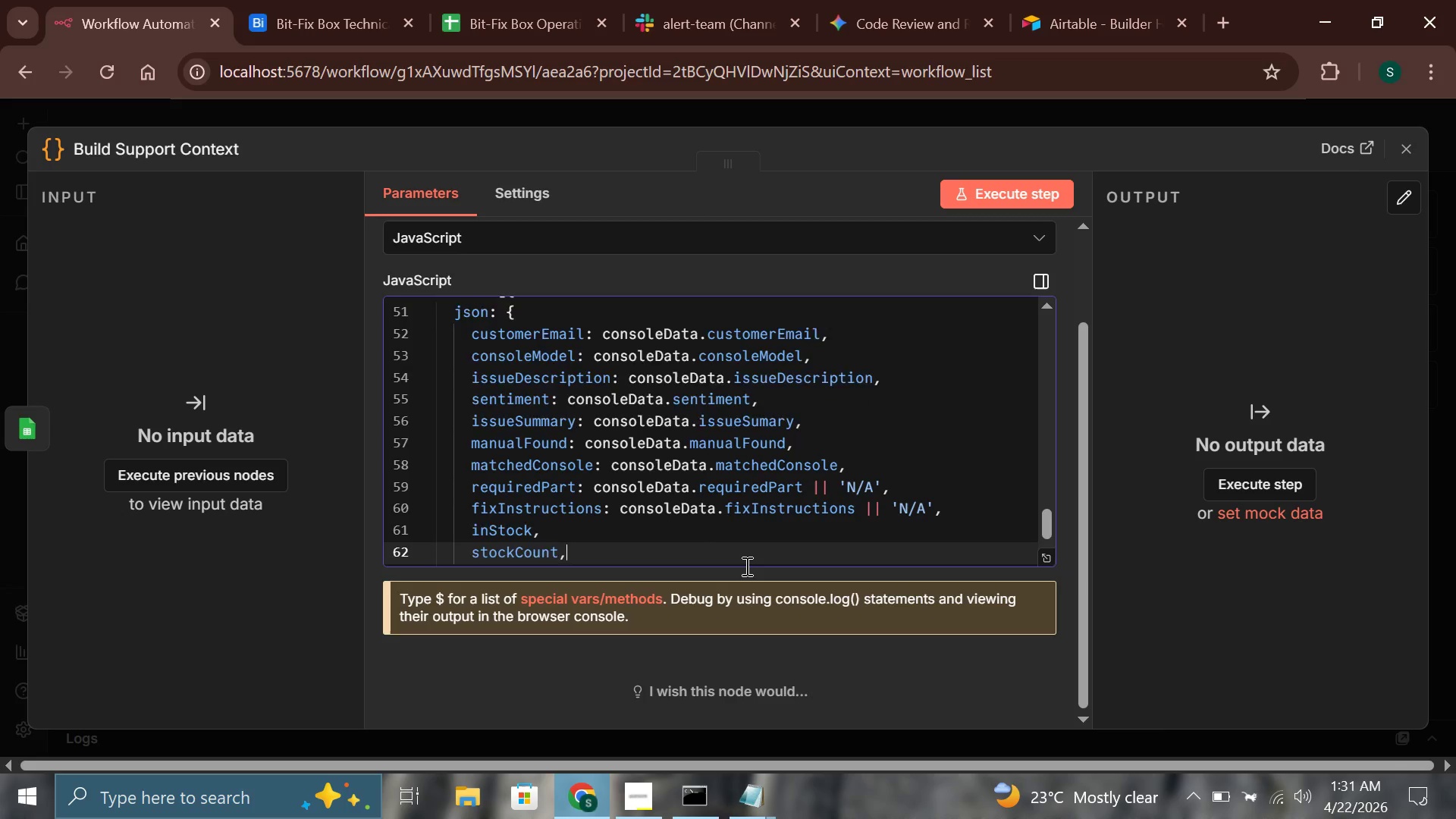 
 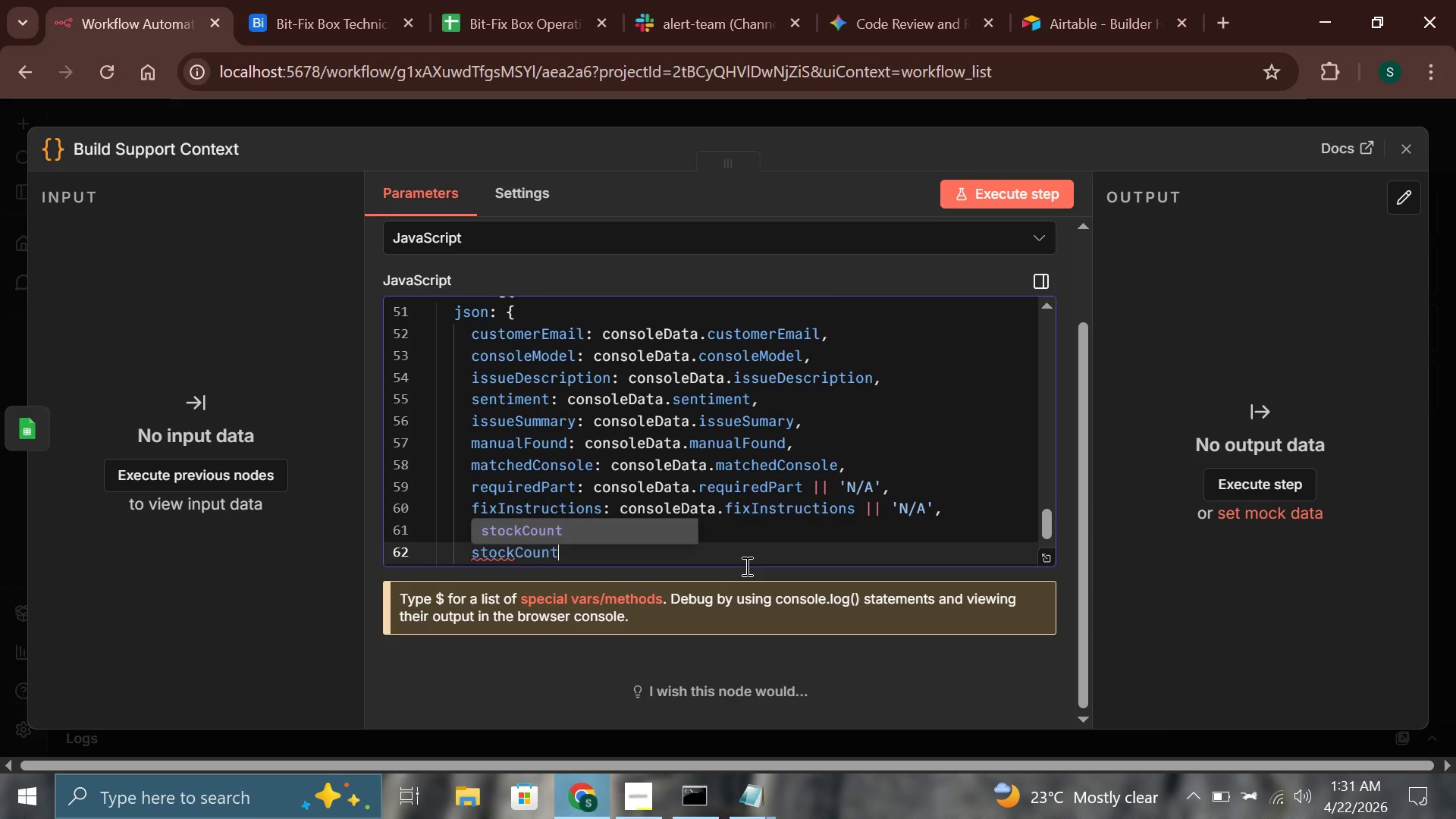 
key(Enter)
 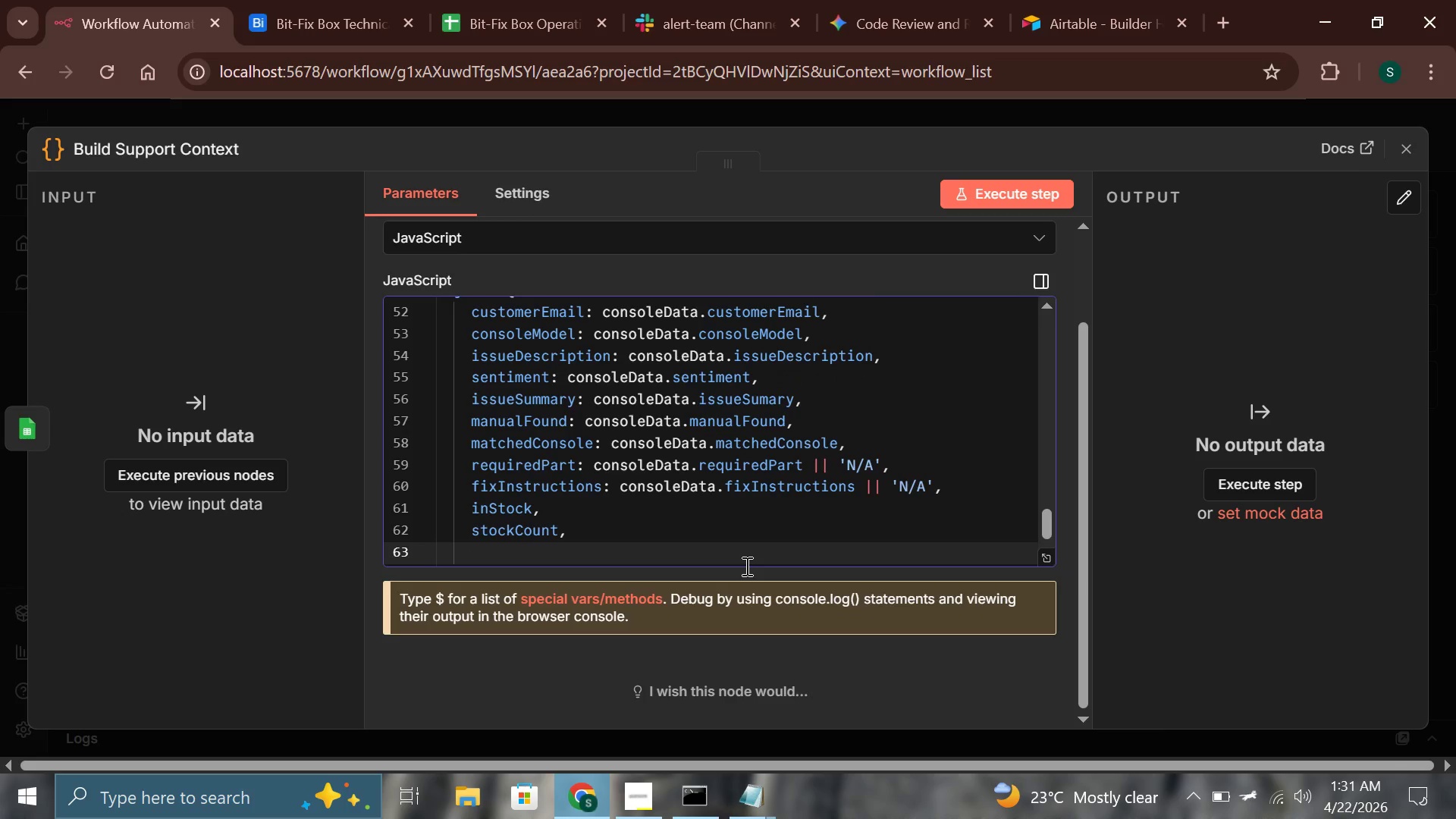 
type(restockE)
 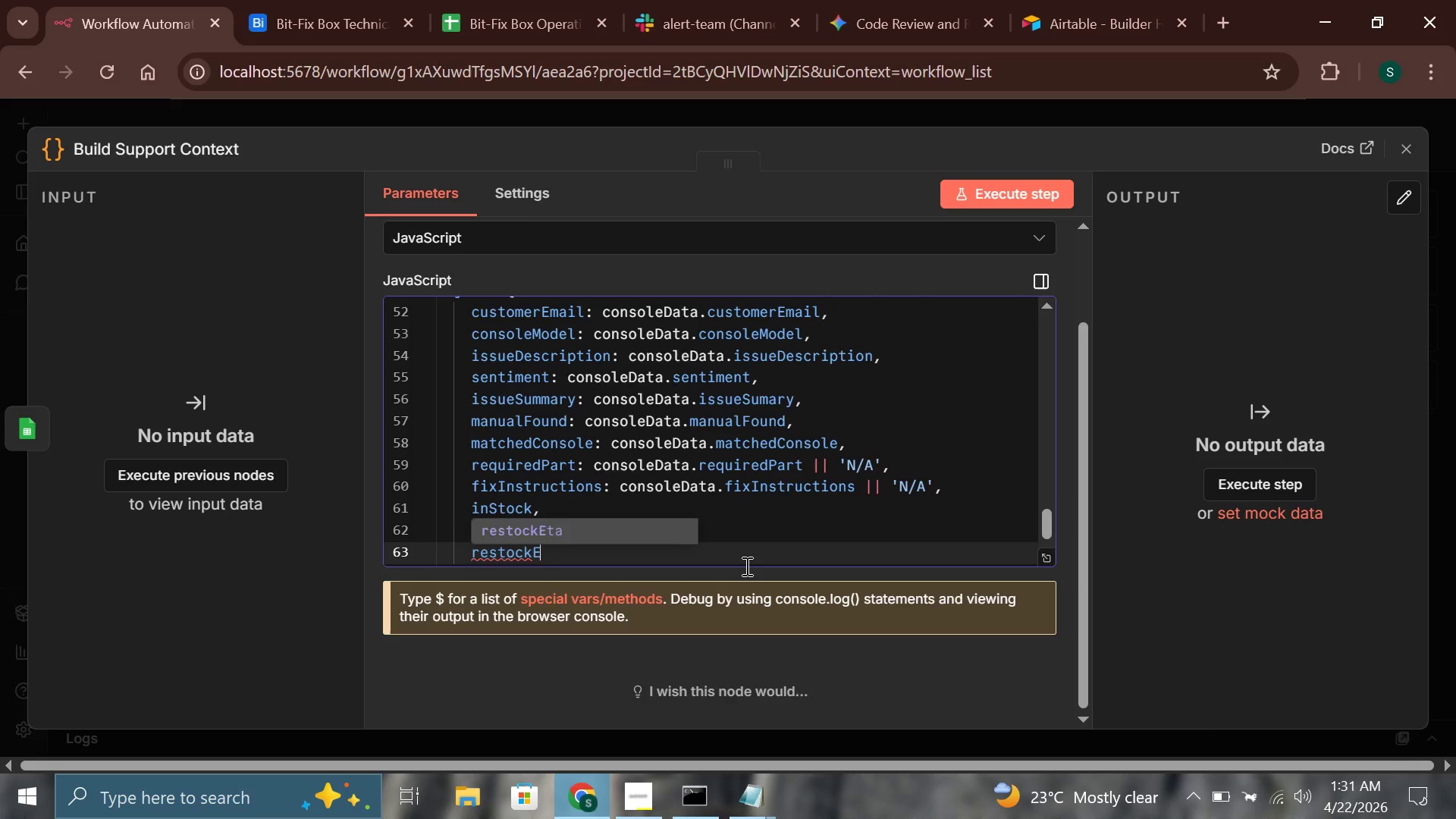 
 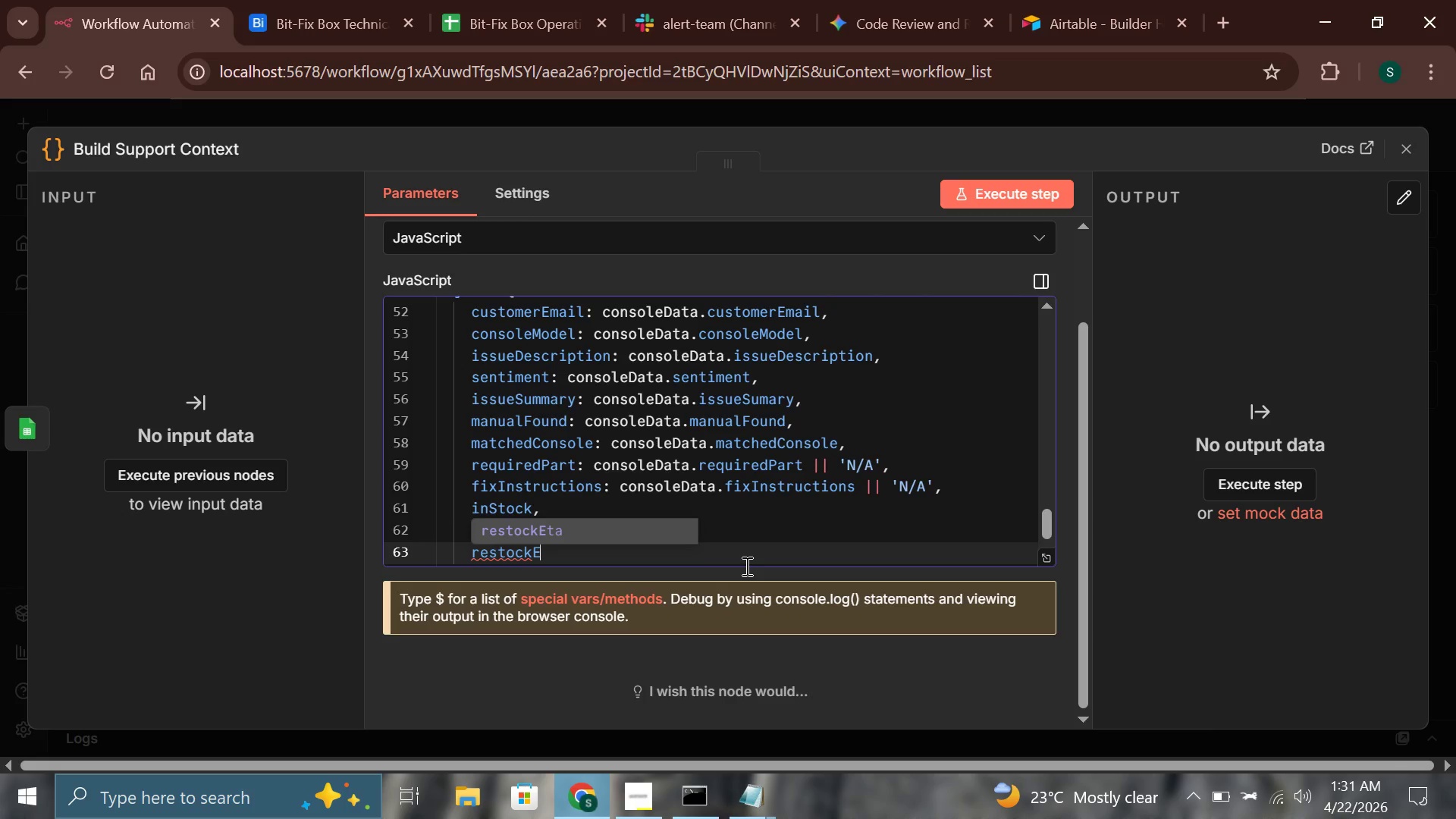 
key(Enter)
 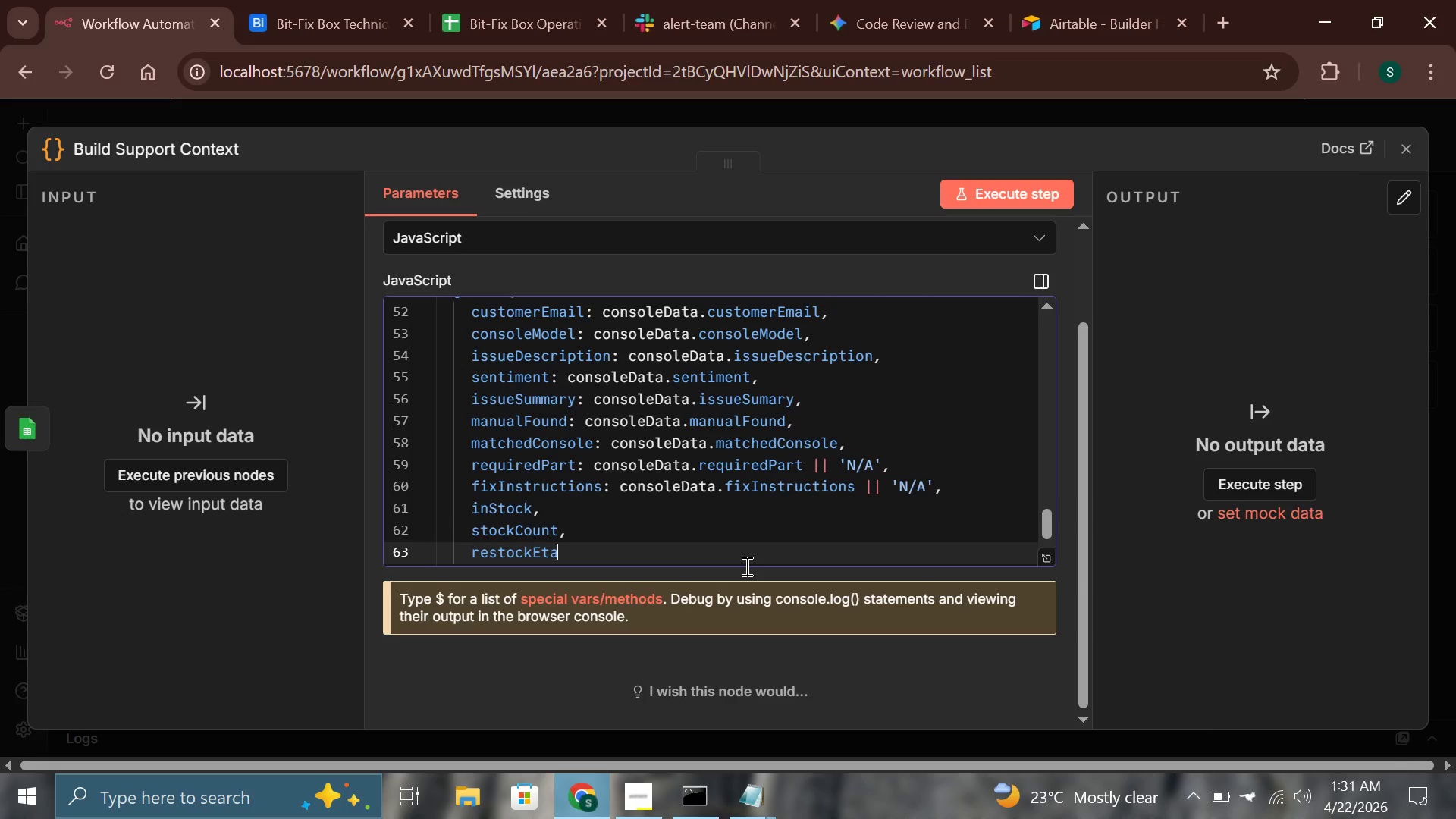 
key(Comma)
 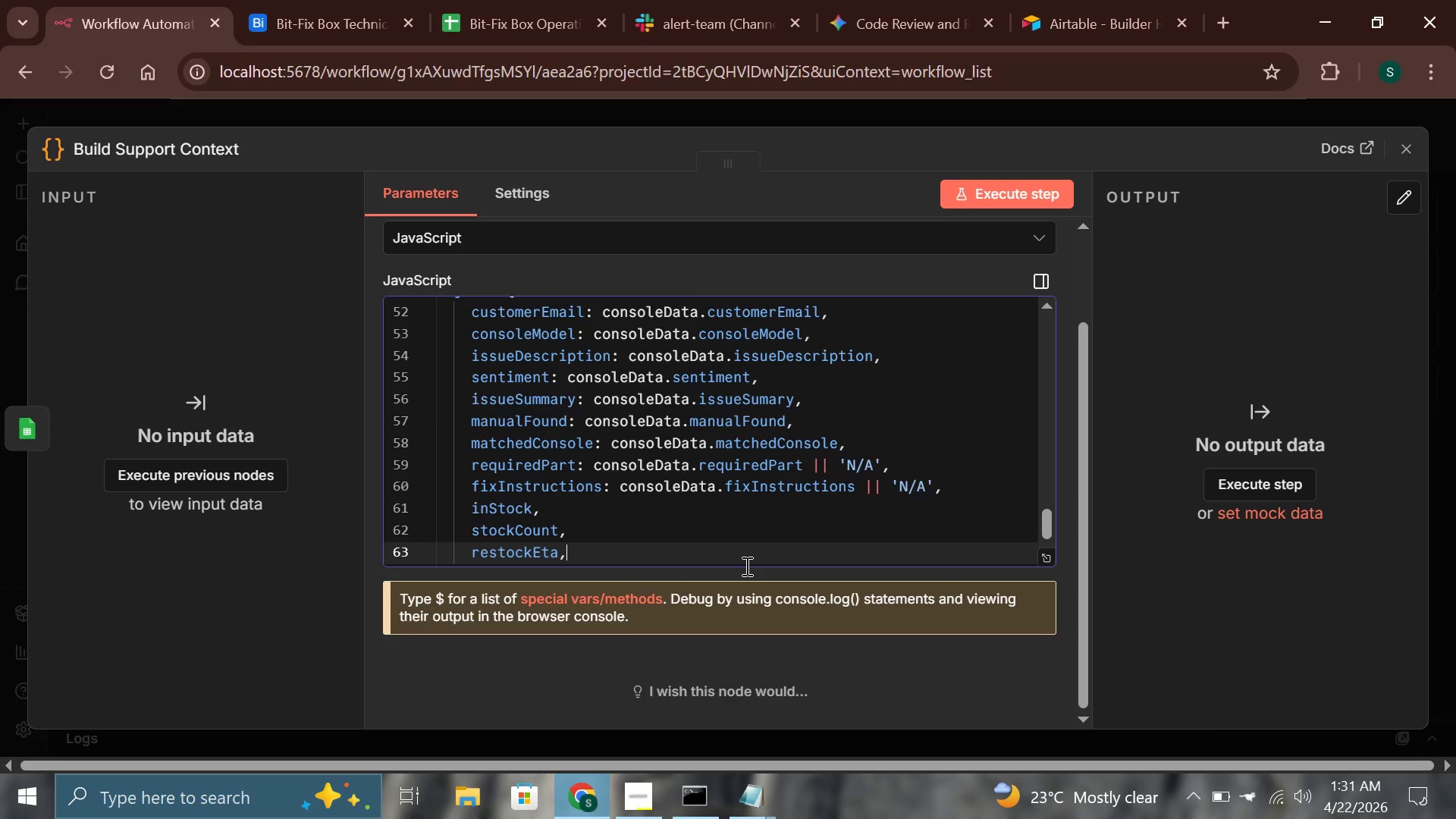 
key(Enter)
 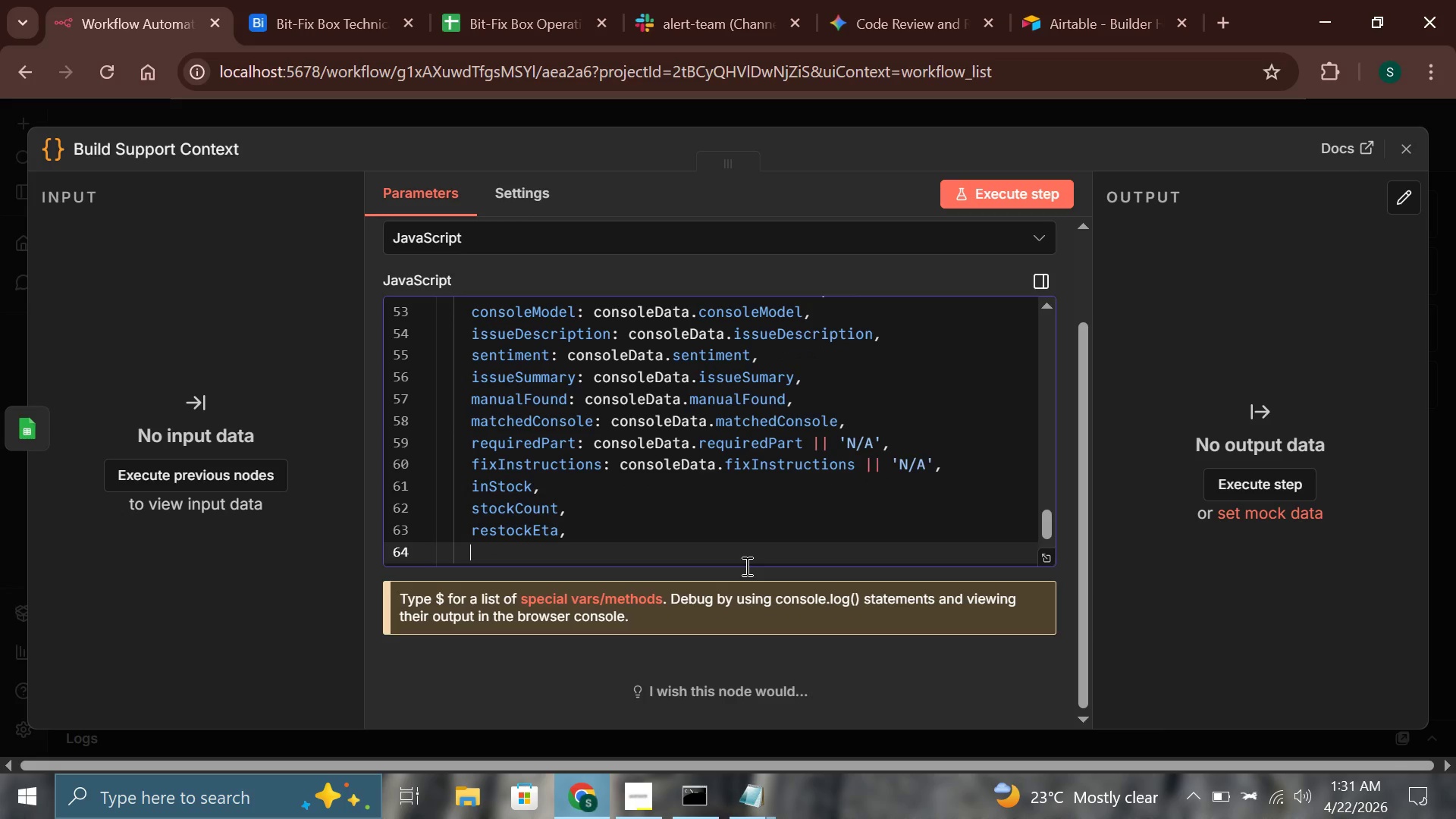 
type(respon)
 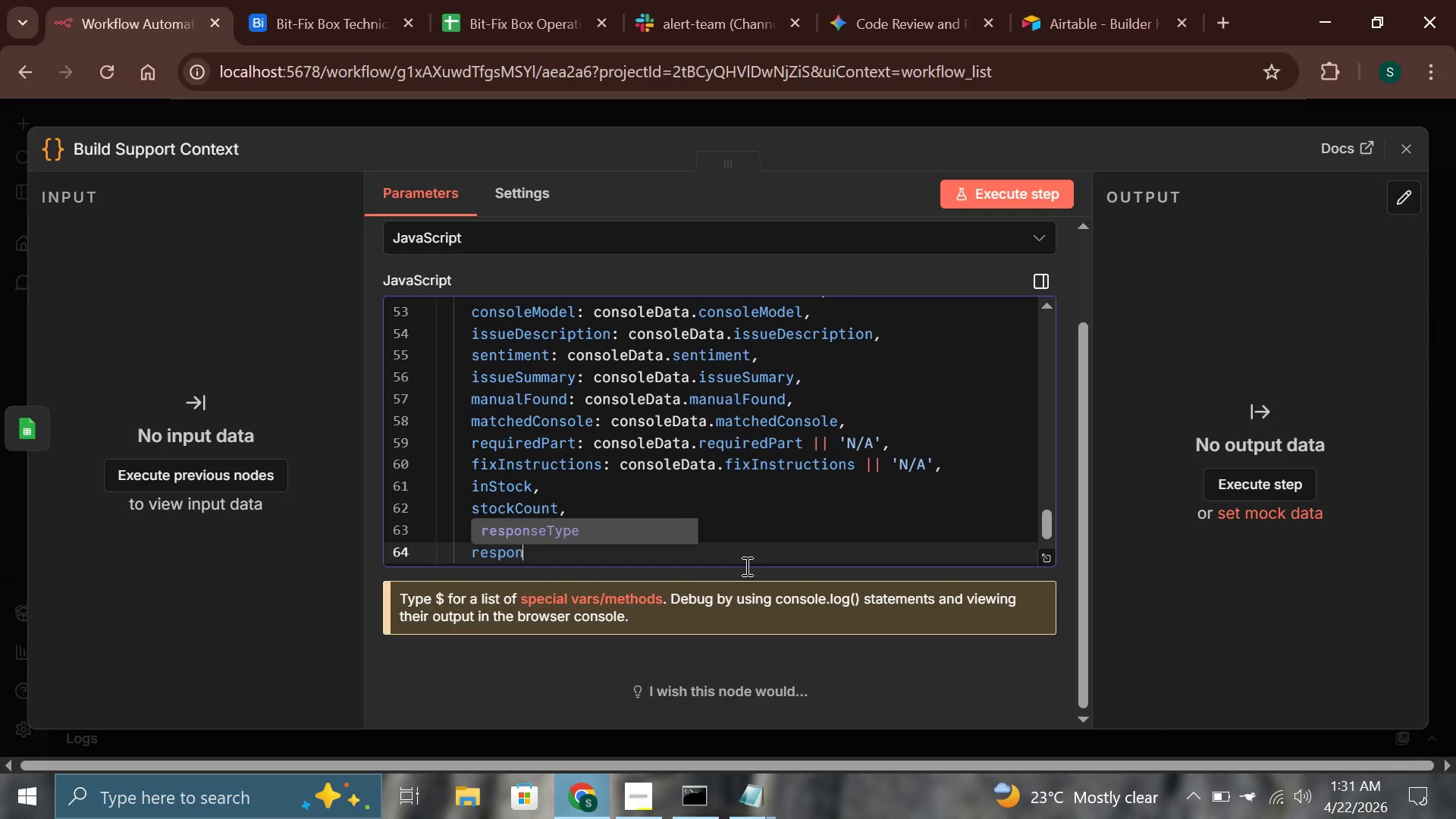 
key(Enter)
 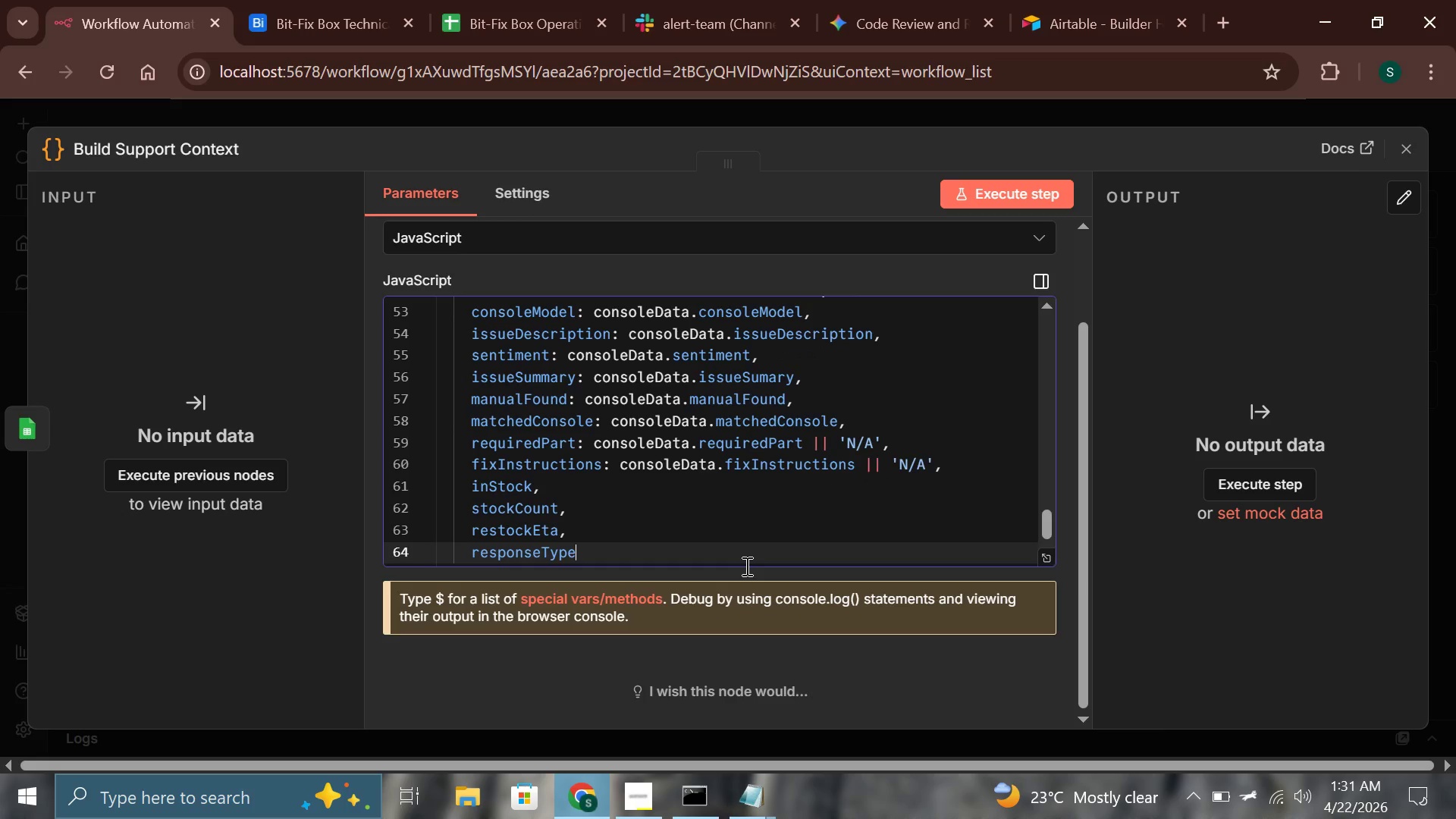 
key(Comma)
 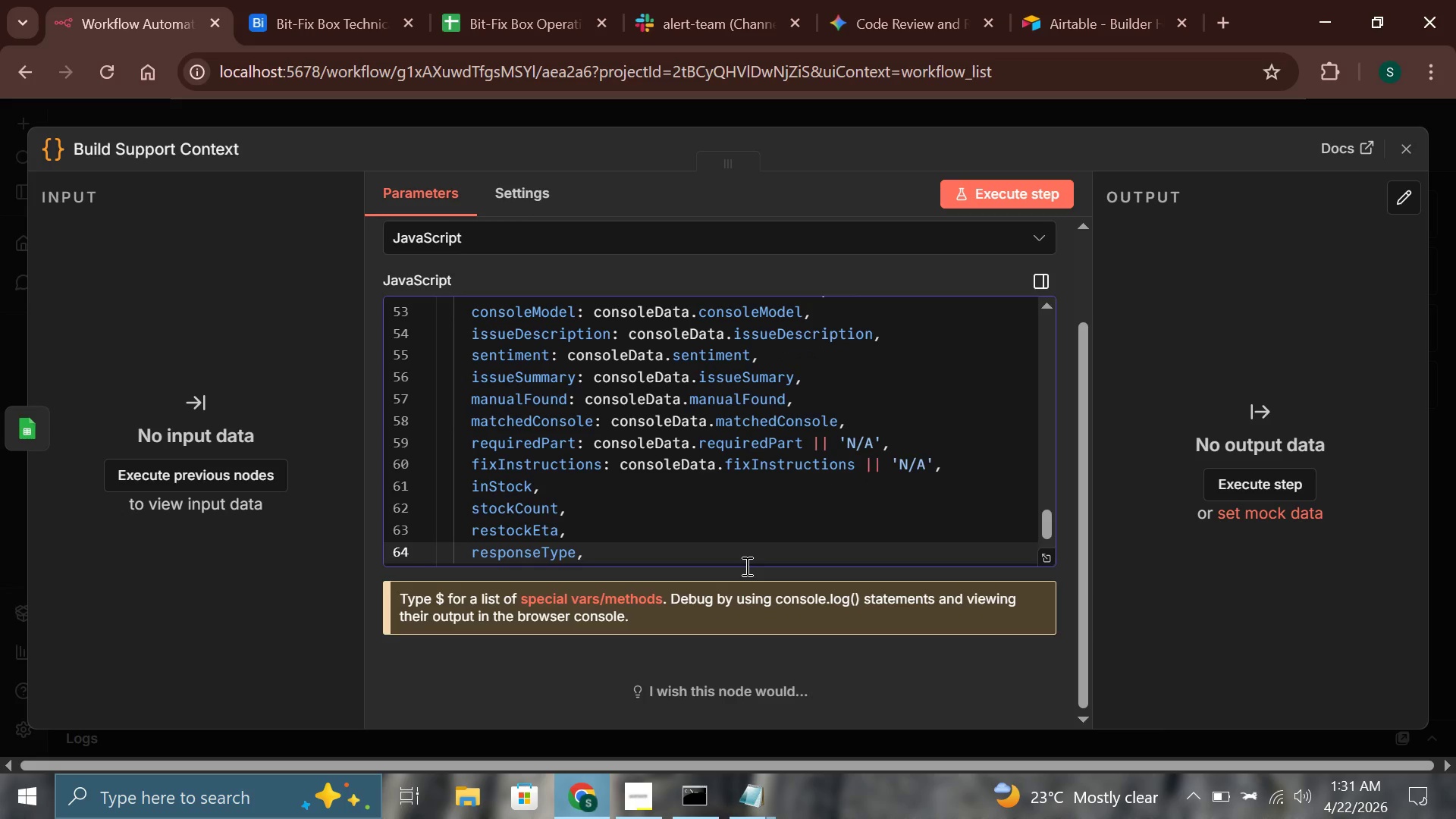 
key(Enter)
 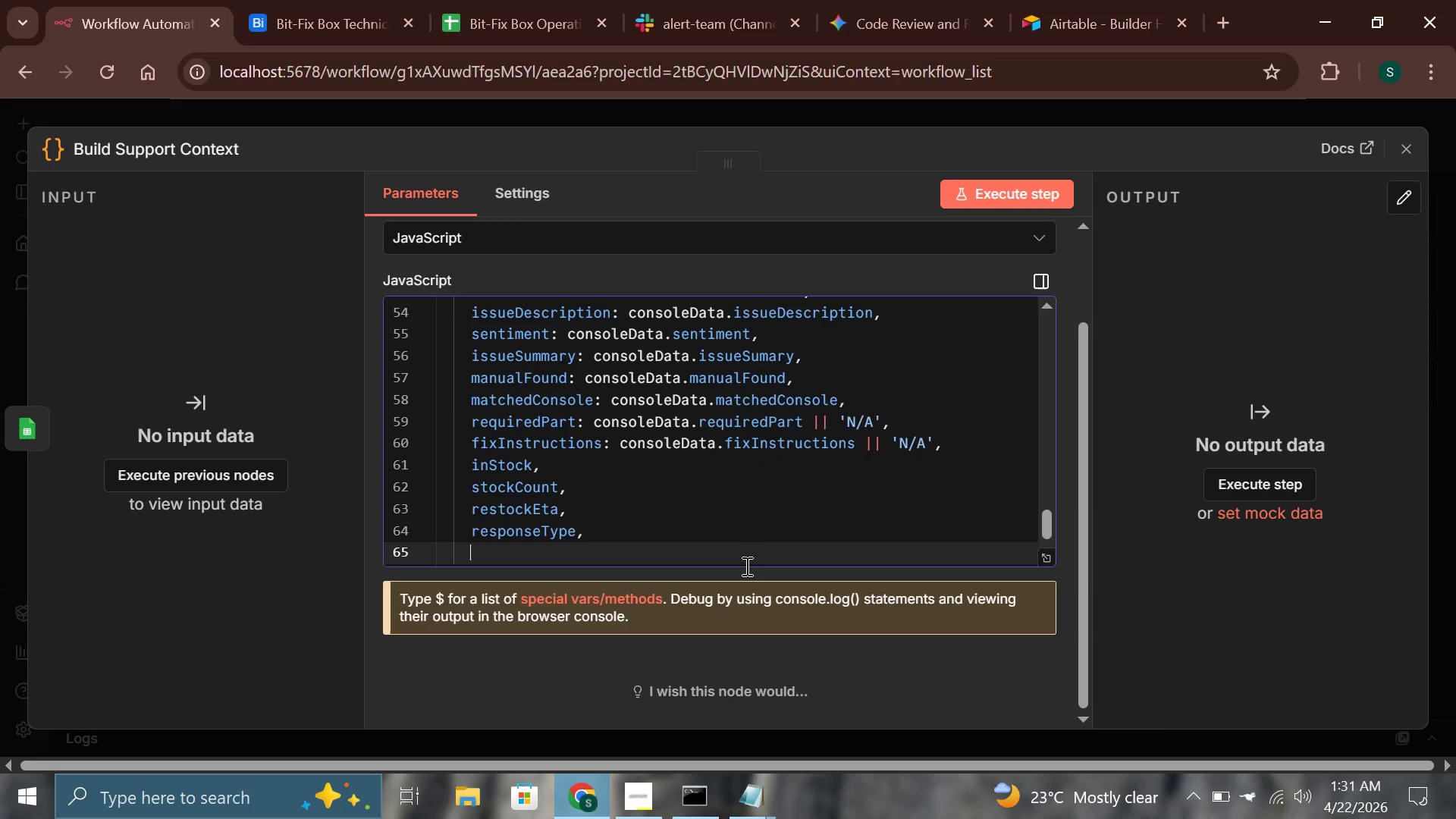 
type(email)
 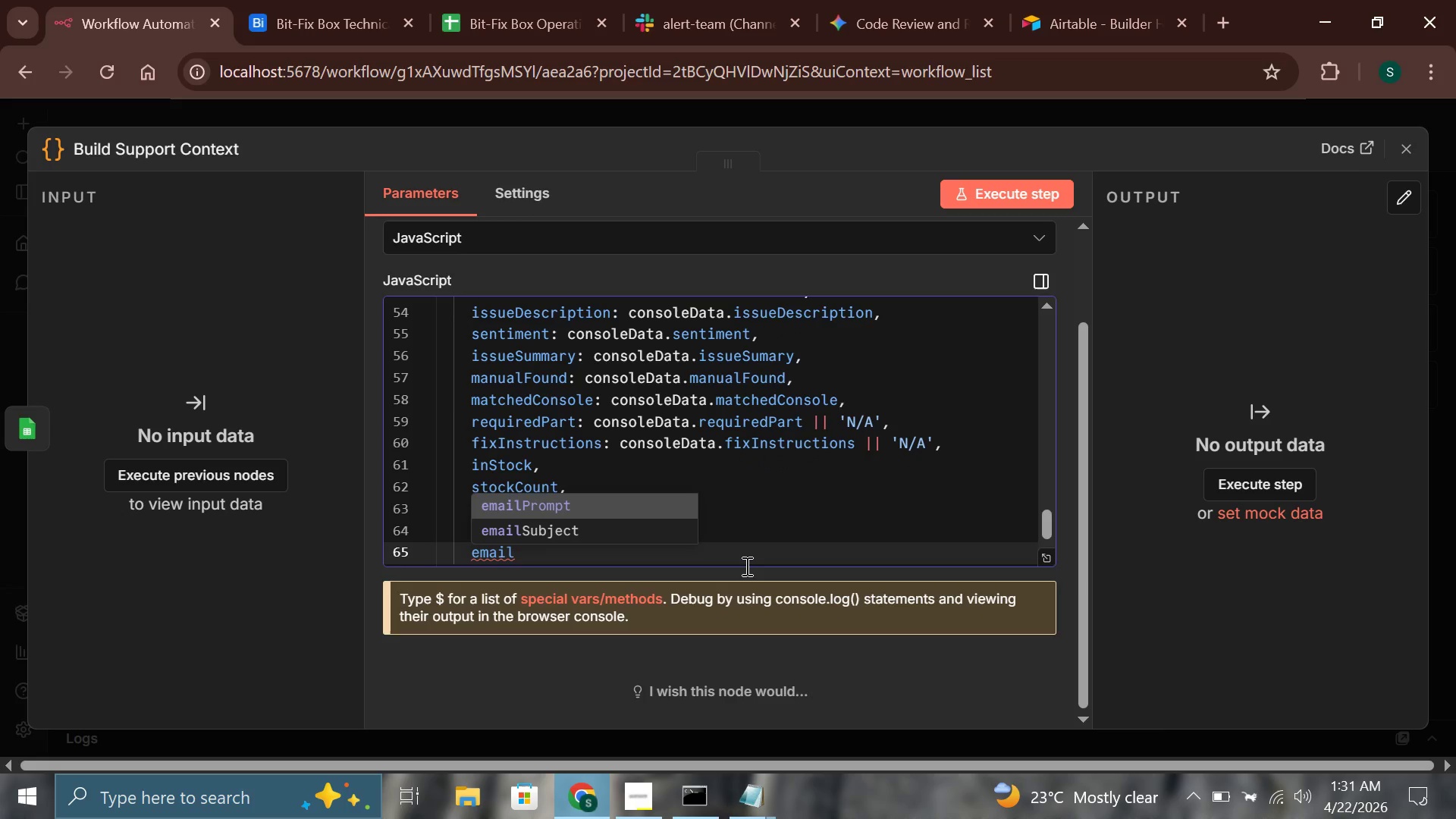 
key(Enter)
 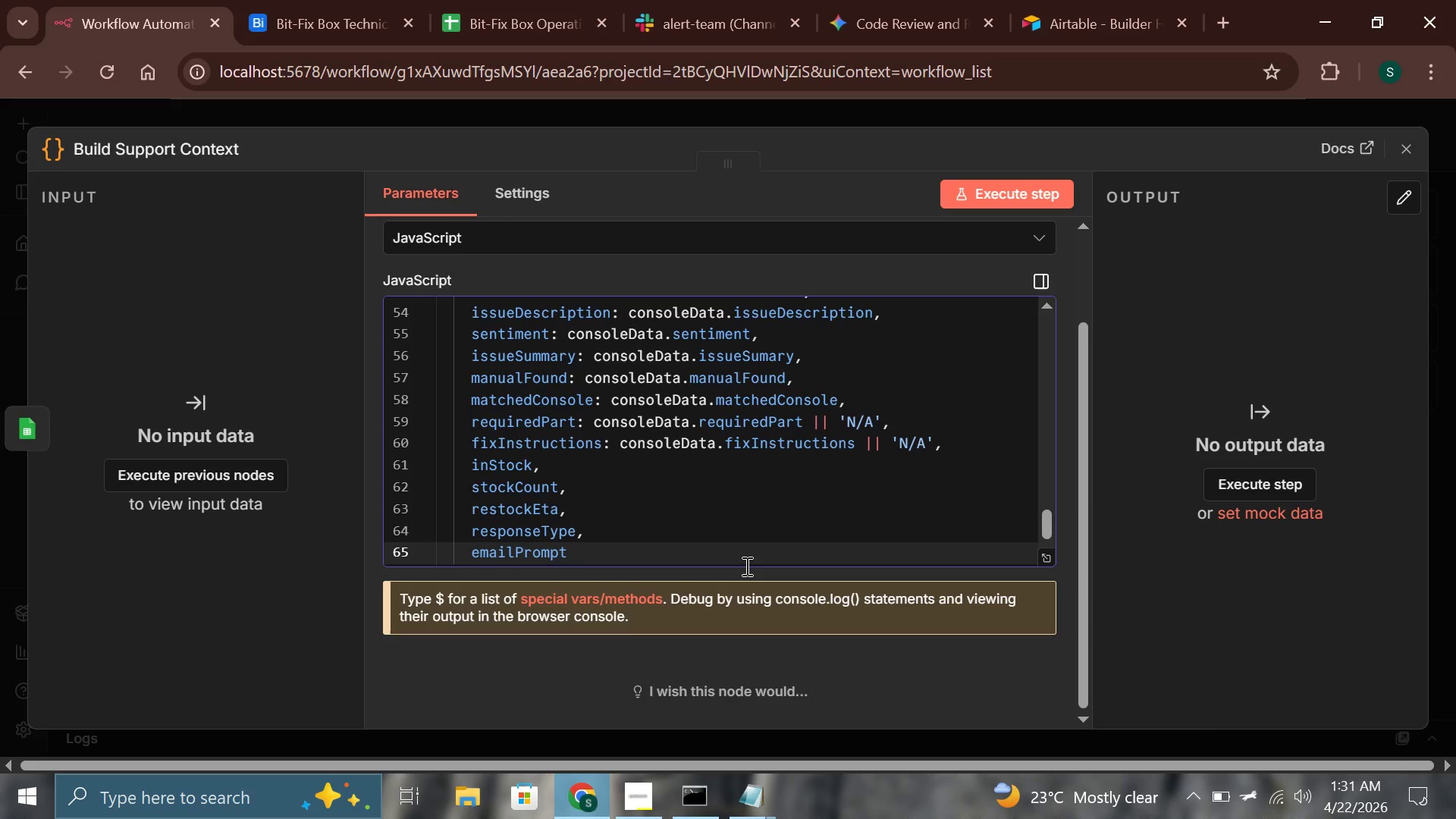 
key(Comma)
 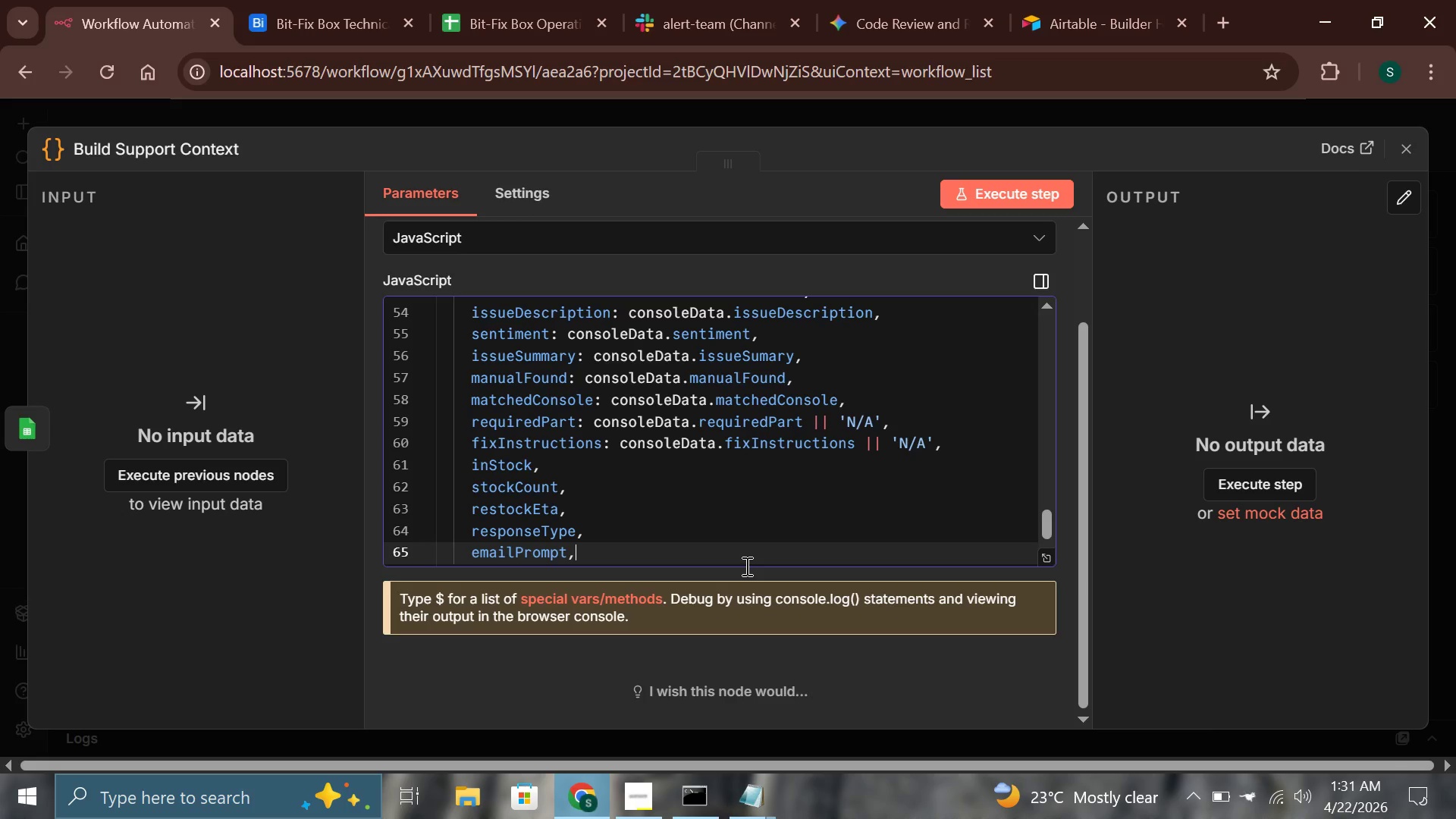 
key(Enter)
 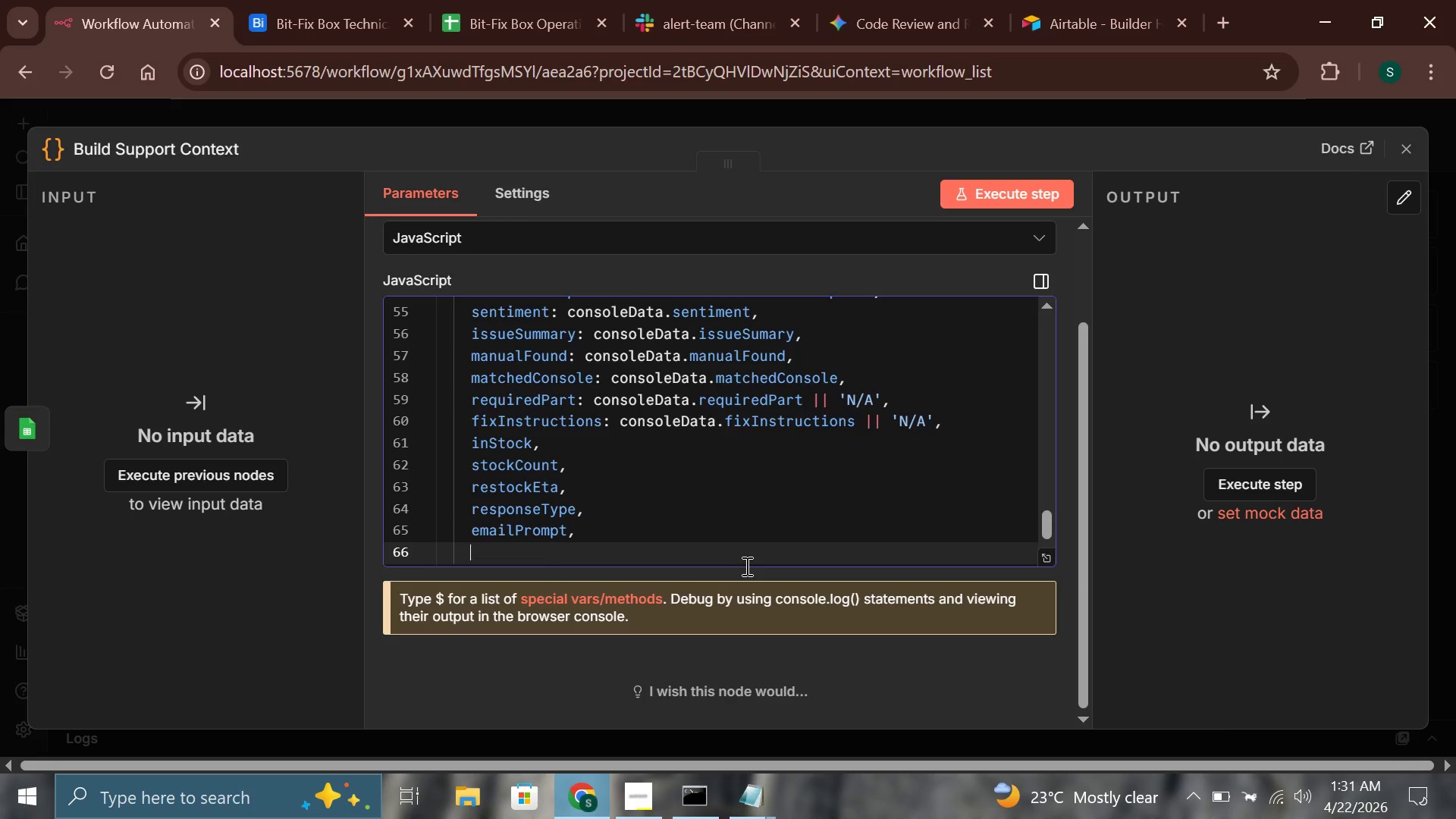 
type(emailSubject)
 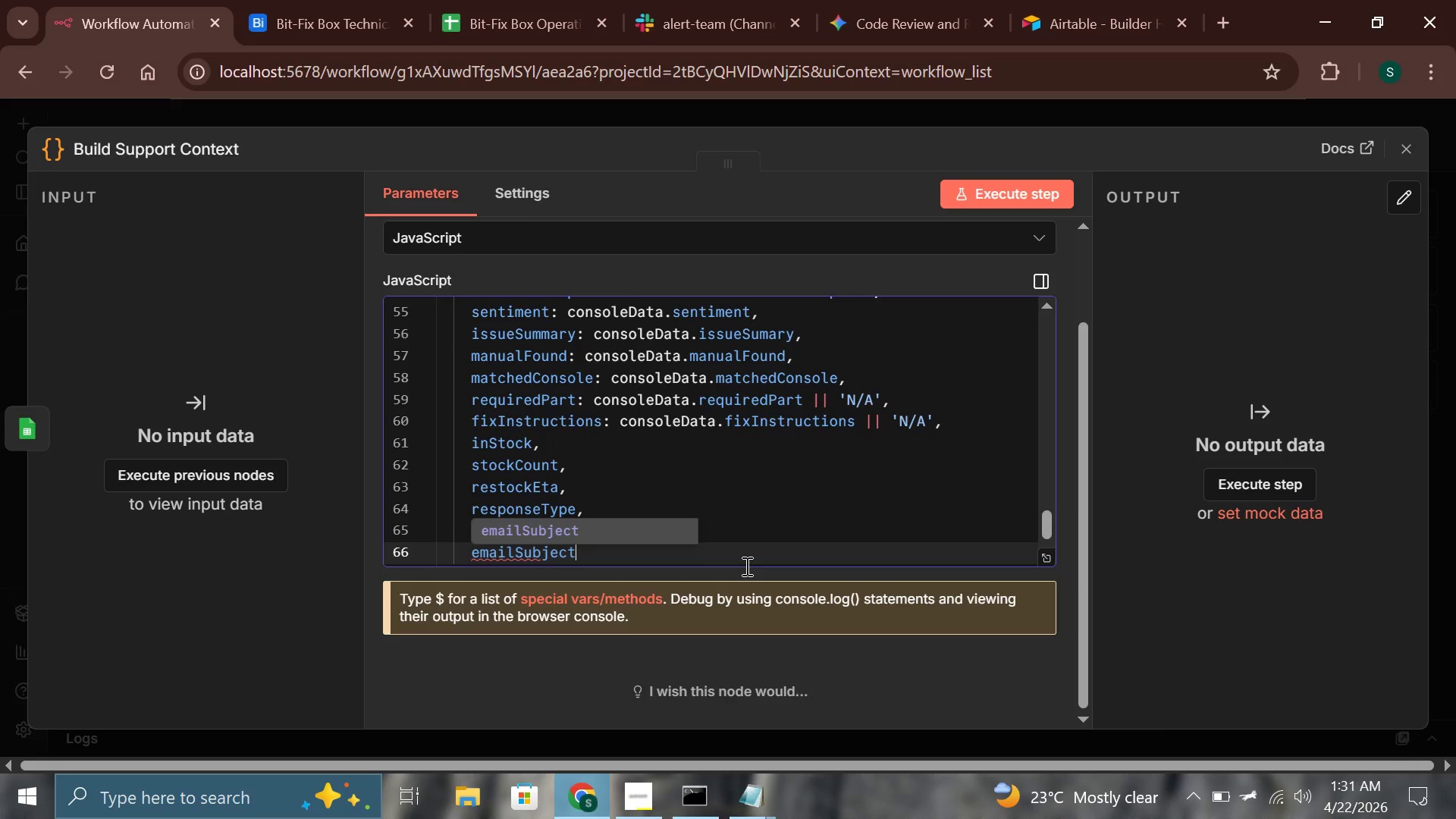 
key(ArrowDown)
 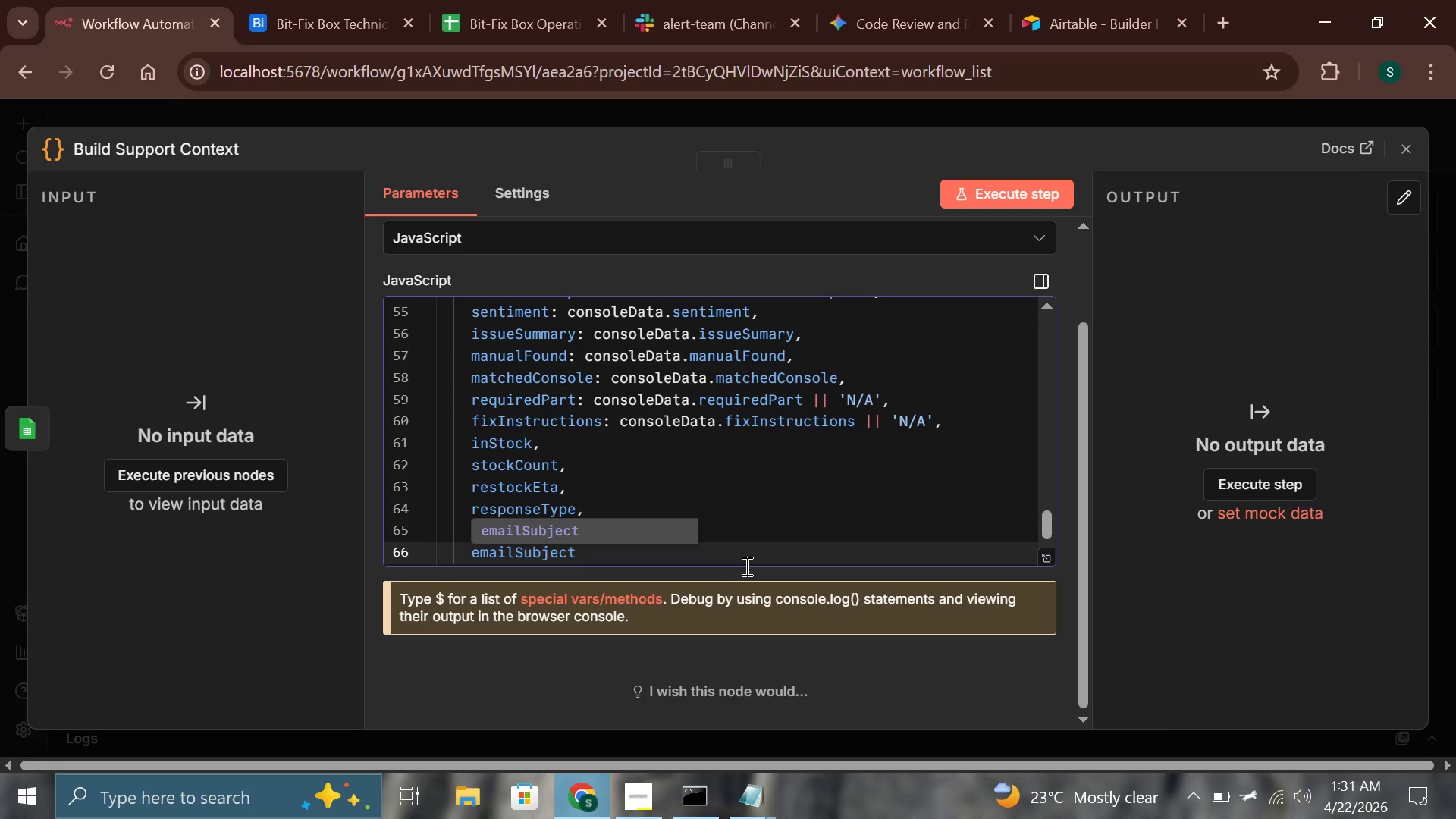 
key(ArrowDown)
 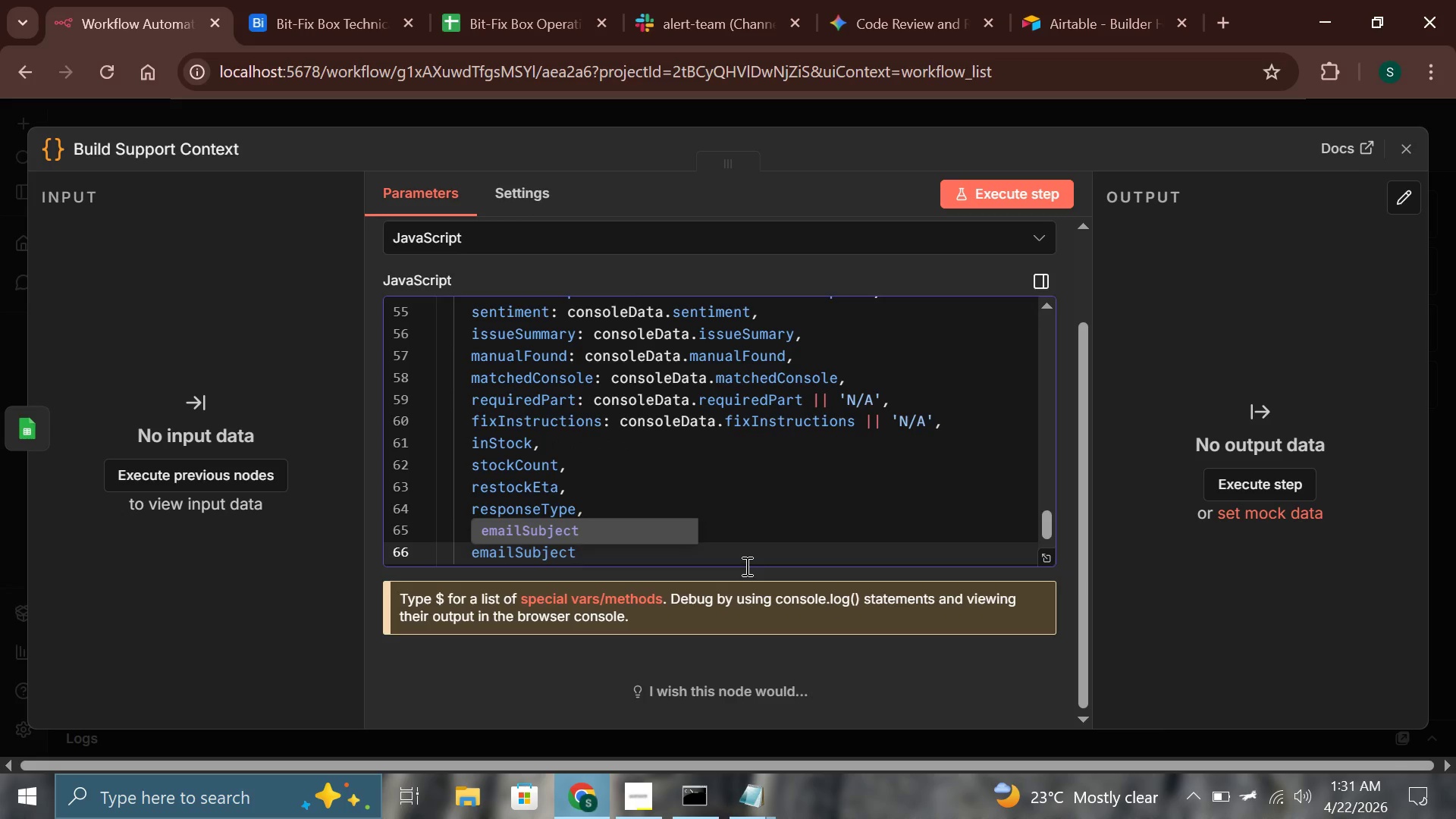 
key(ArrowDown)
 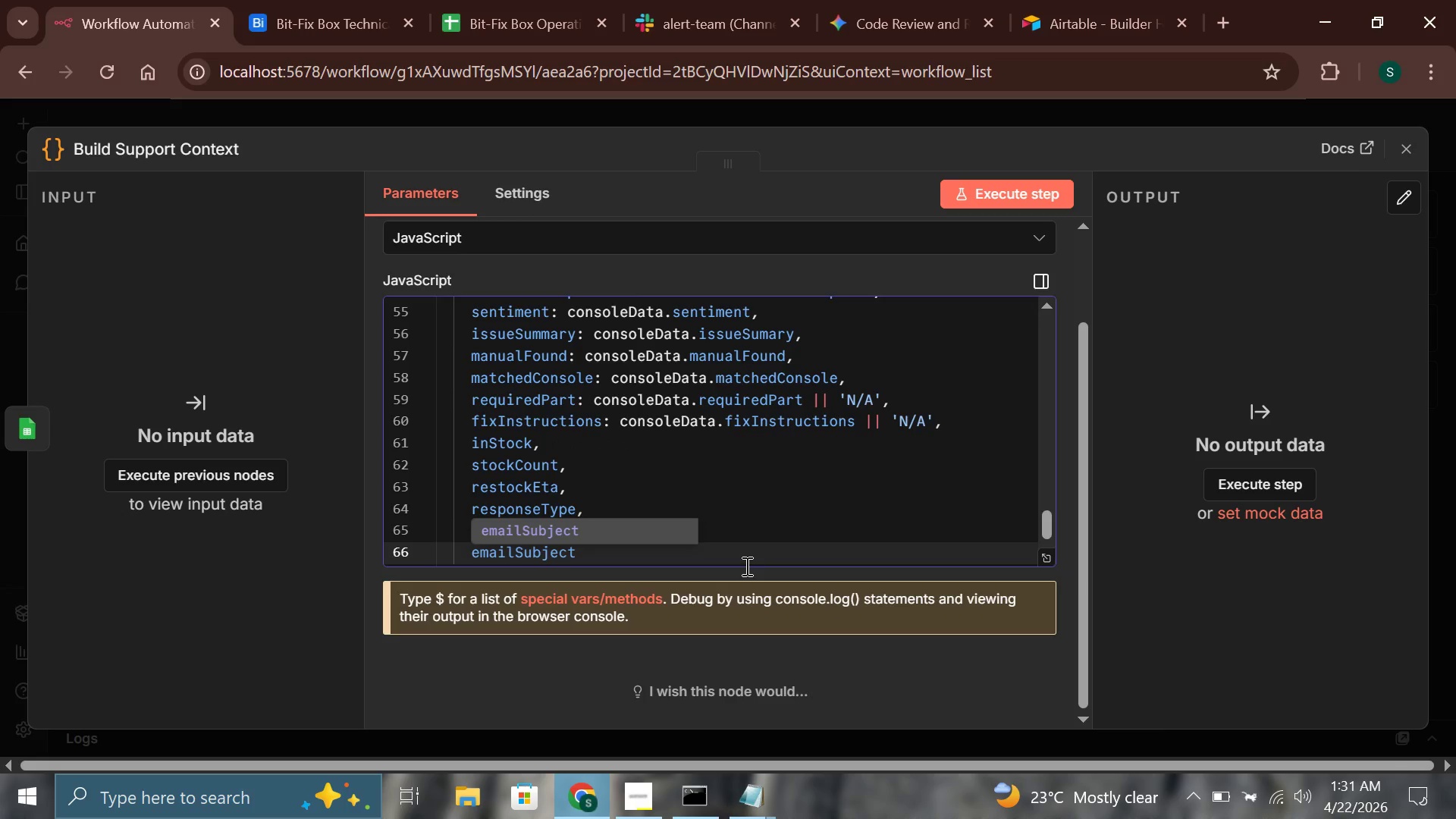 
key(ArrowDown)
 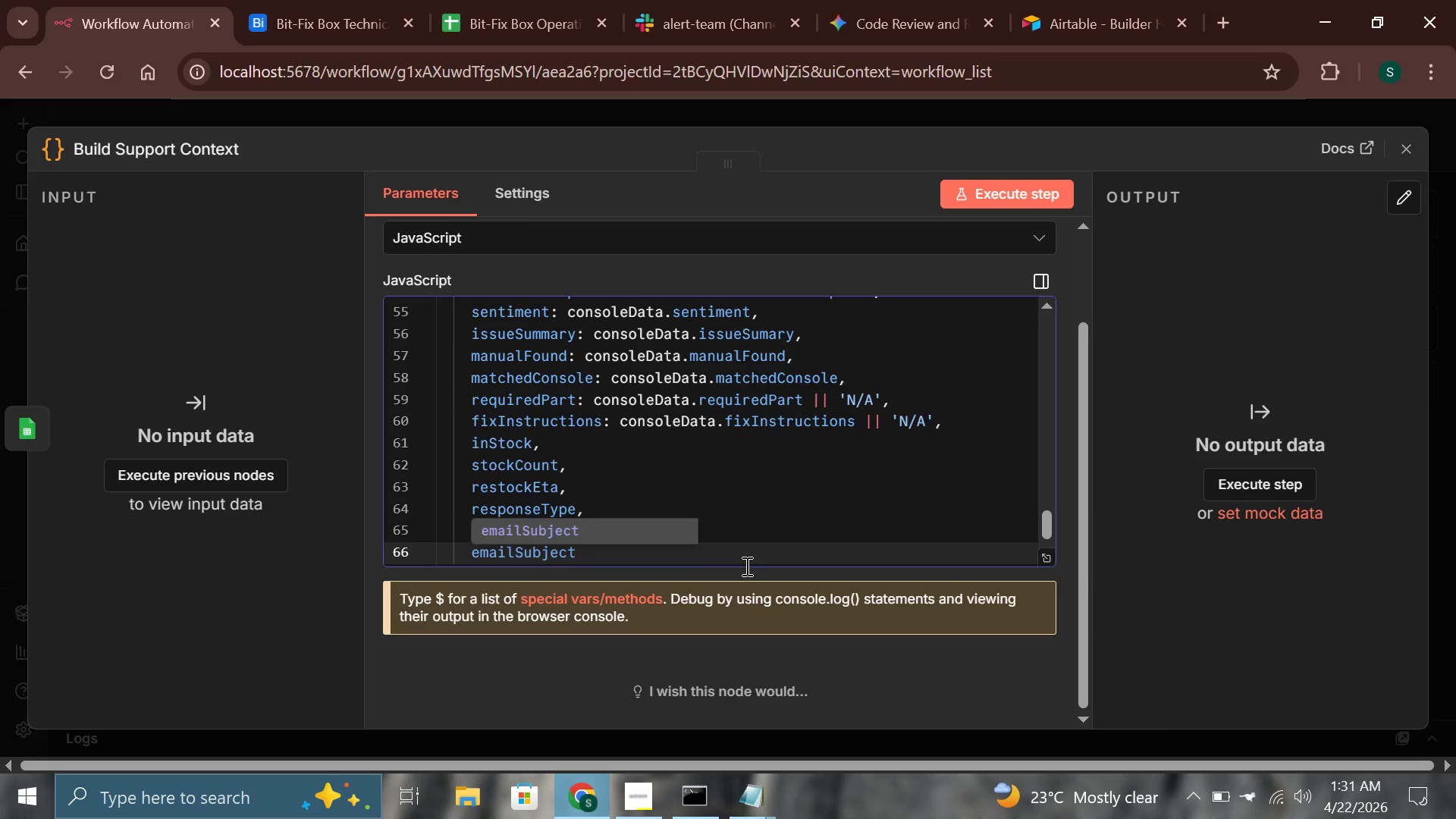 
key(ArrowDown)
 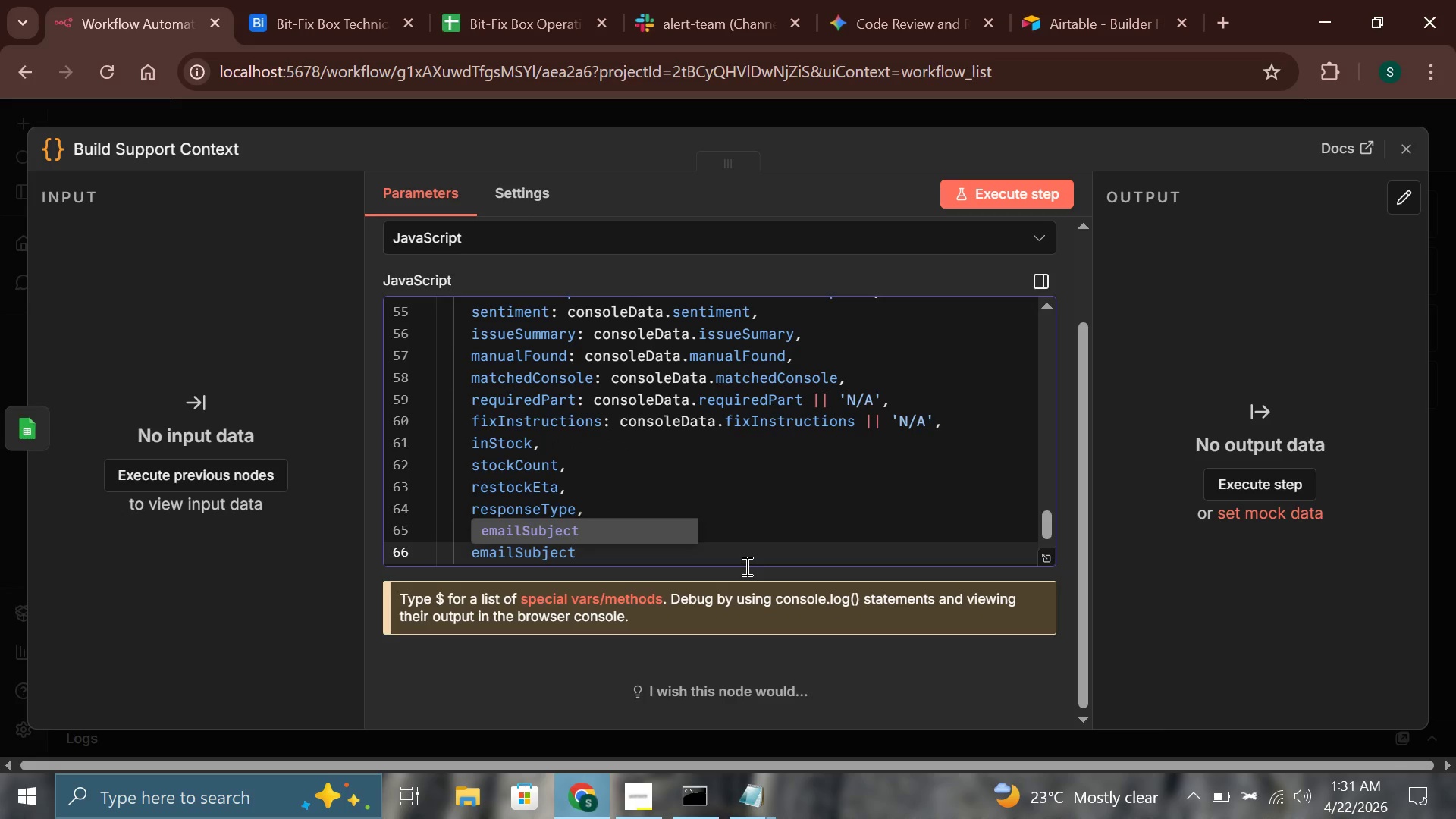 
key(ArrowDown)
 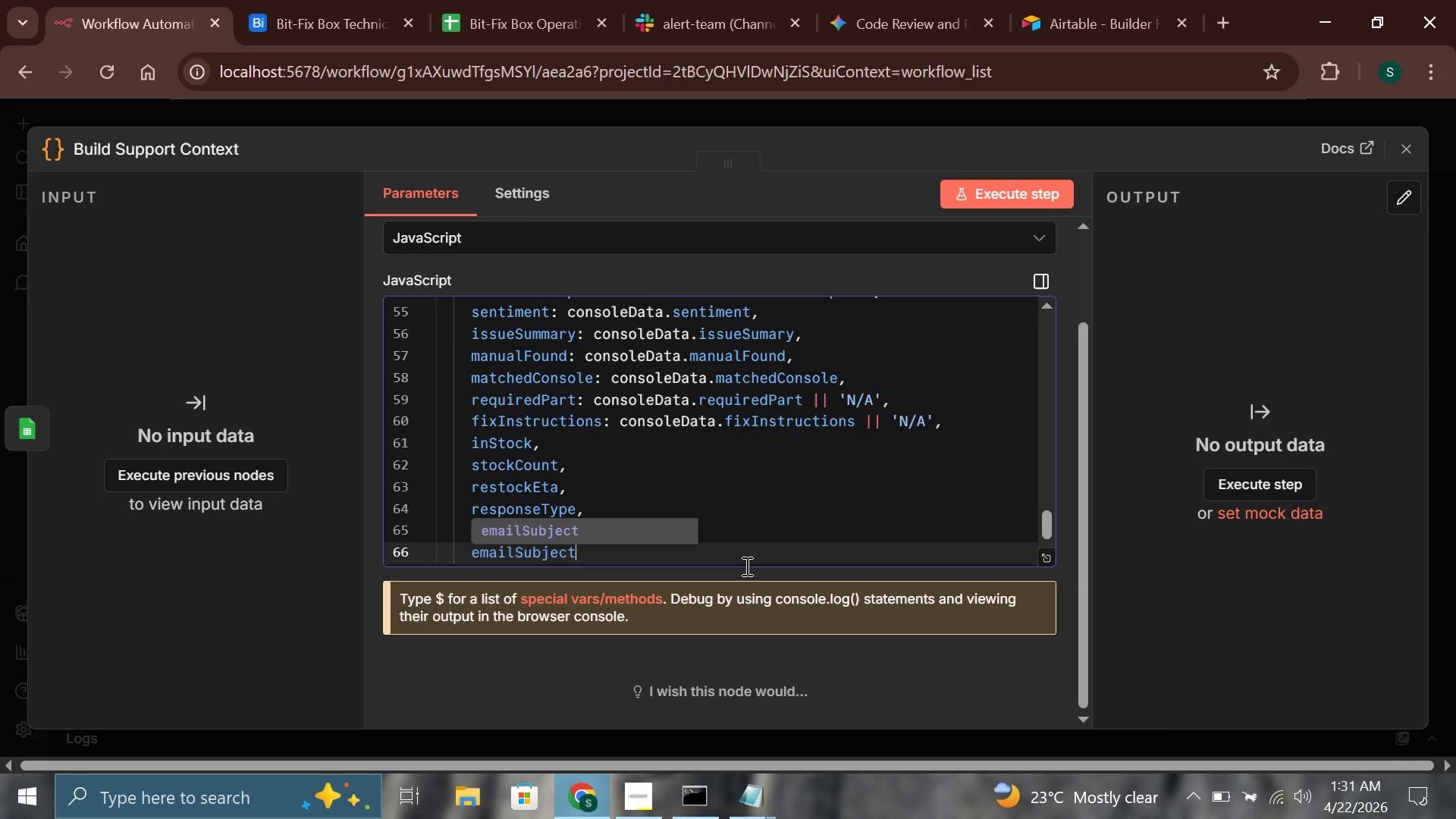 
key(ArrowDown)
 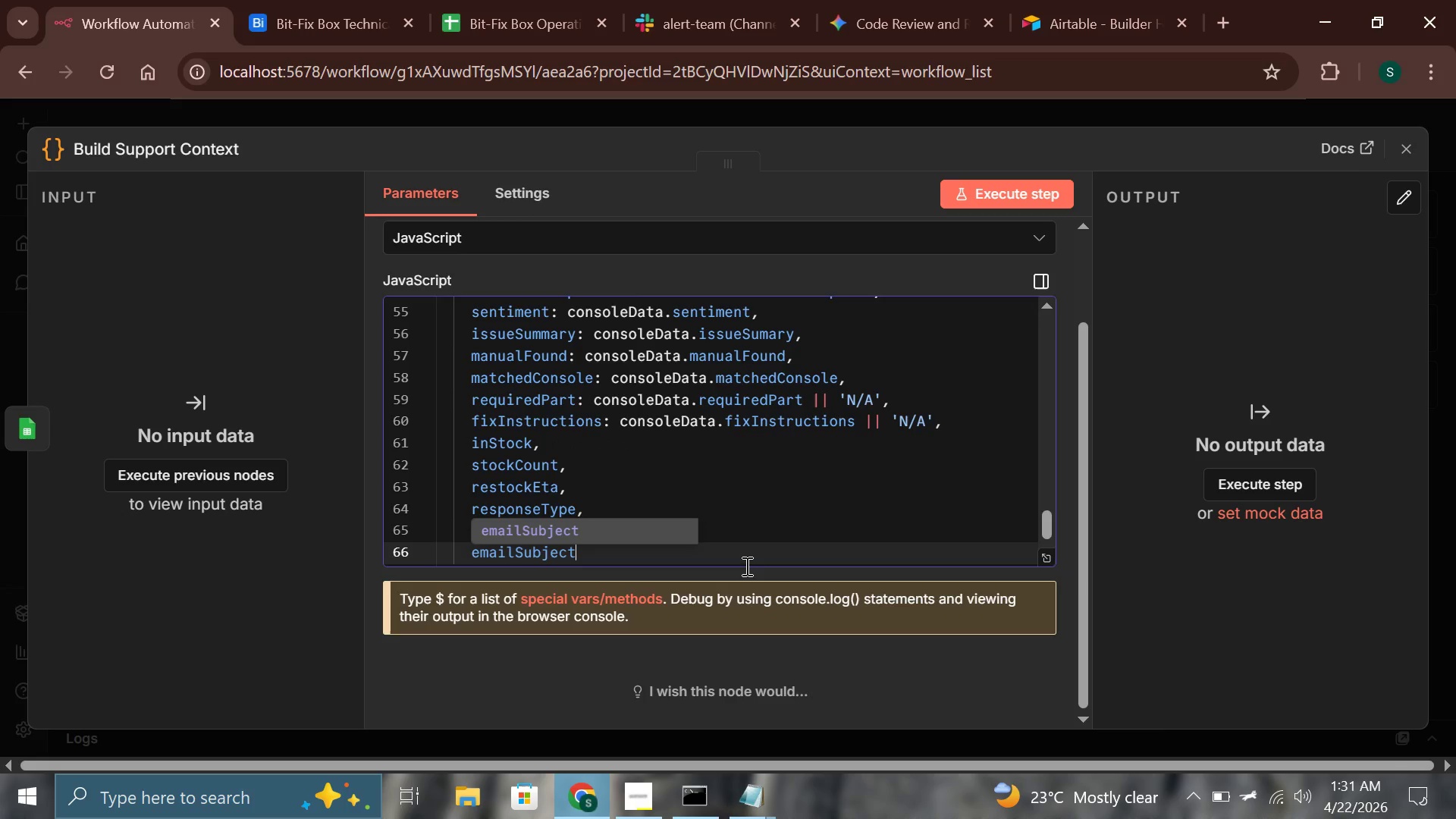 
key(ArrowDown)
 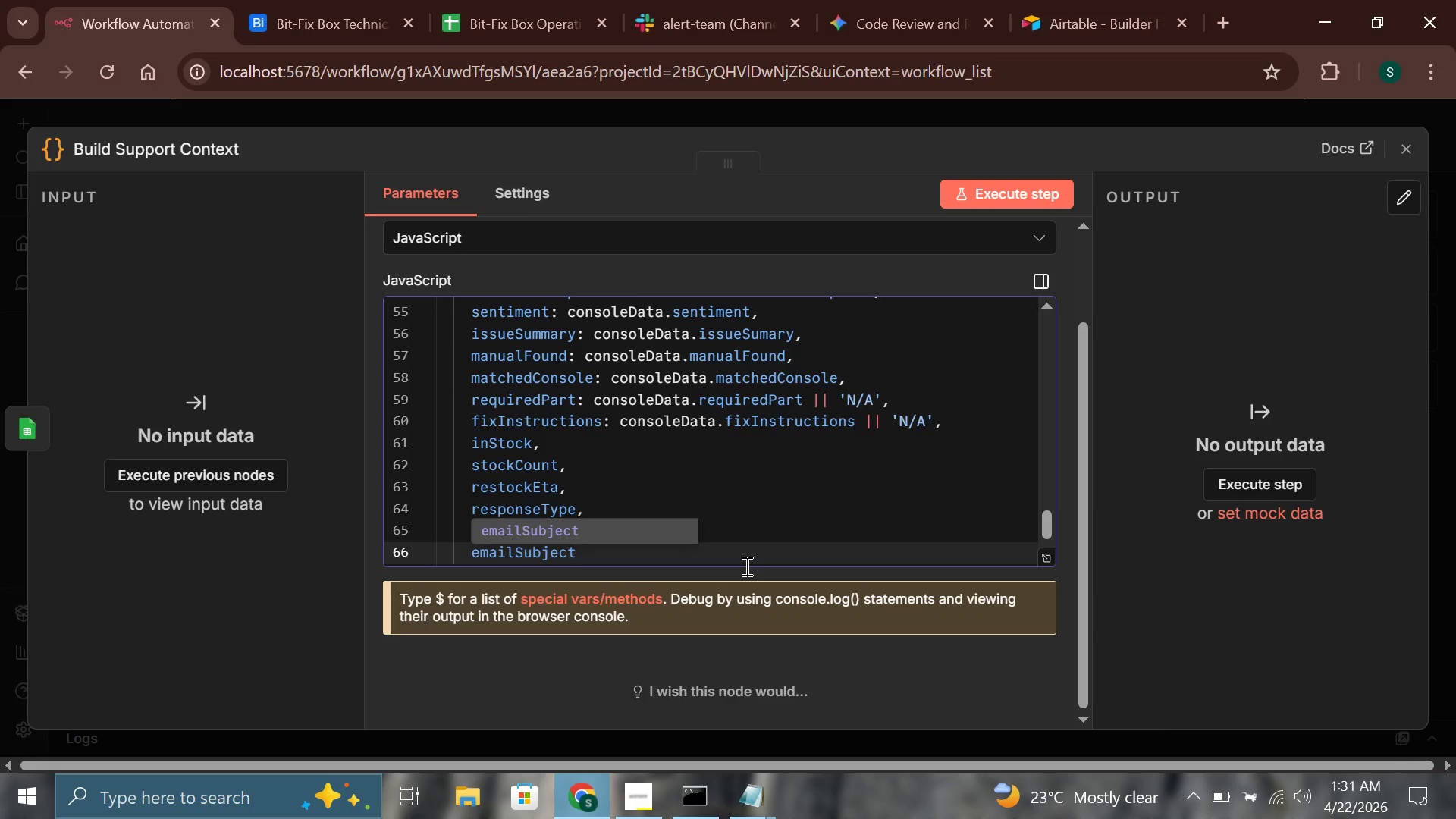 
key(ArrowDown)
 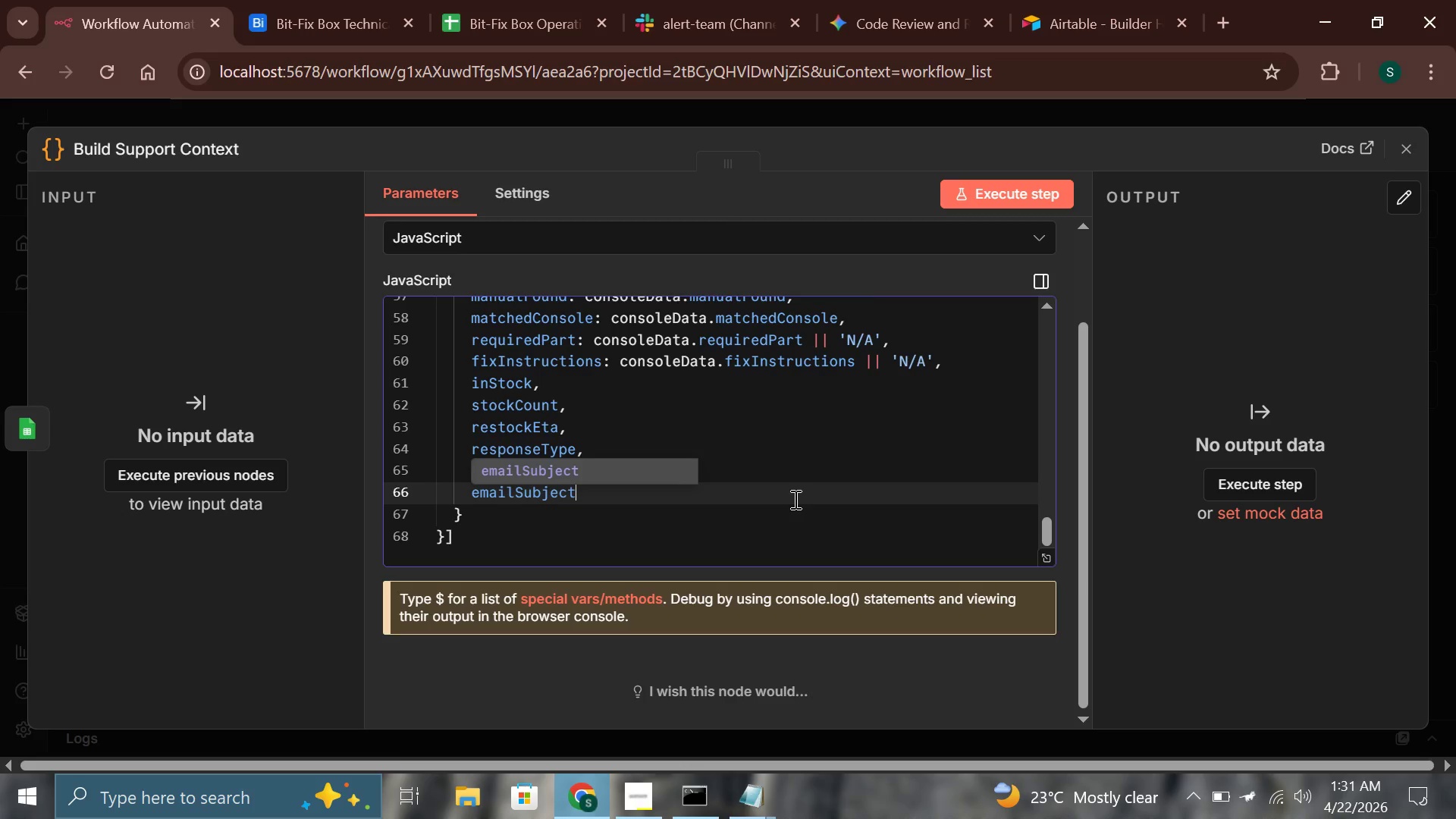 
key(Shift+ShiftRight)
 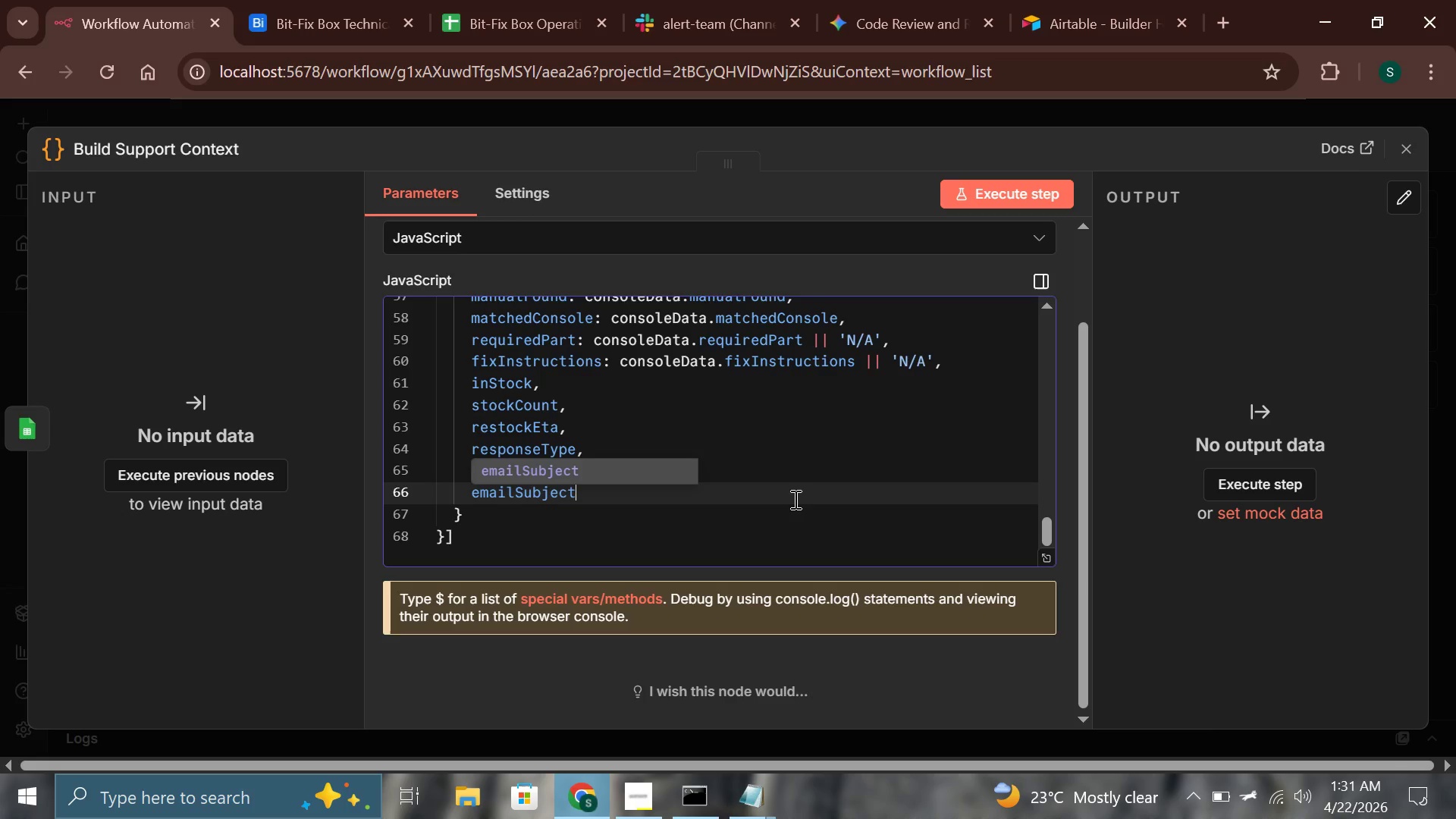 
key(Enter)
 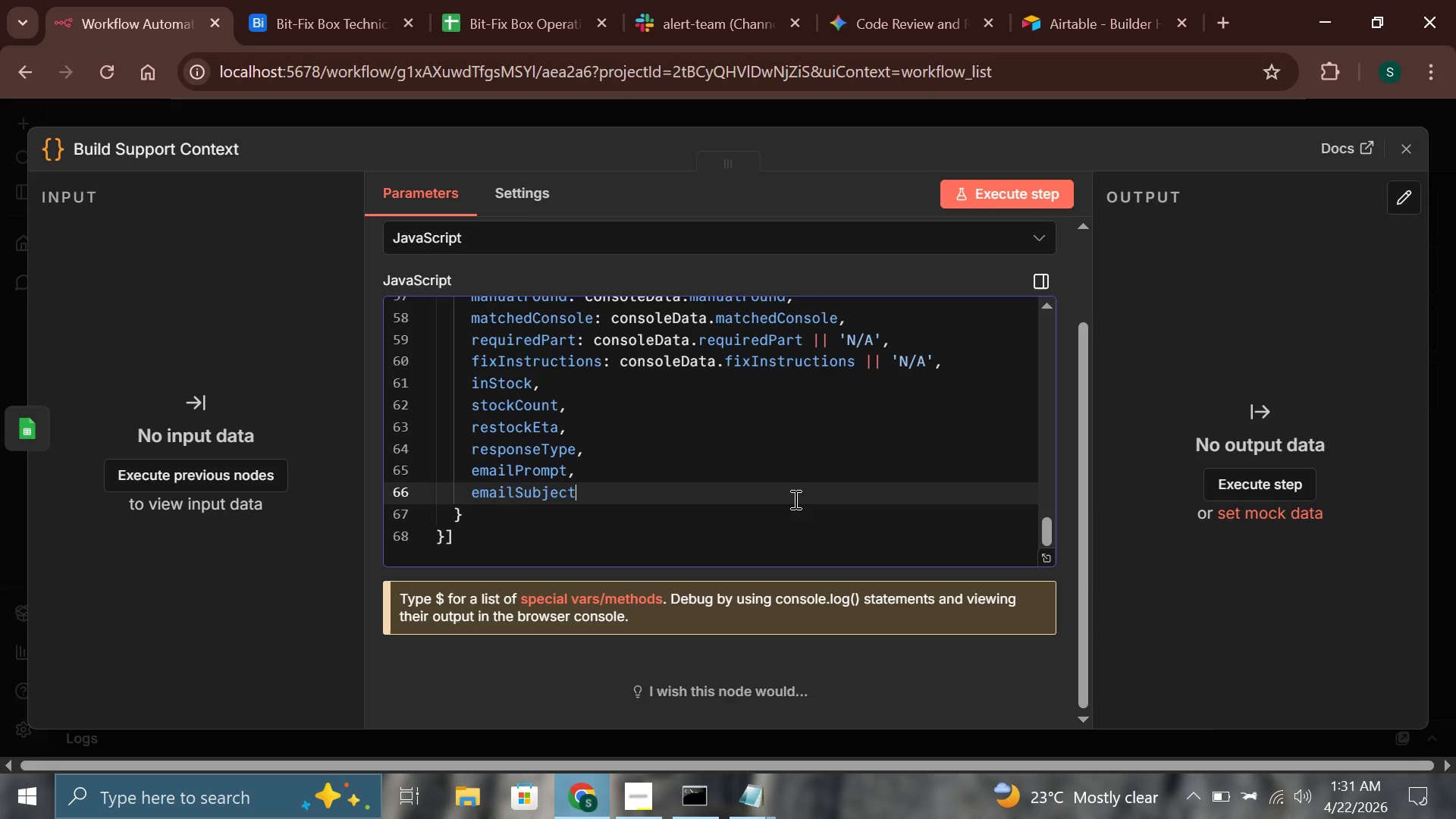 
key(ArrowDown)
 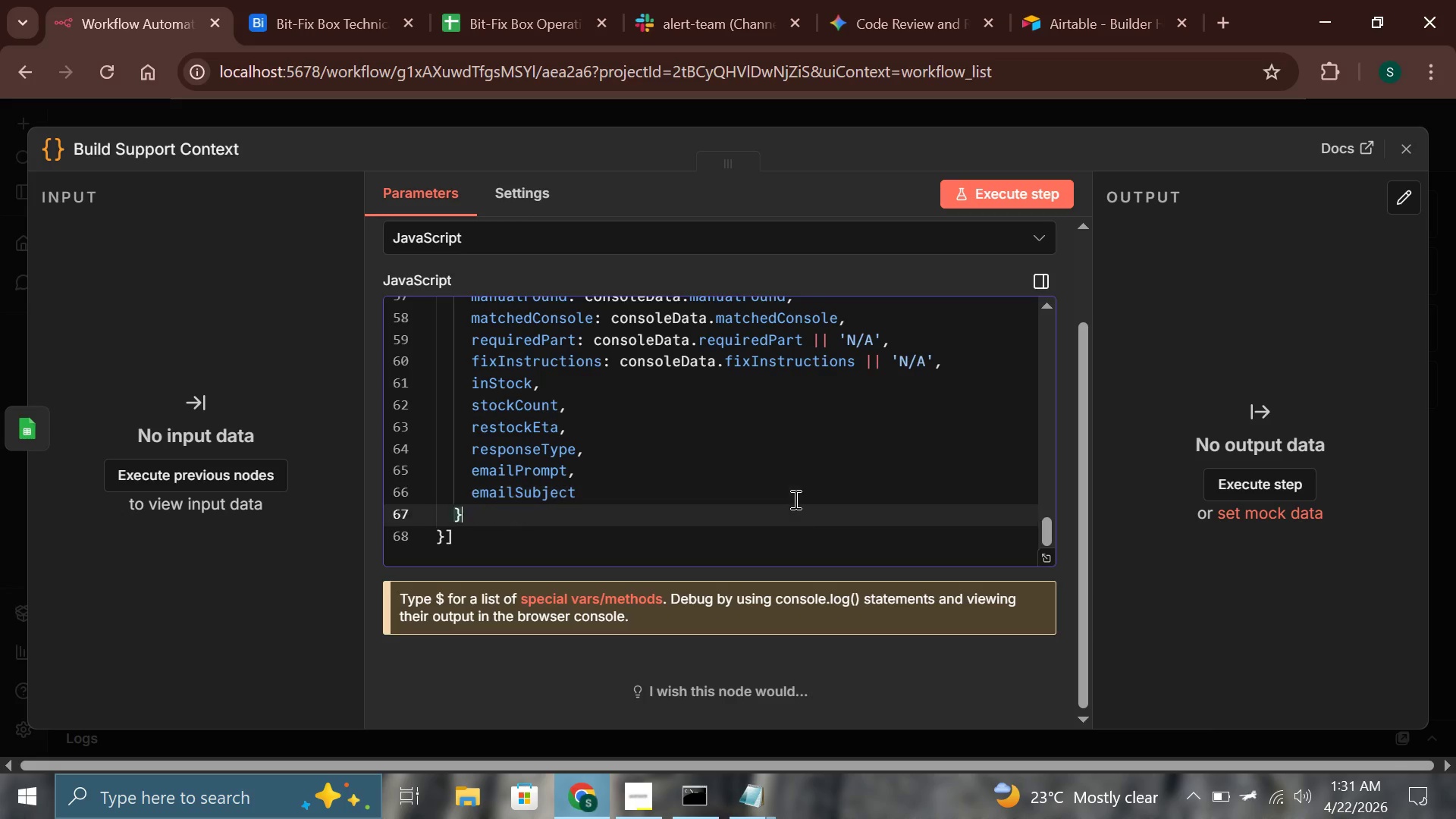 
key(ArrowDown)
 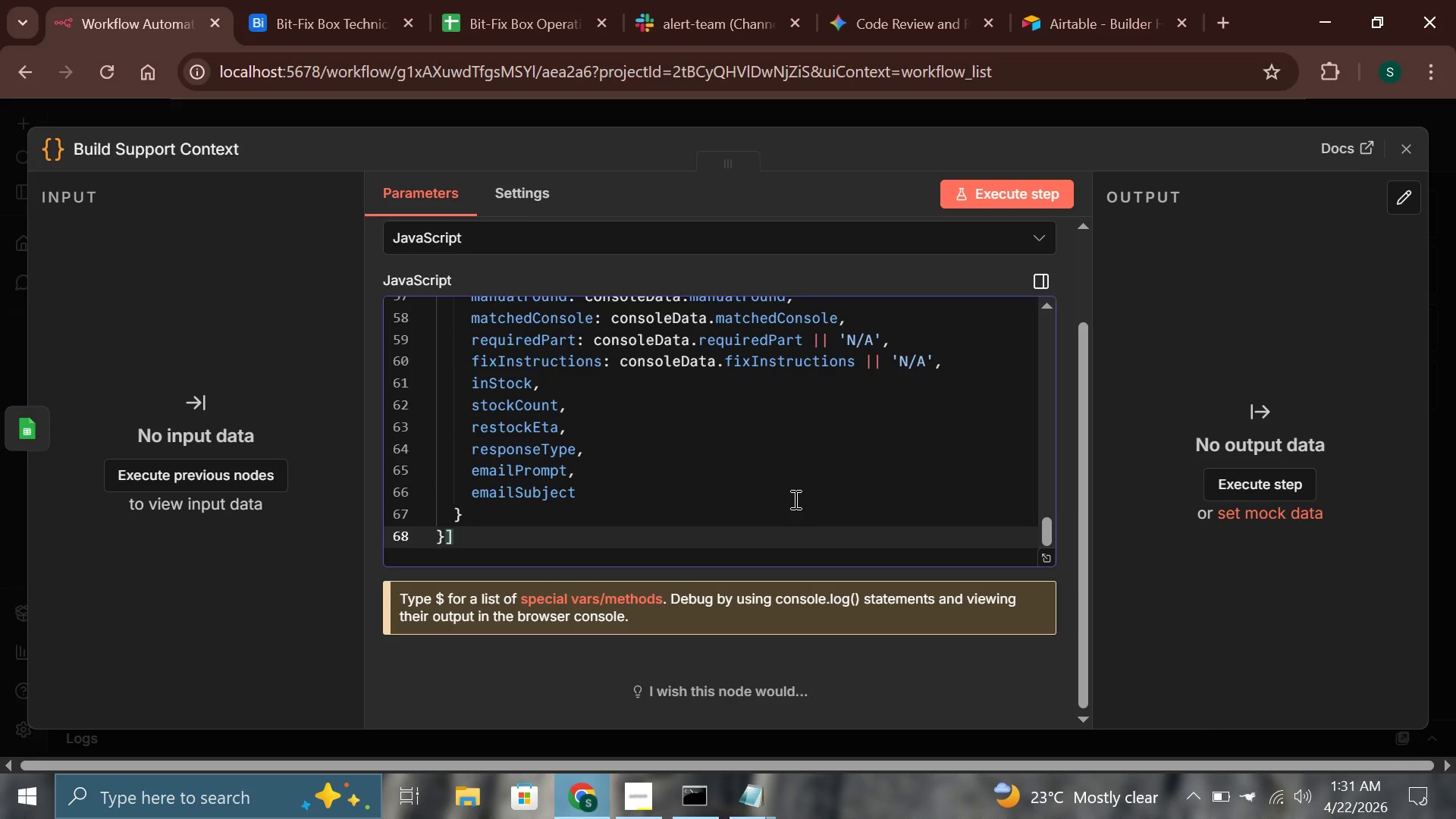 
key(Semicolon)
 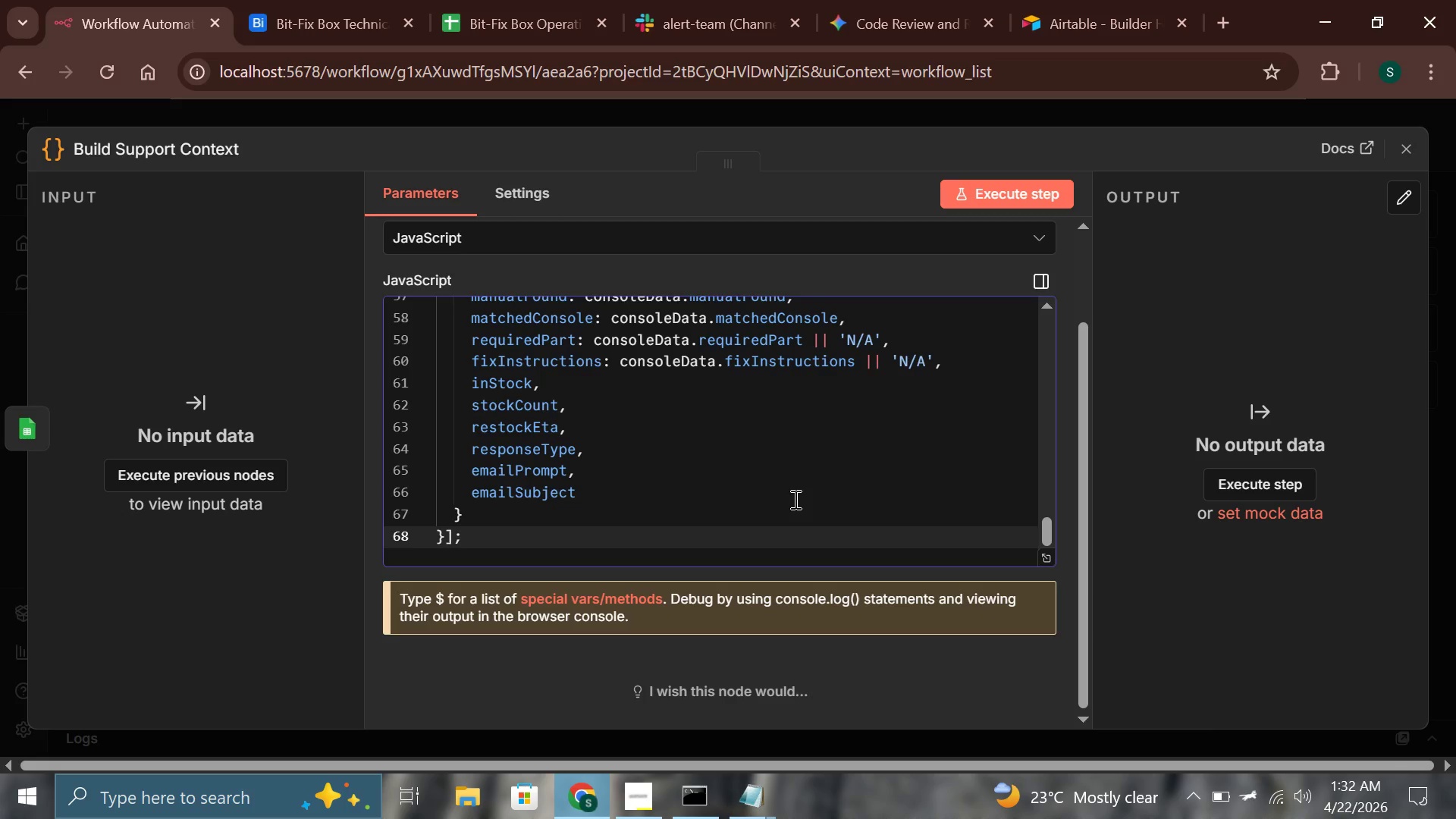 
wait(44.56)
 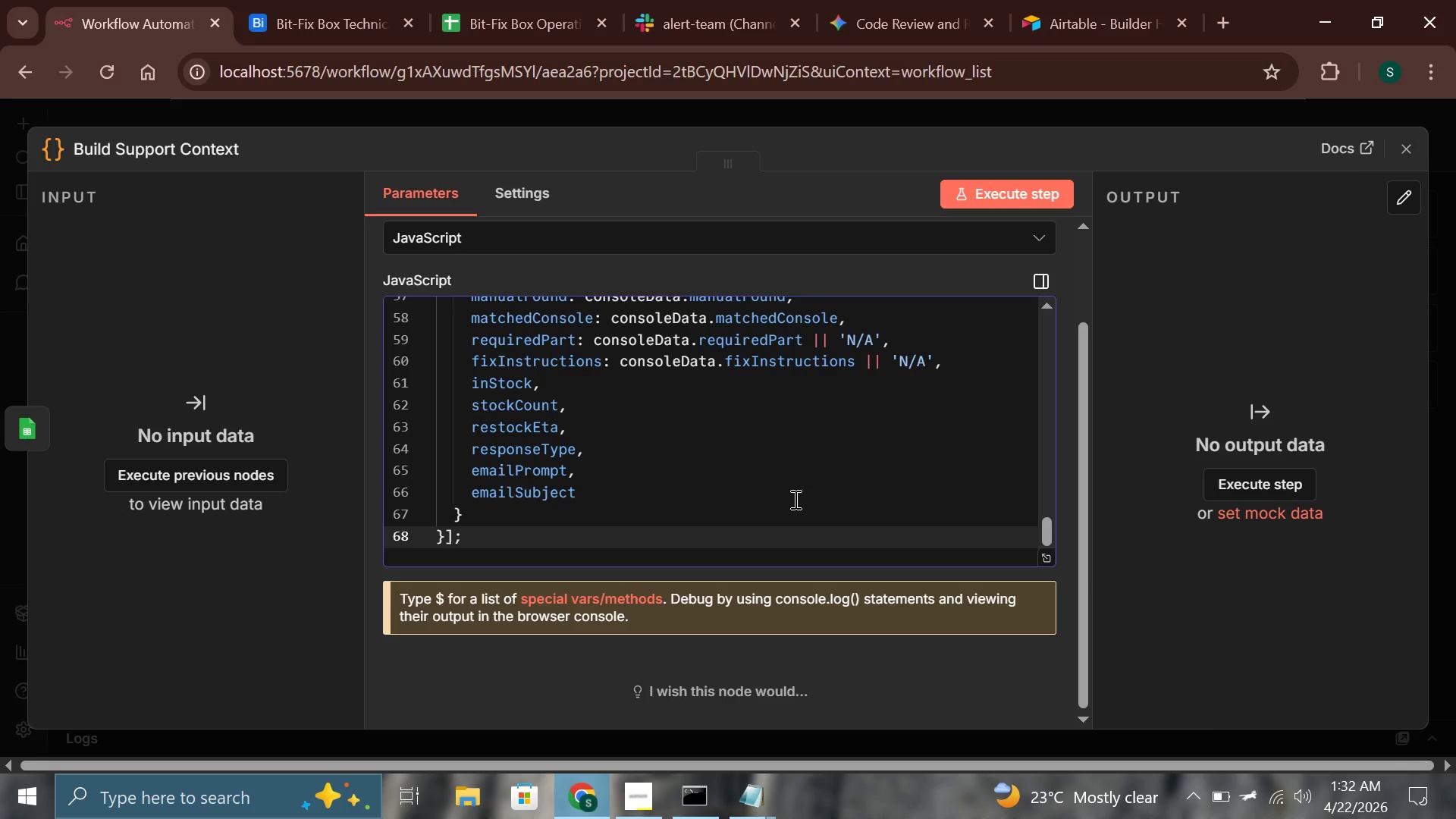 
scroll: coordinate [748, 345], scroll_direction: down, amount: 4.0
 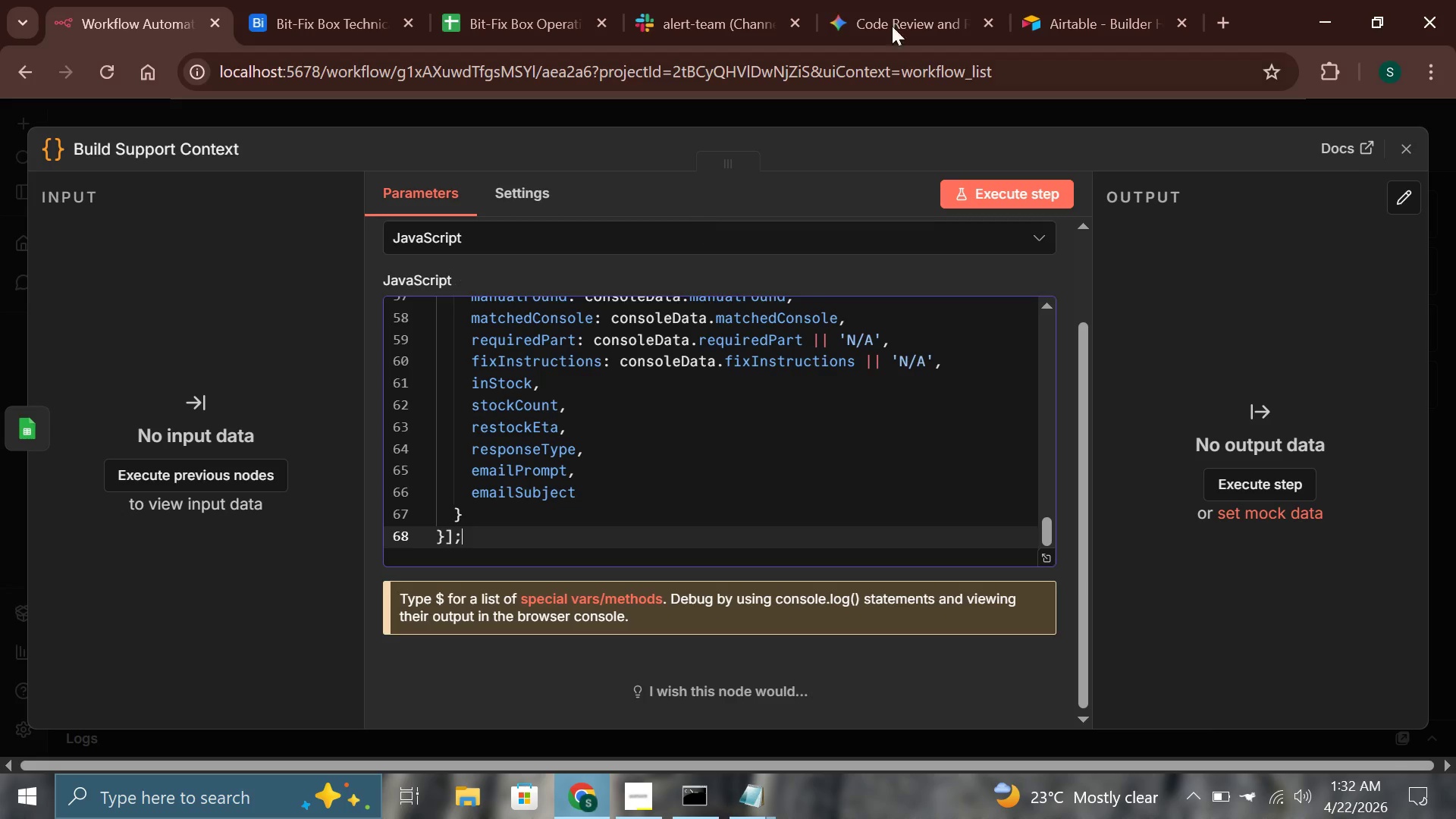 
wait(20.2)
 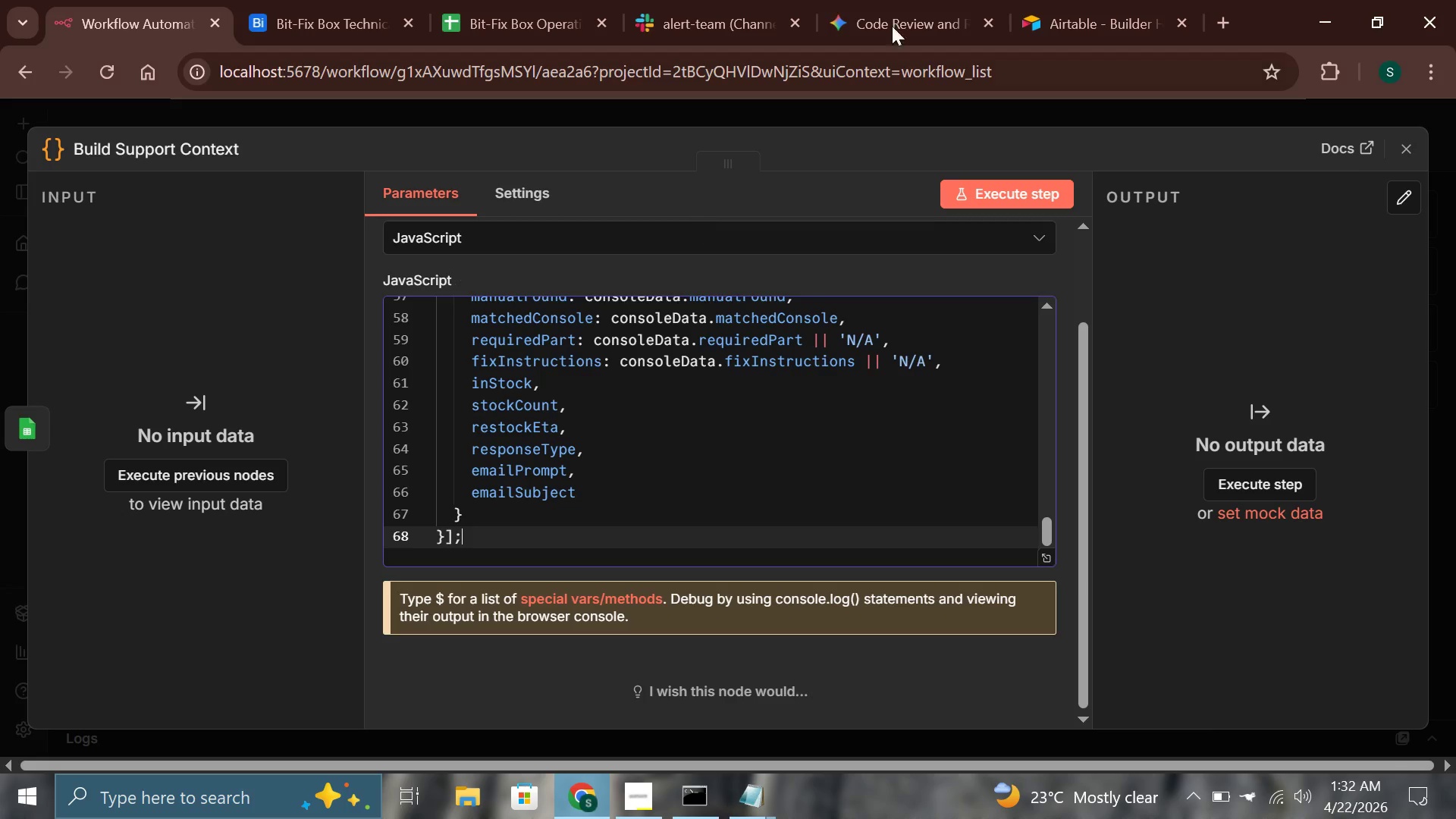 
left_click([977, 519])
 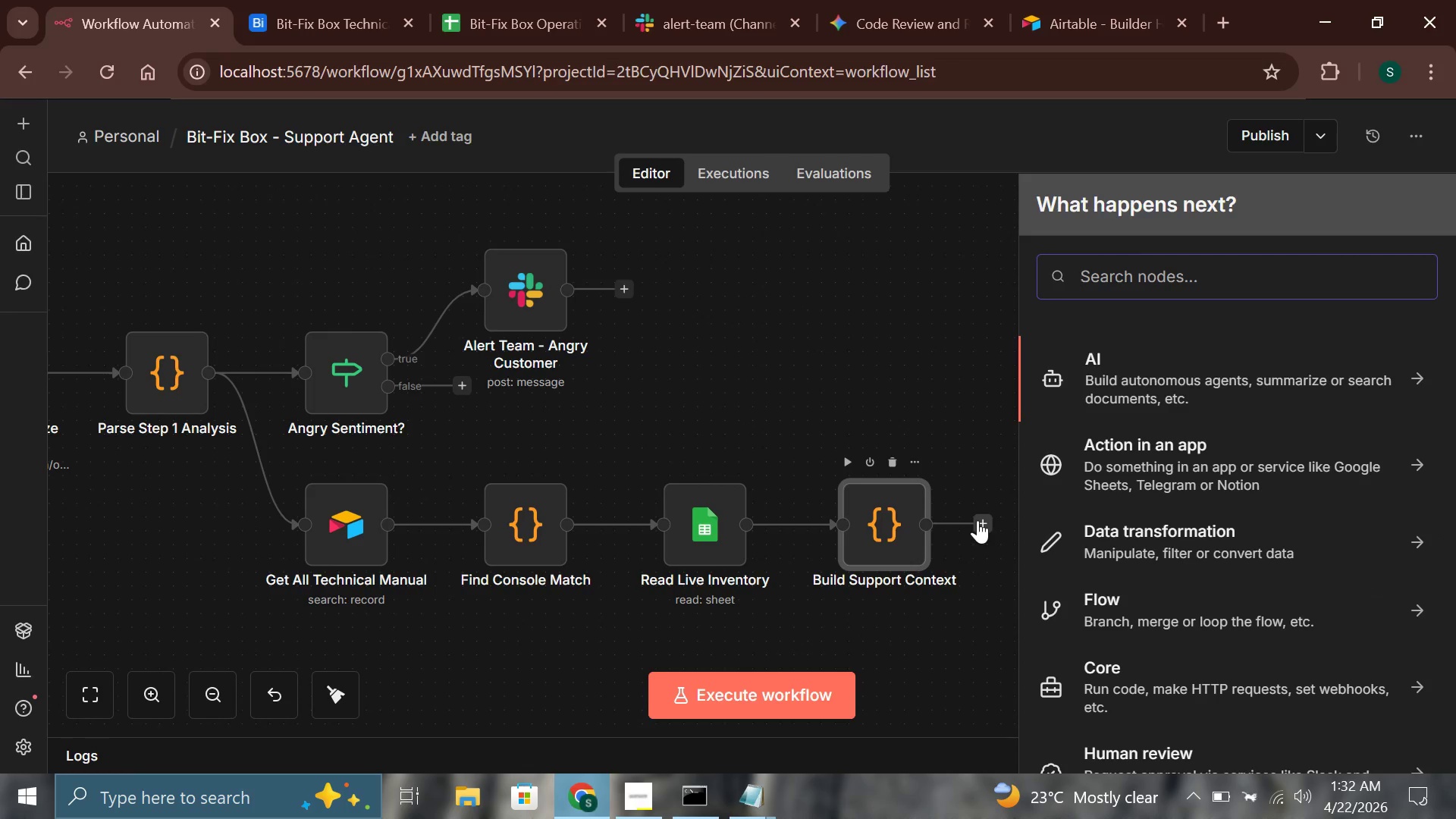 
type(http)
 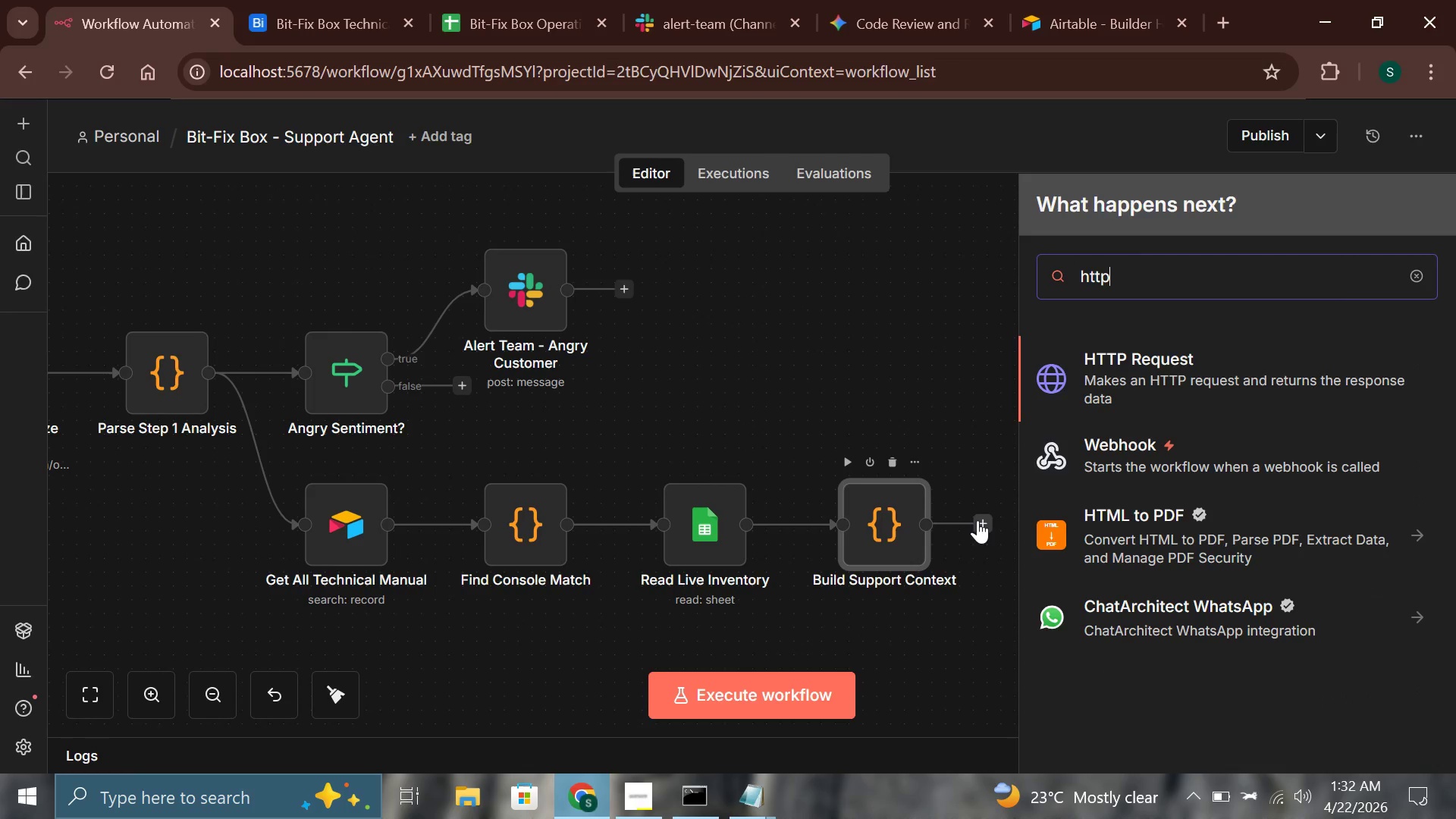 
key(Enter)
 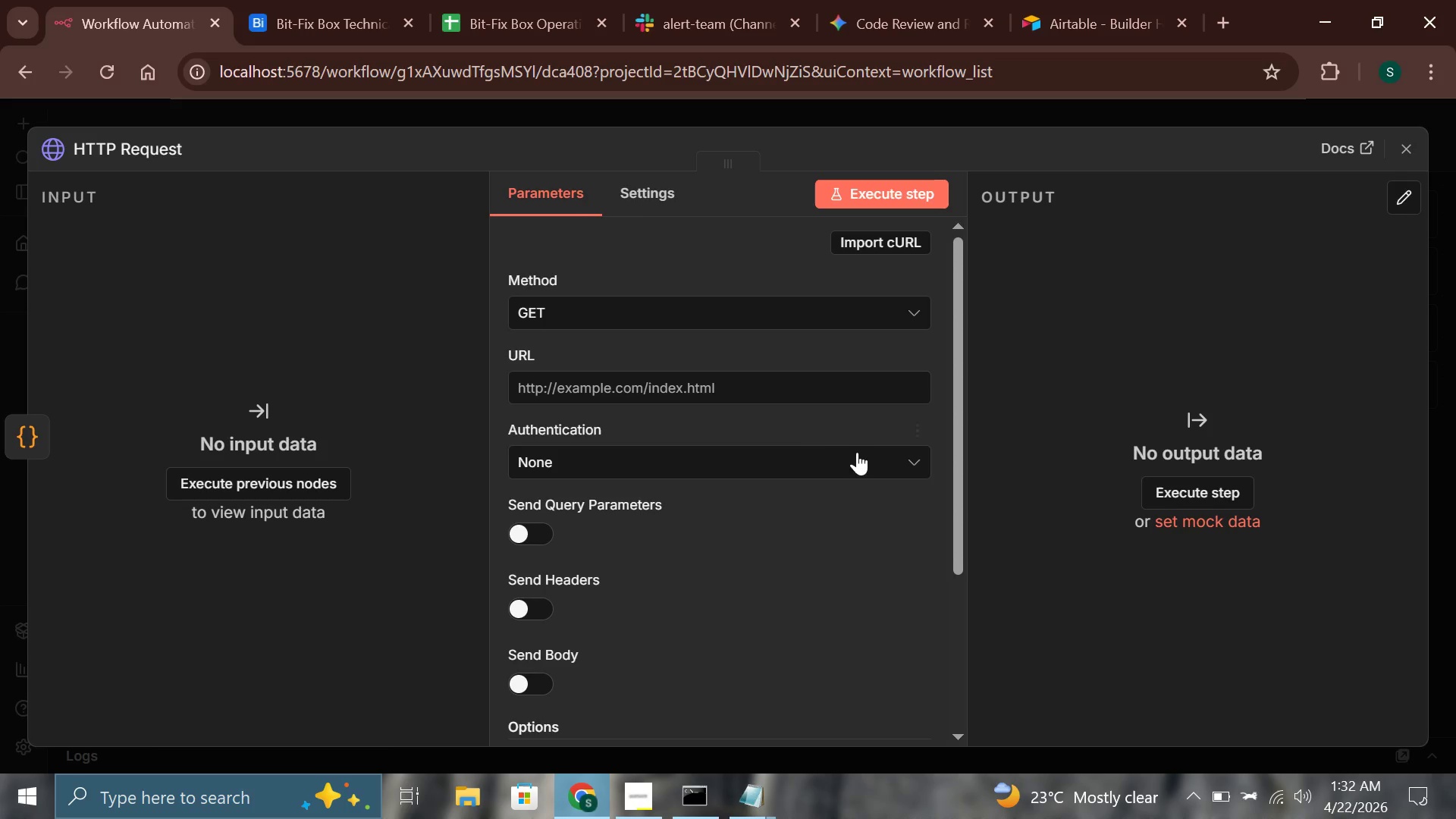 
wait(7.2)
 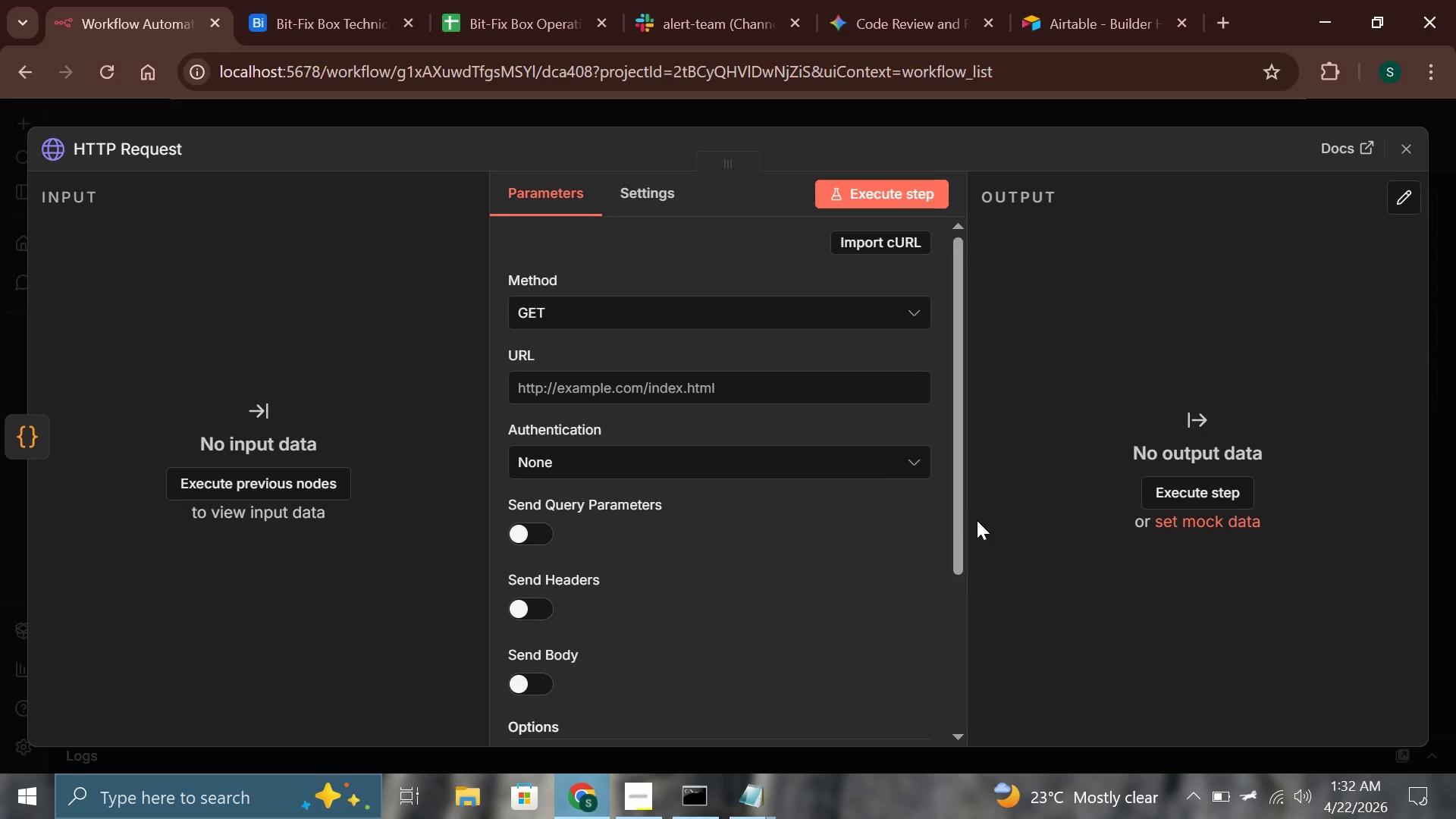 
left_click([155, 145])
 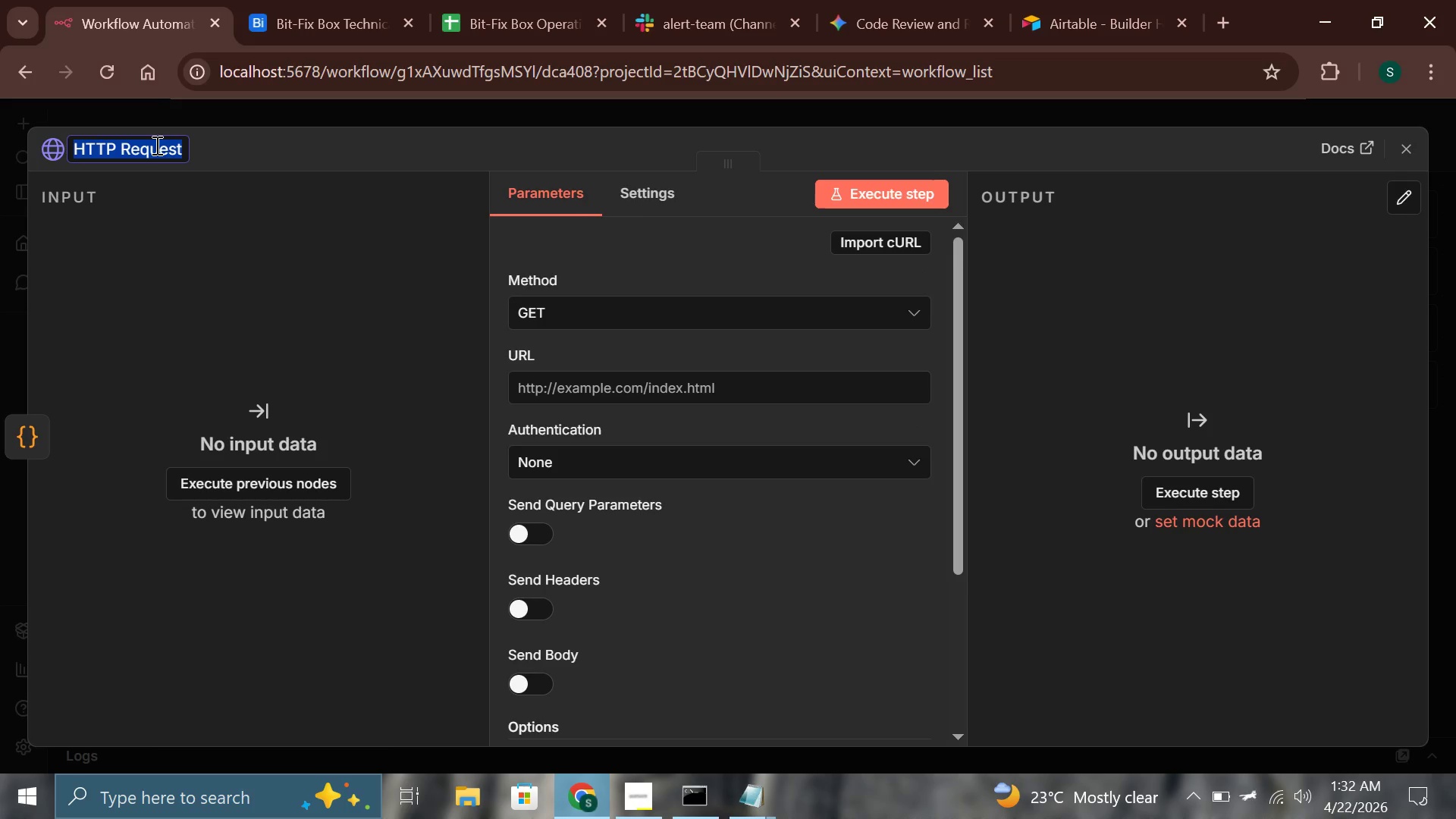 
type(Groq Step 2 - Draft Support Email)
 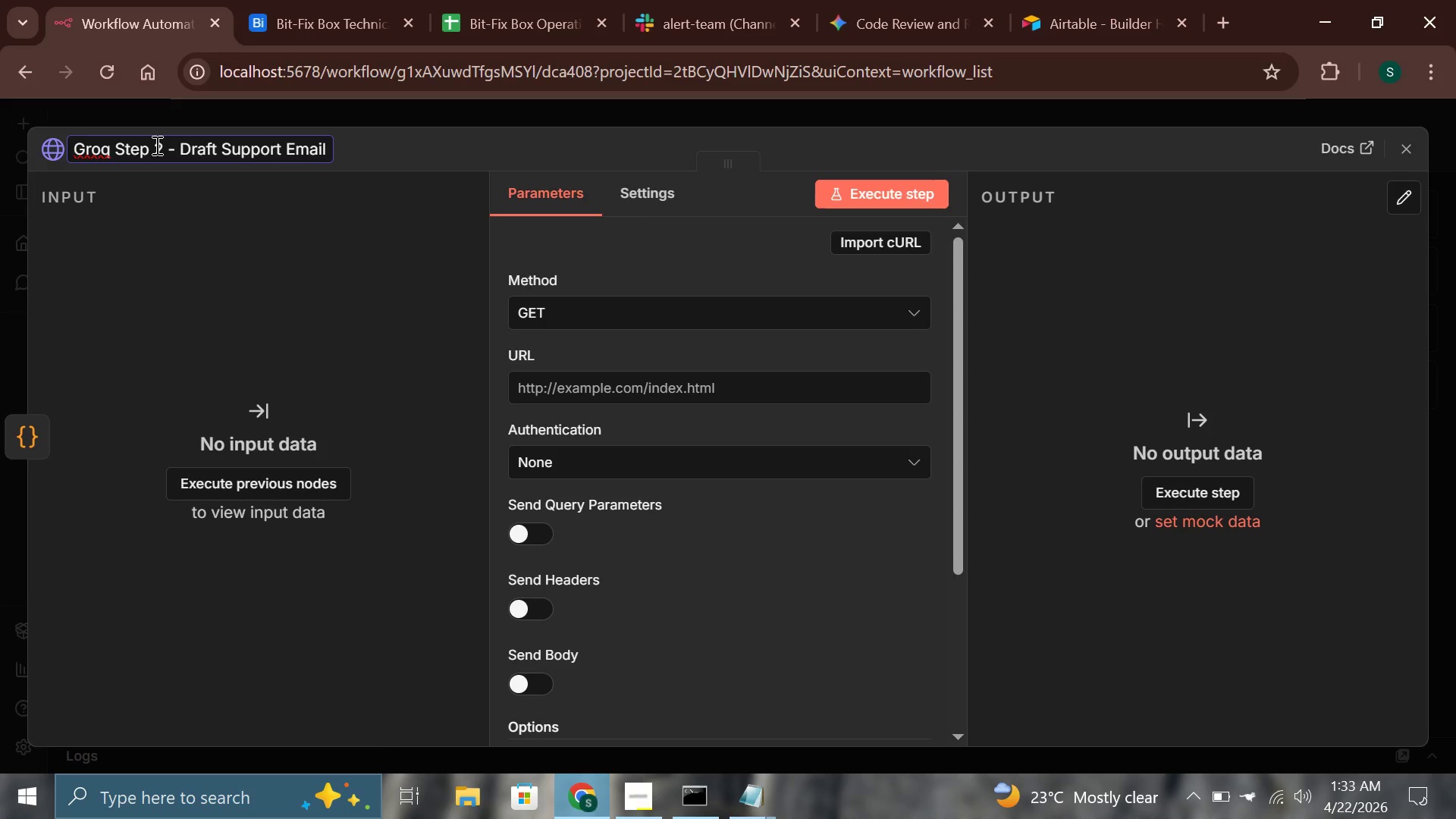 
left_click([618, 312])
 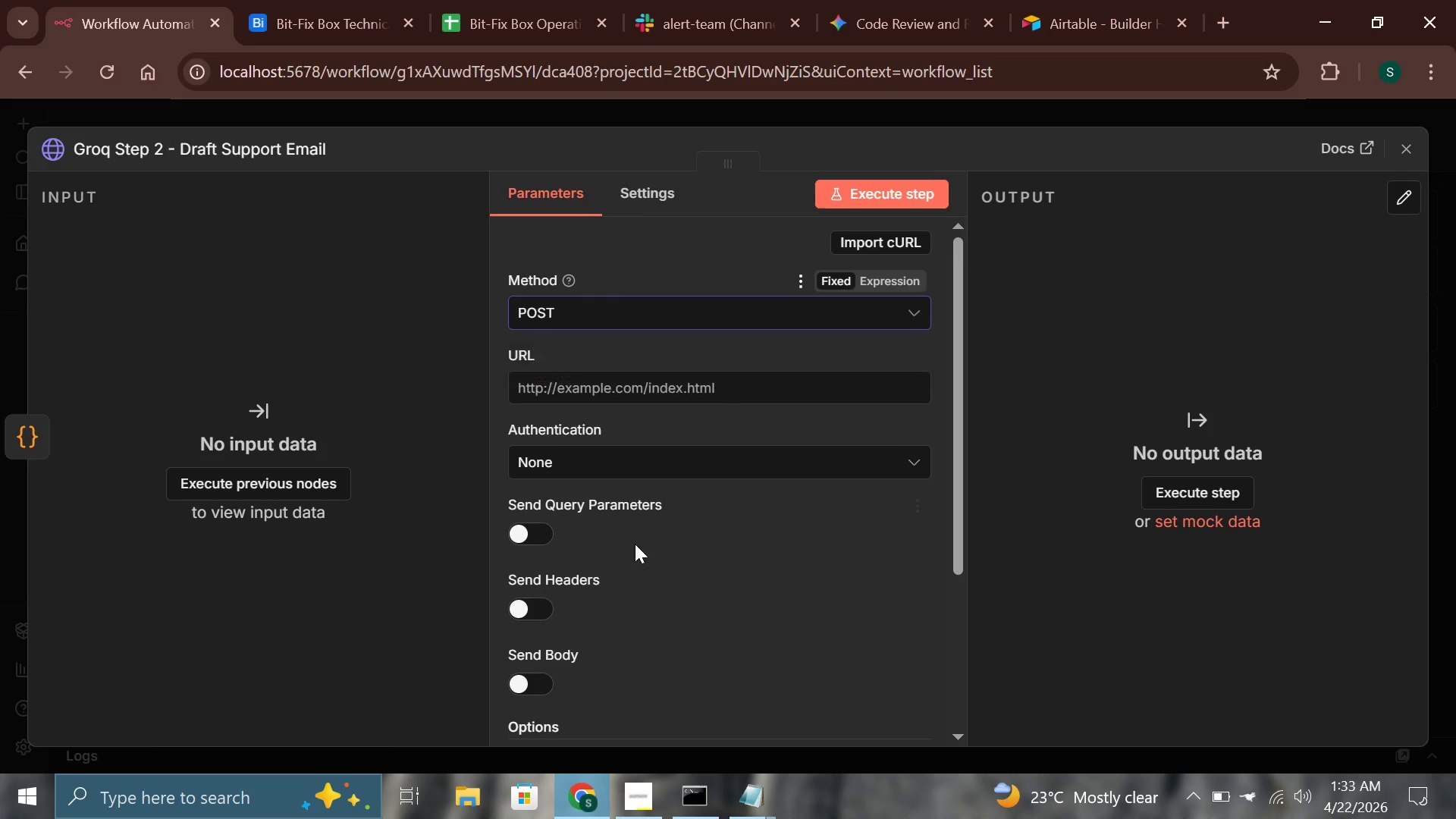 
left_click([632, 393])
 